 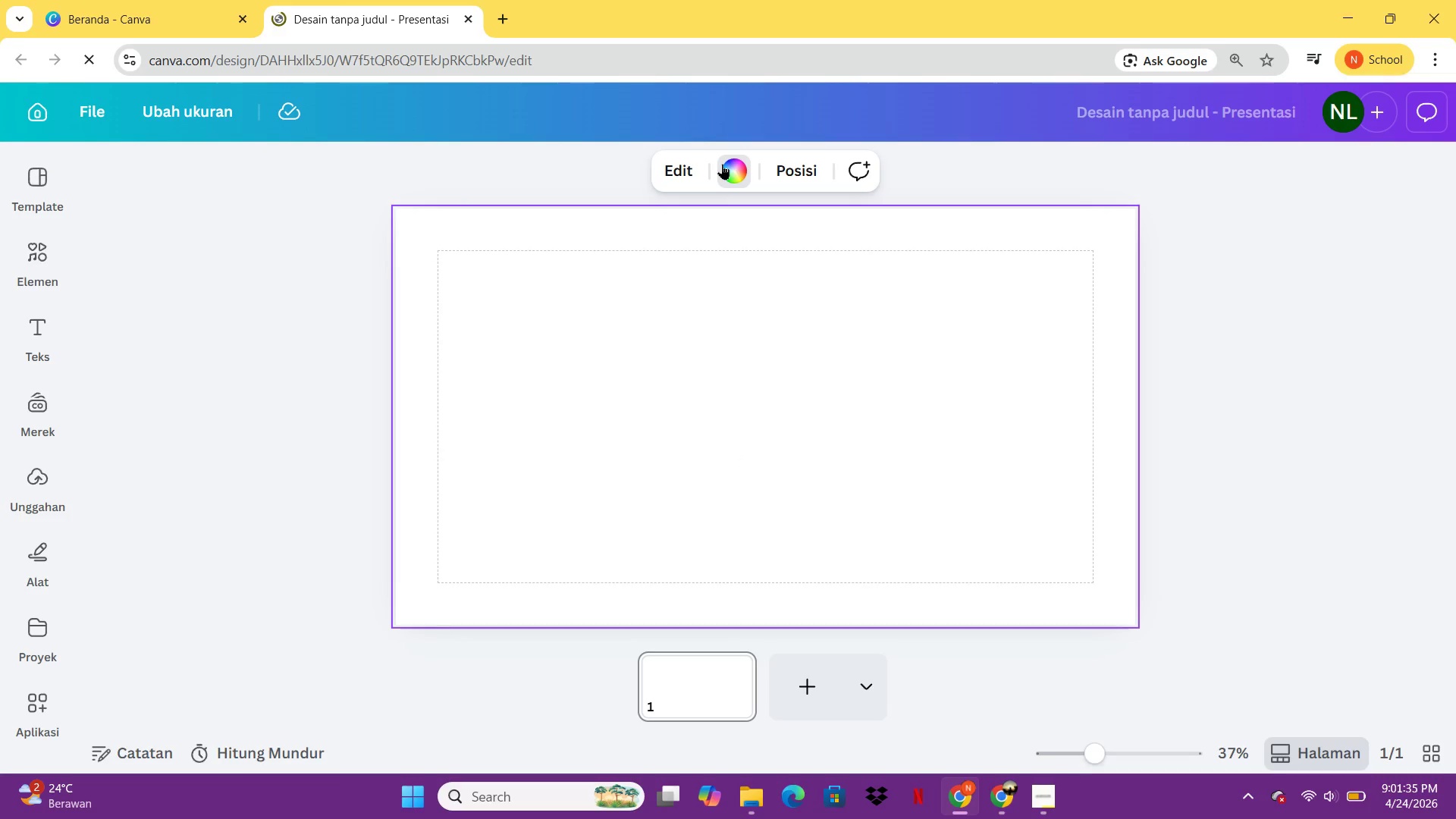 
left_click([237, 241])
 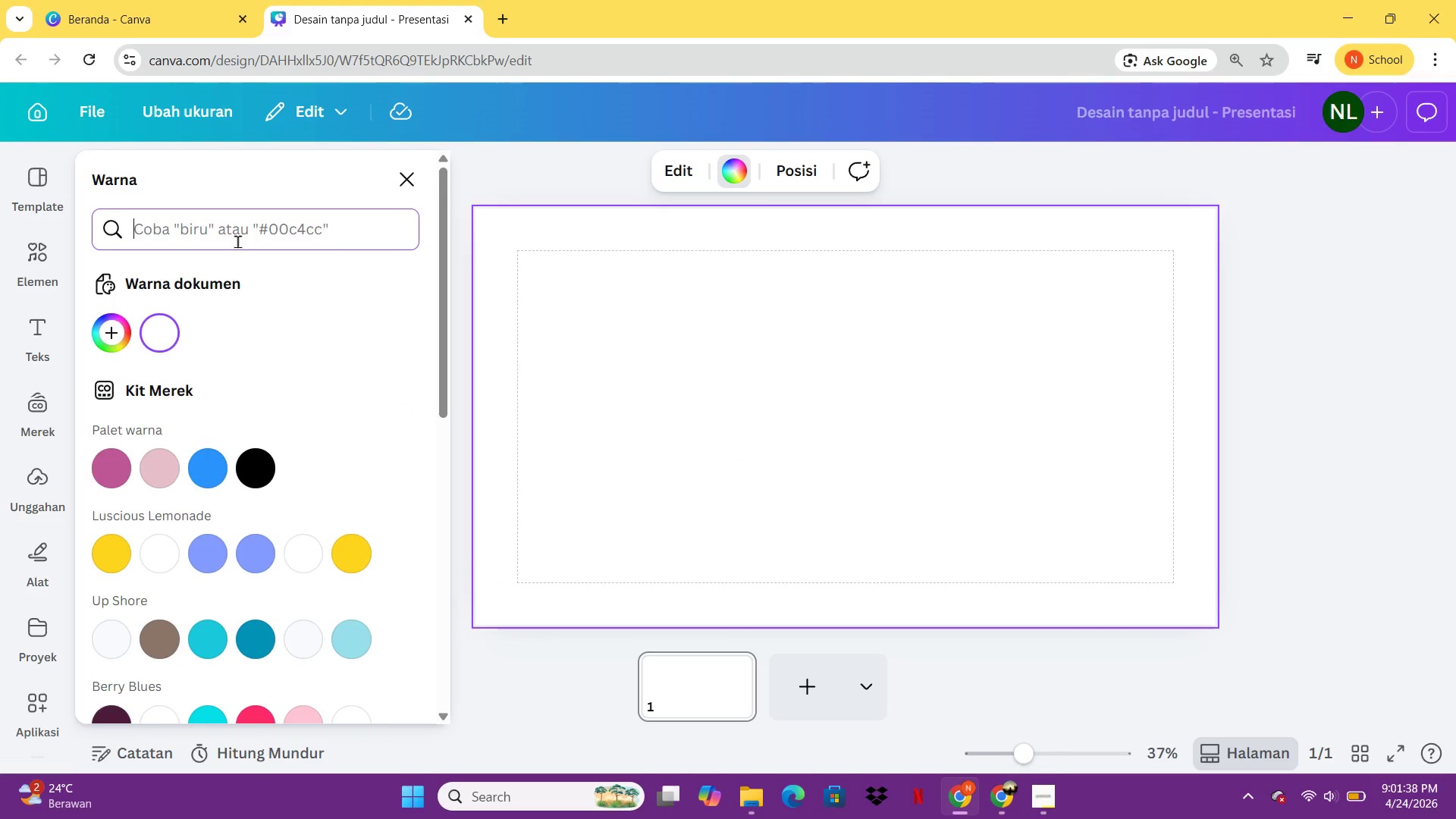 
left_click([237, 241])
 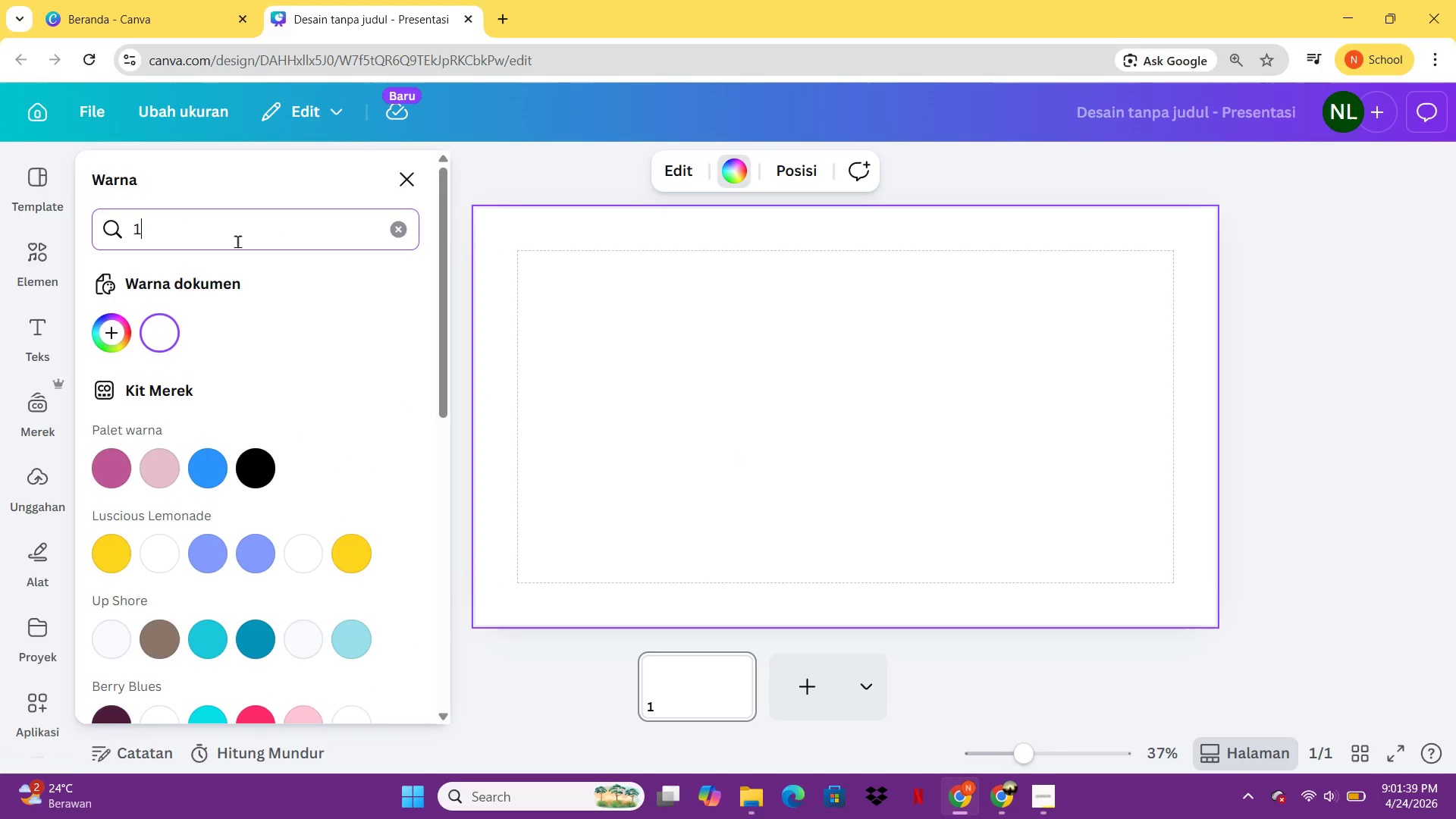 
type(1a1a1a)
 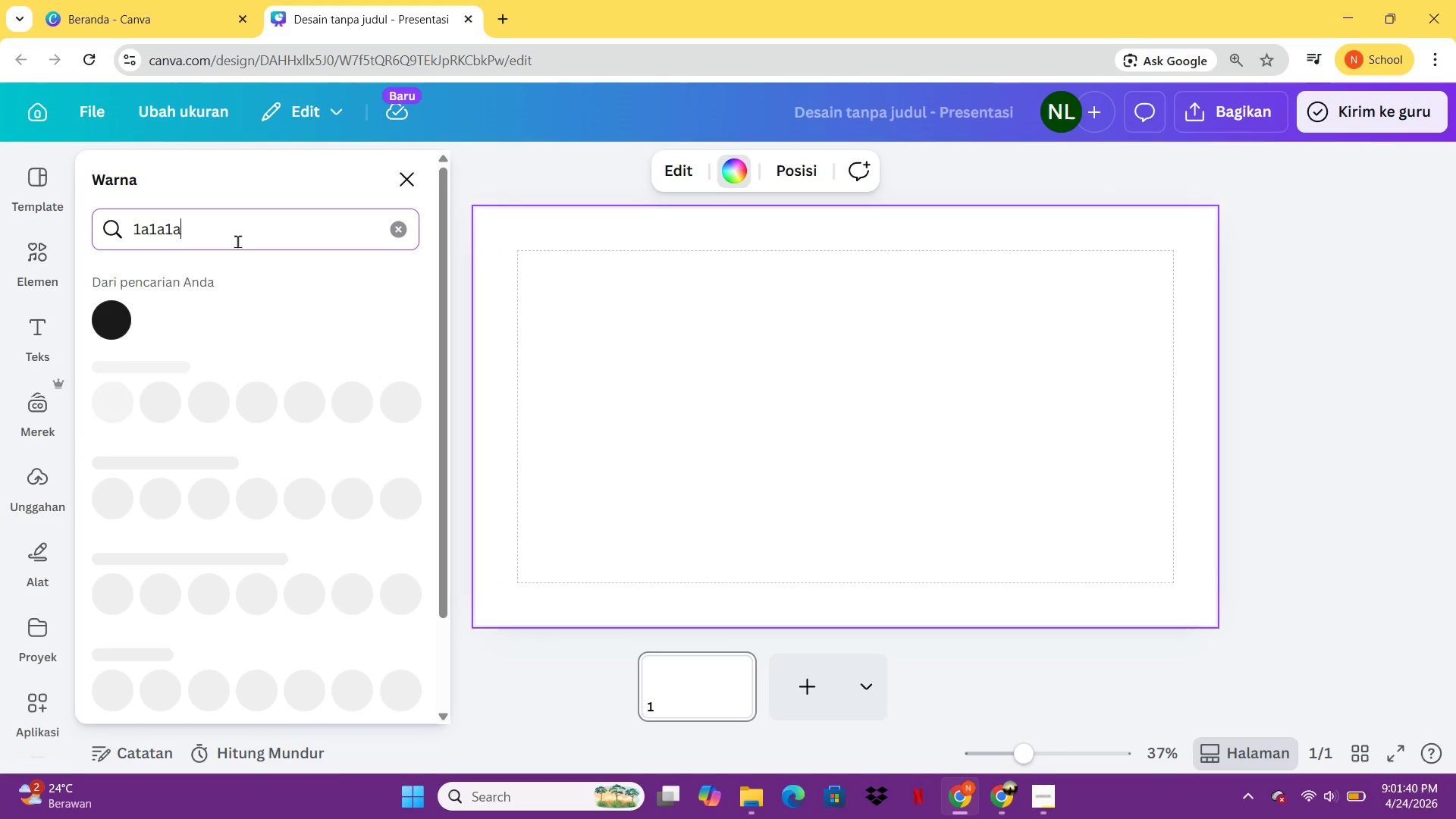 
key(Enter)
 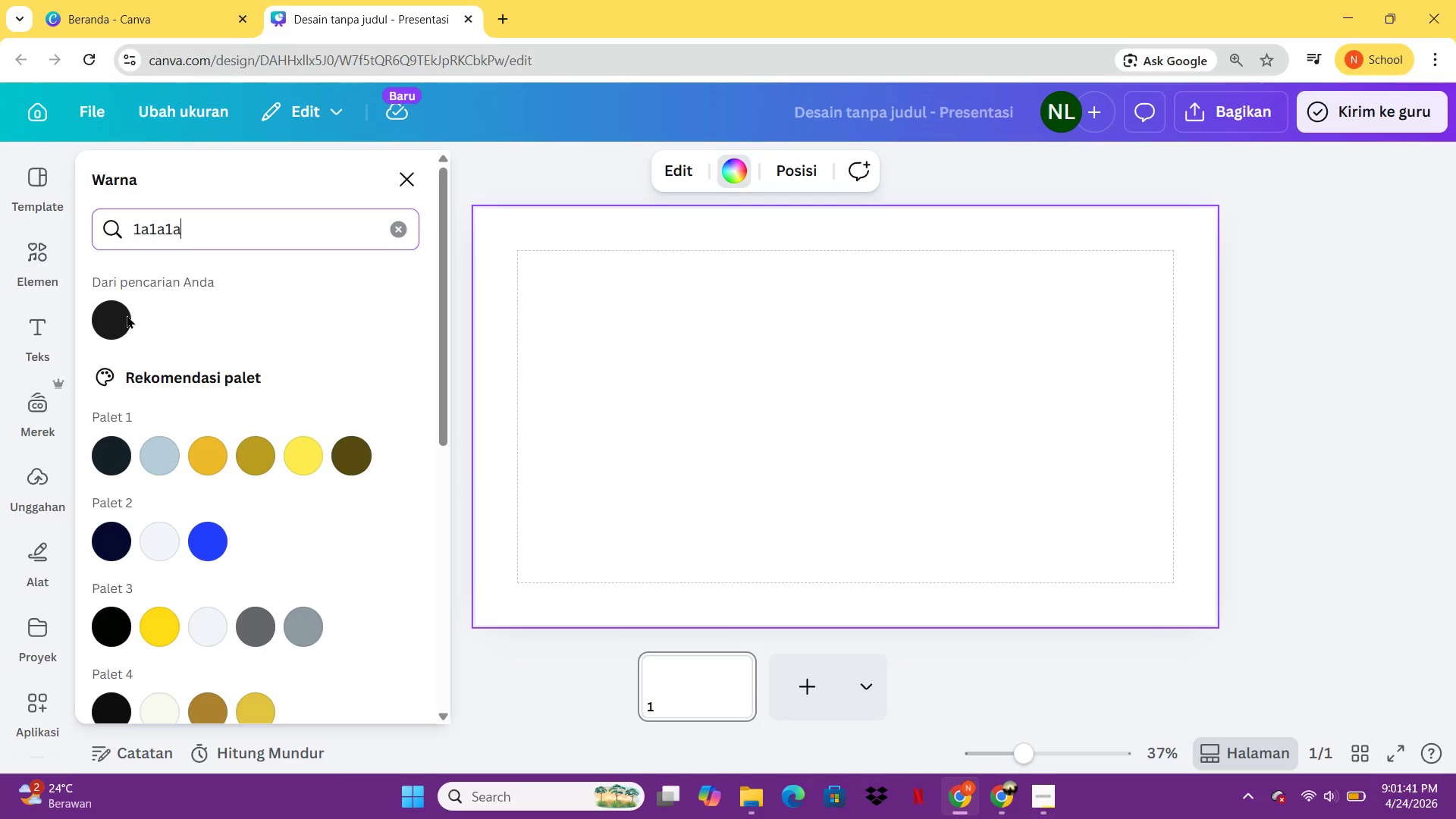 
left_click([111, 325])
 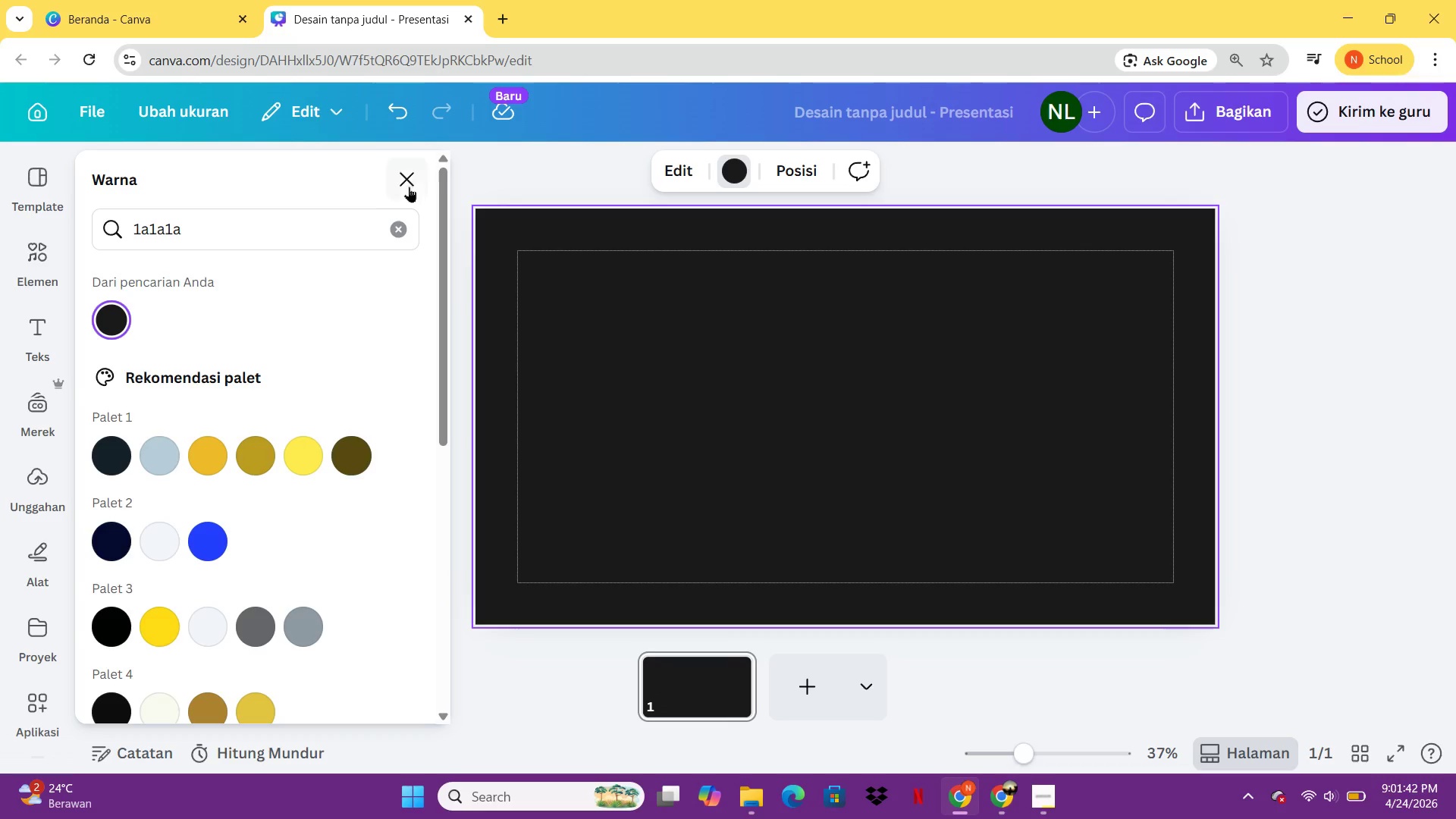 
left_click([407, 186])
 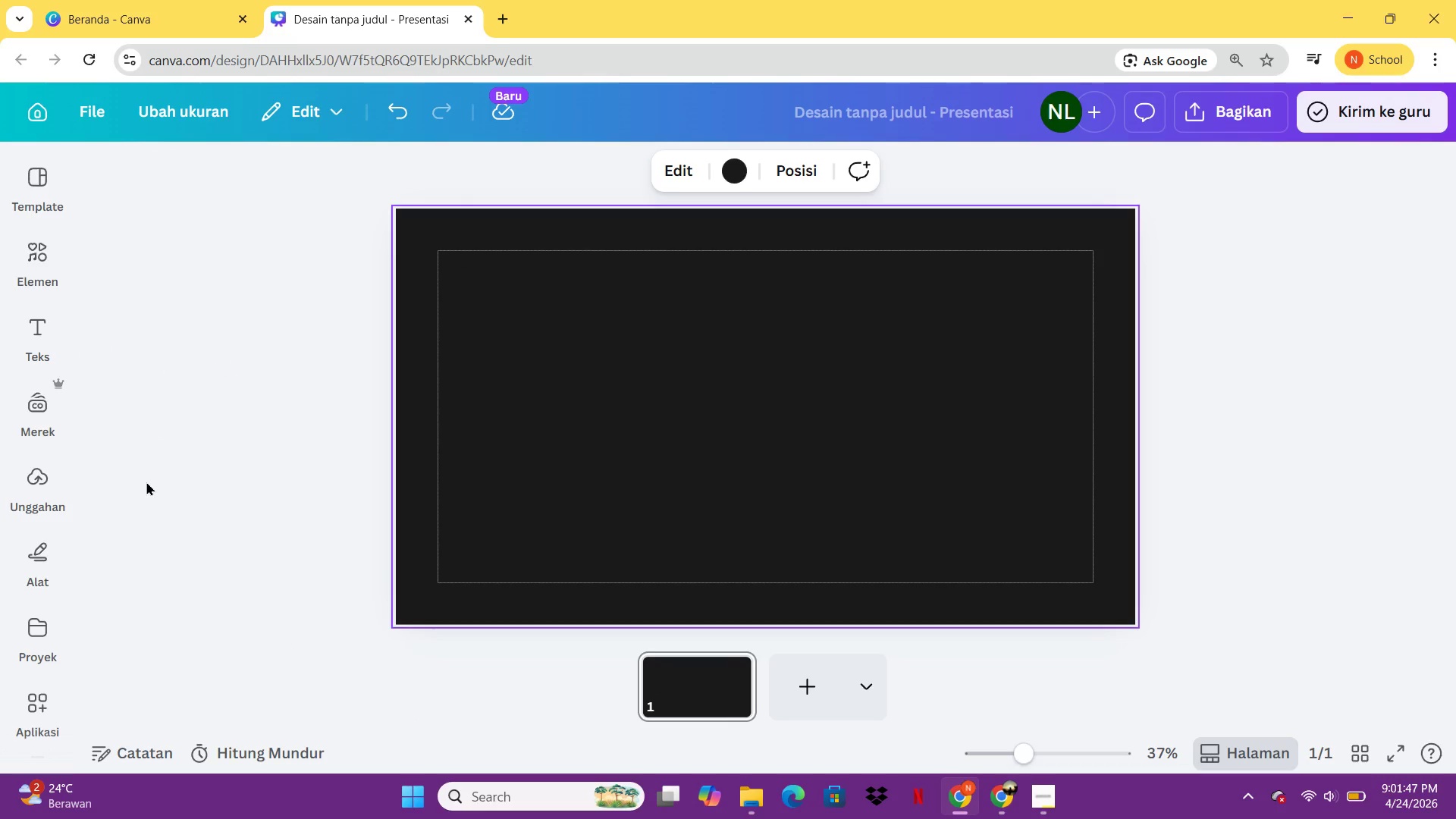 
wait(9.25)
 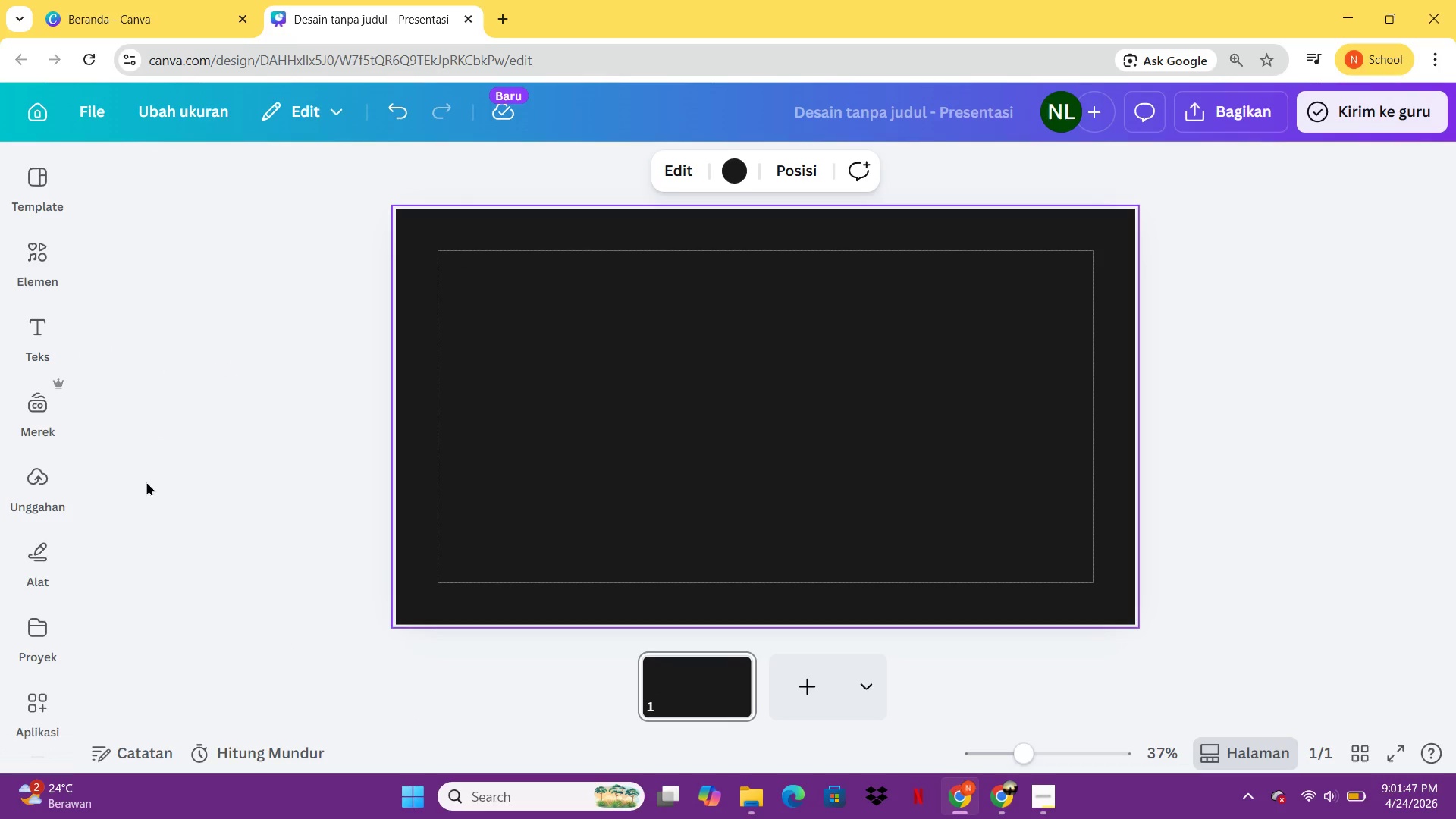 
mouse_move([-12, 583])
 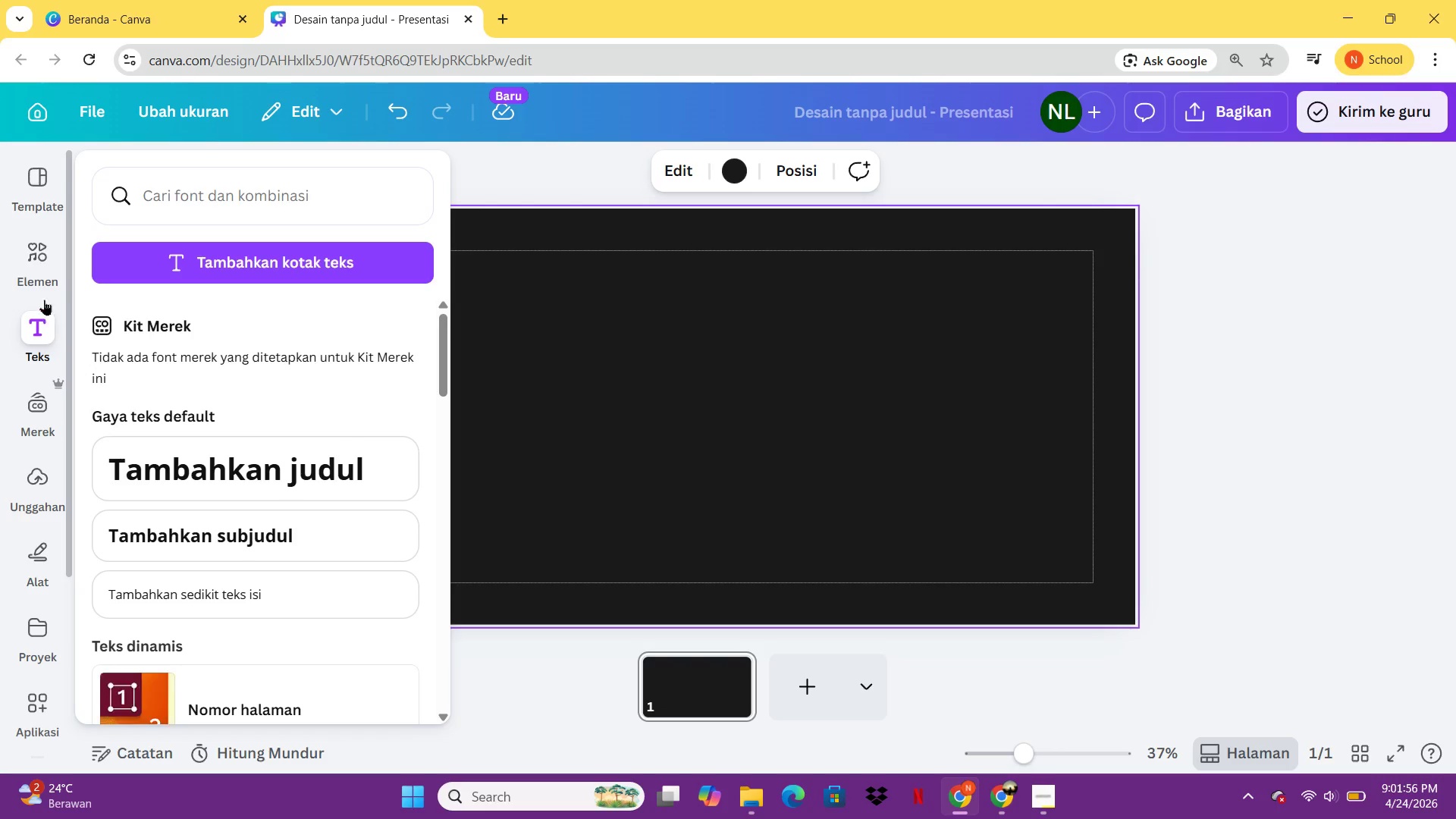 
left_click([32, 277])
 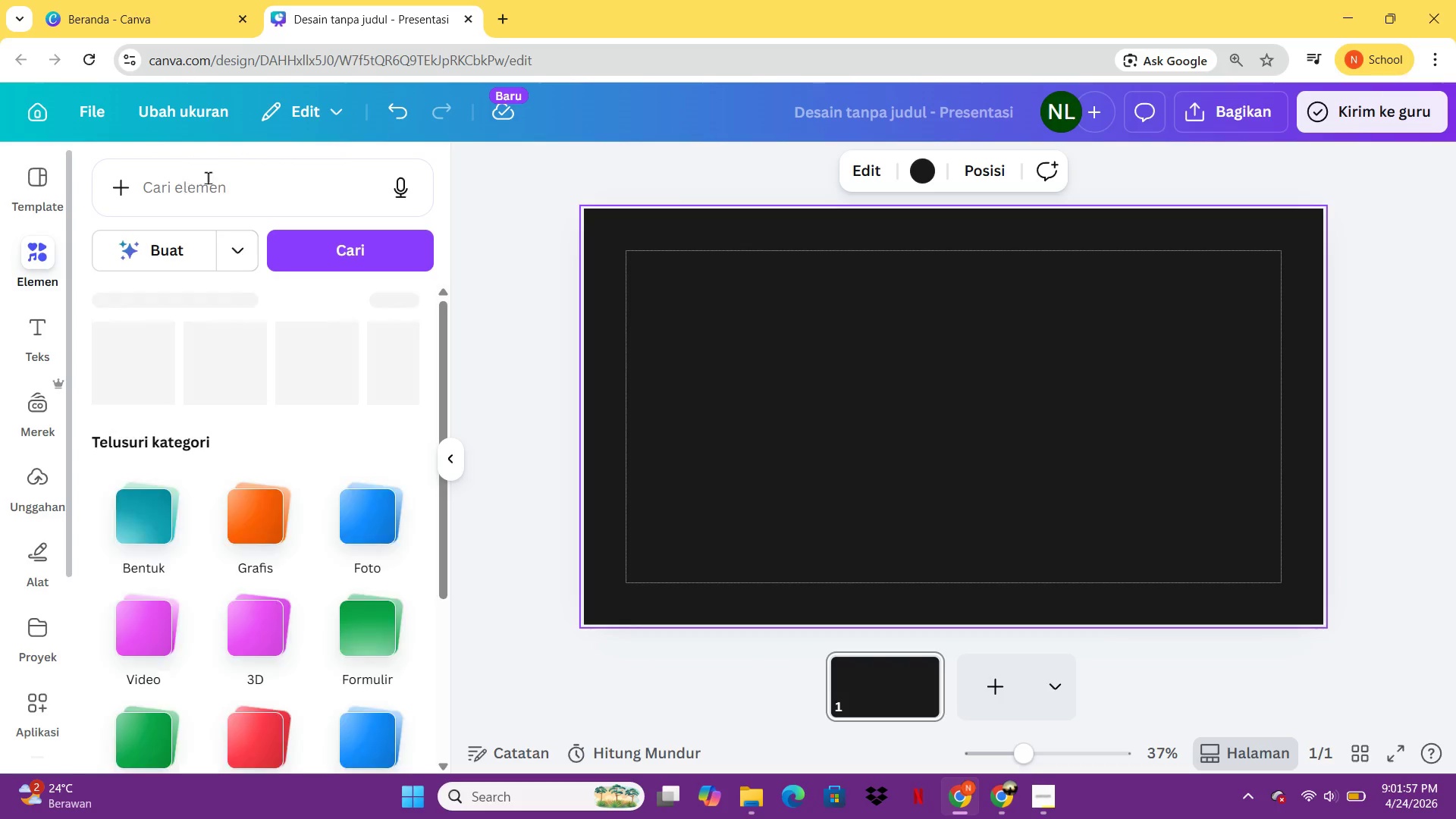 
left_click([212, 177])
 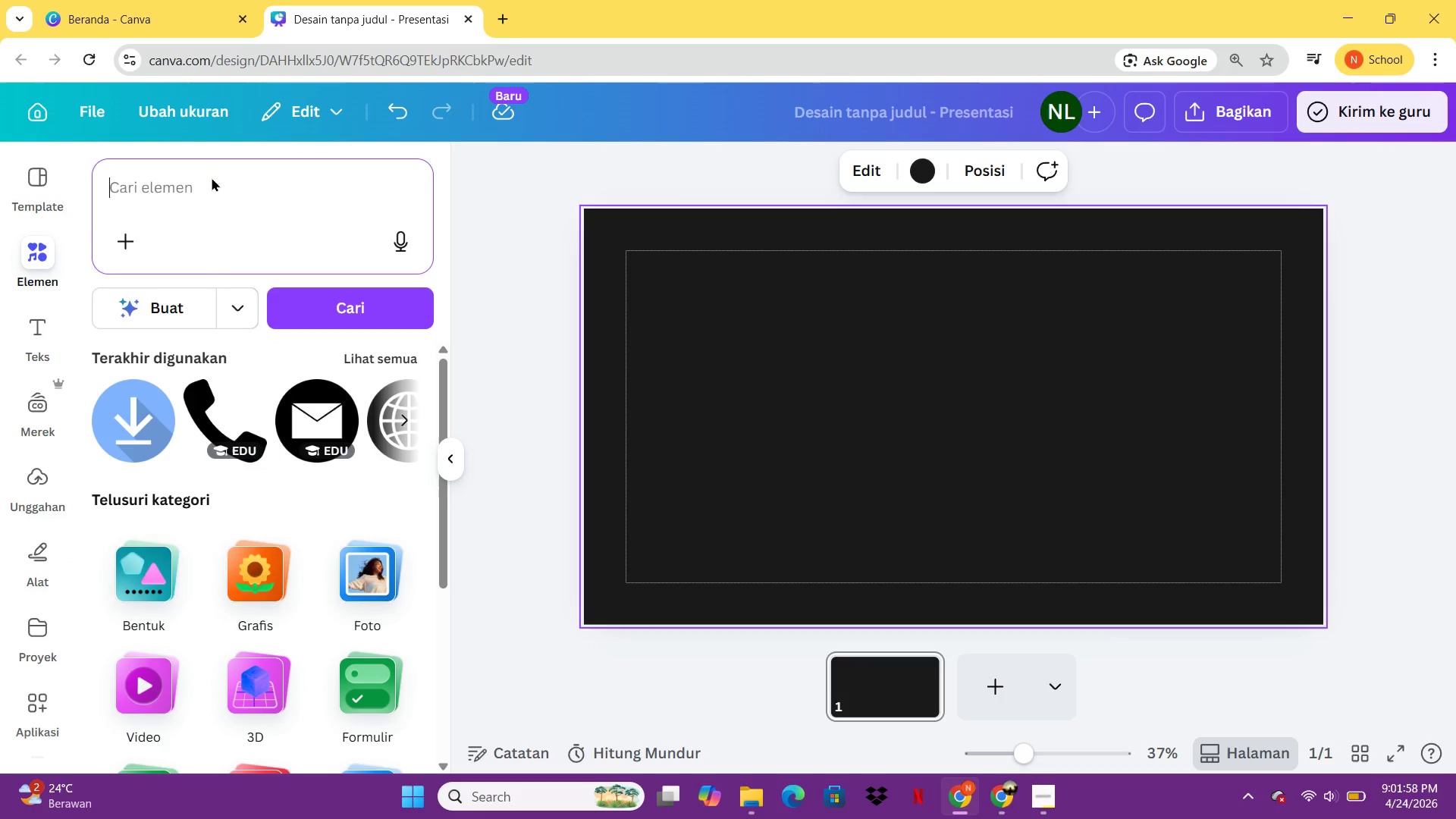 
type(concrete texture)
 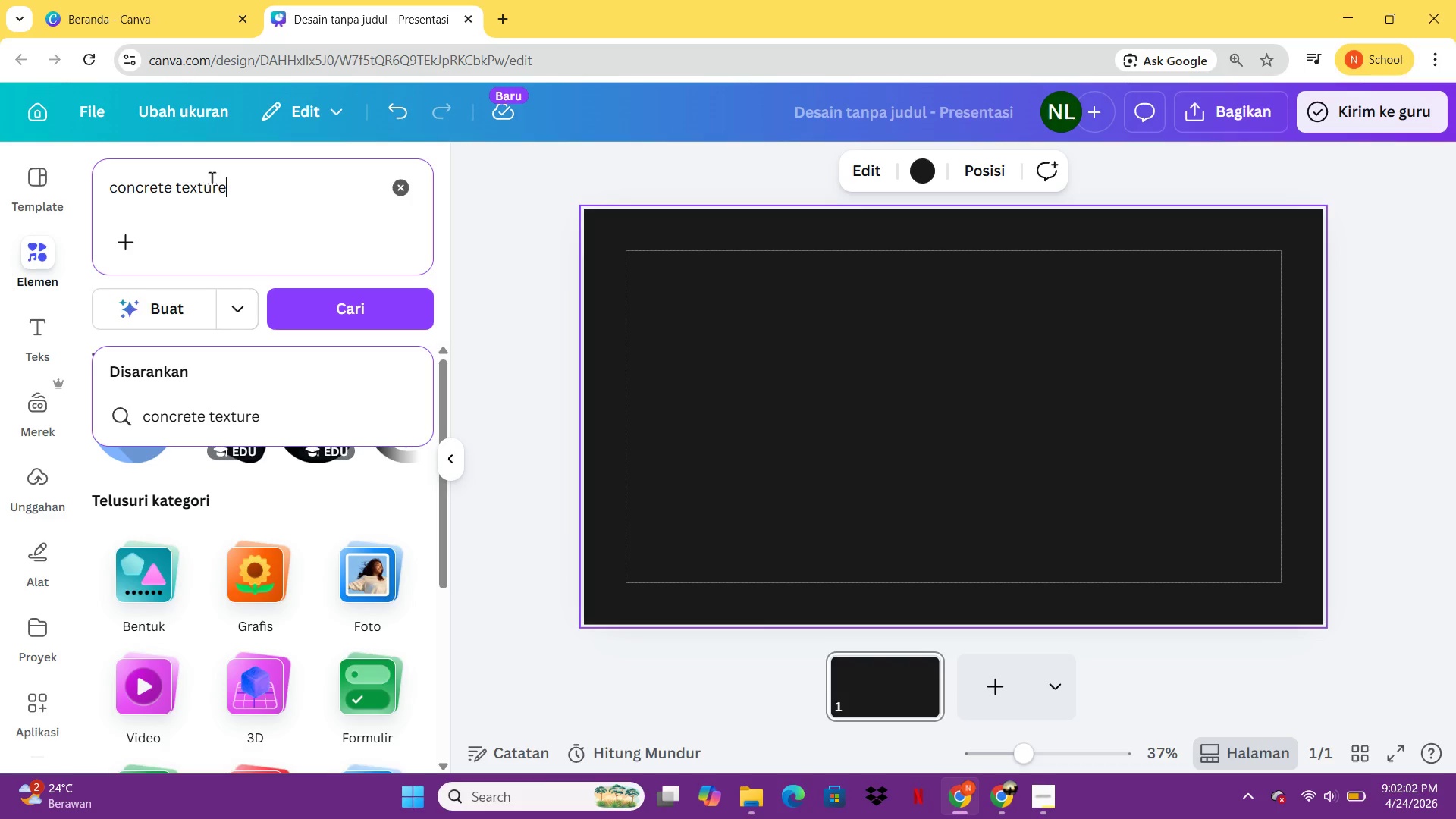 
key(Enter)
 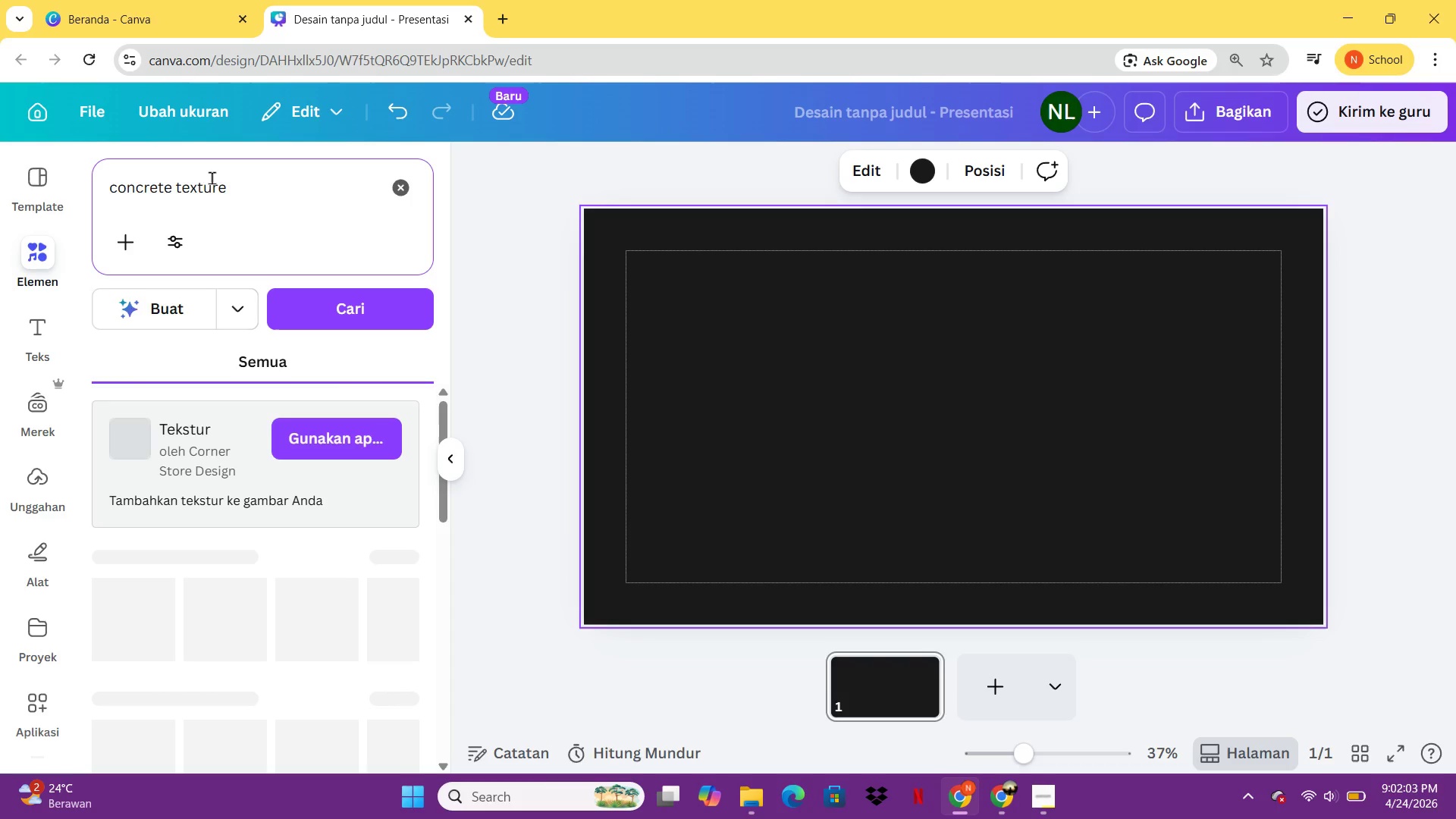 
mouse_move([213, 356])
 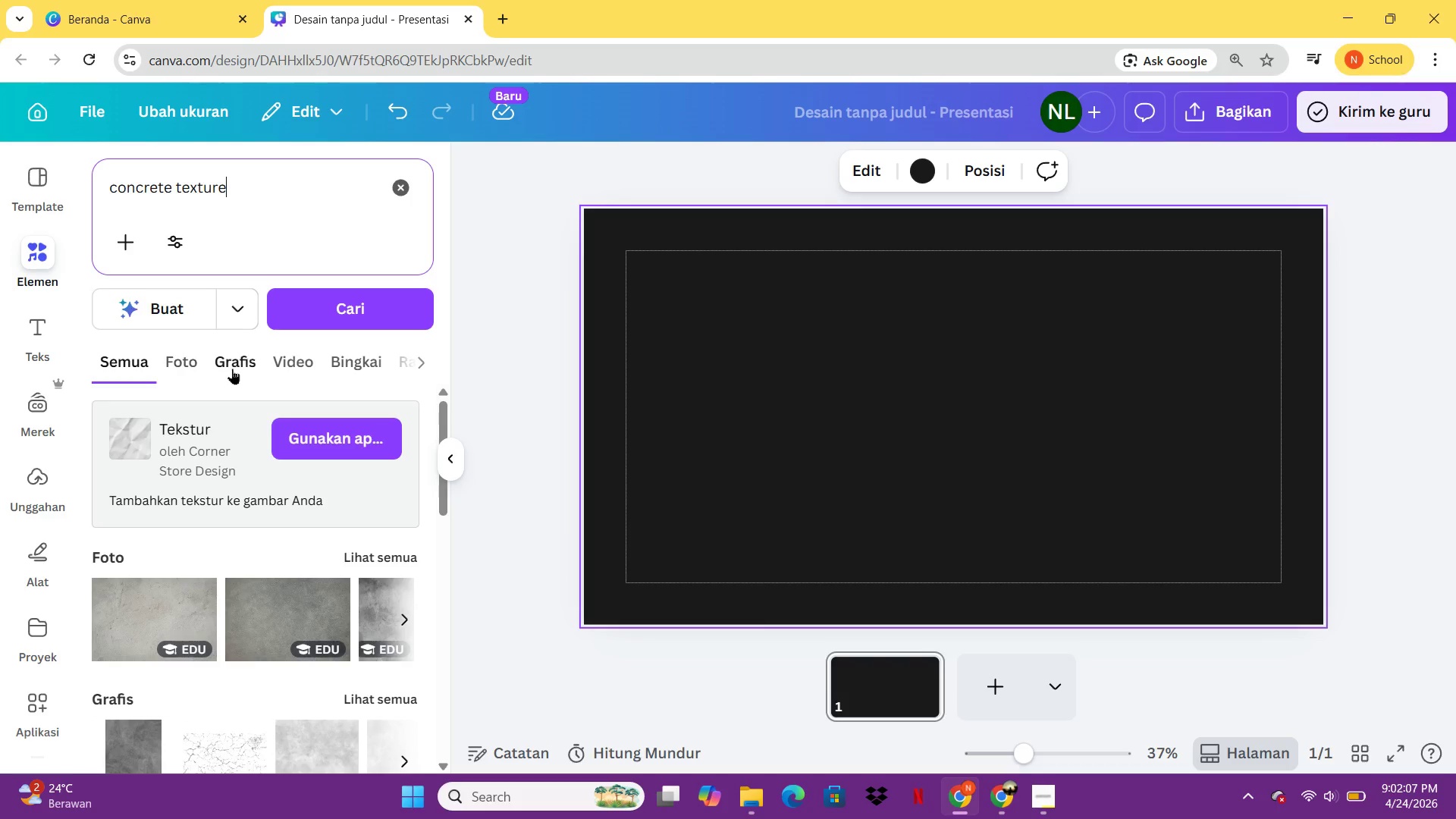 
left_click([232, 369])
 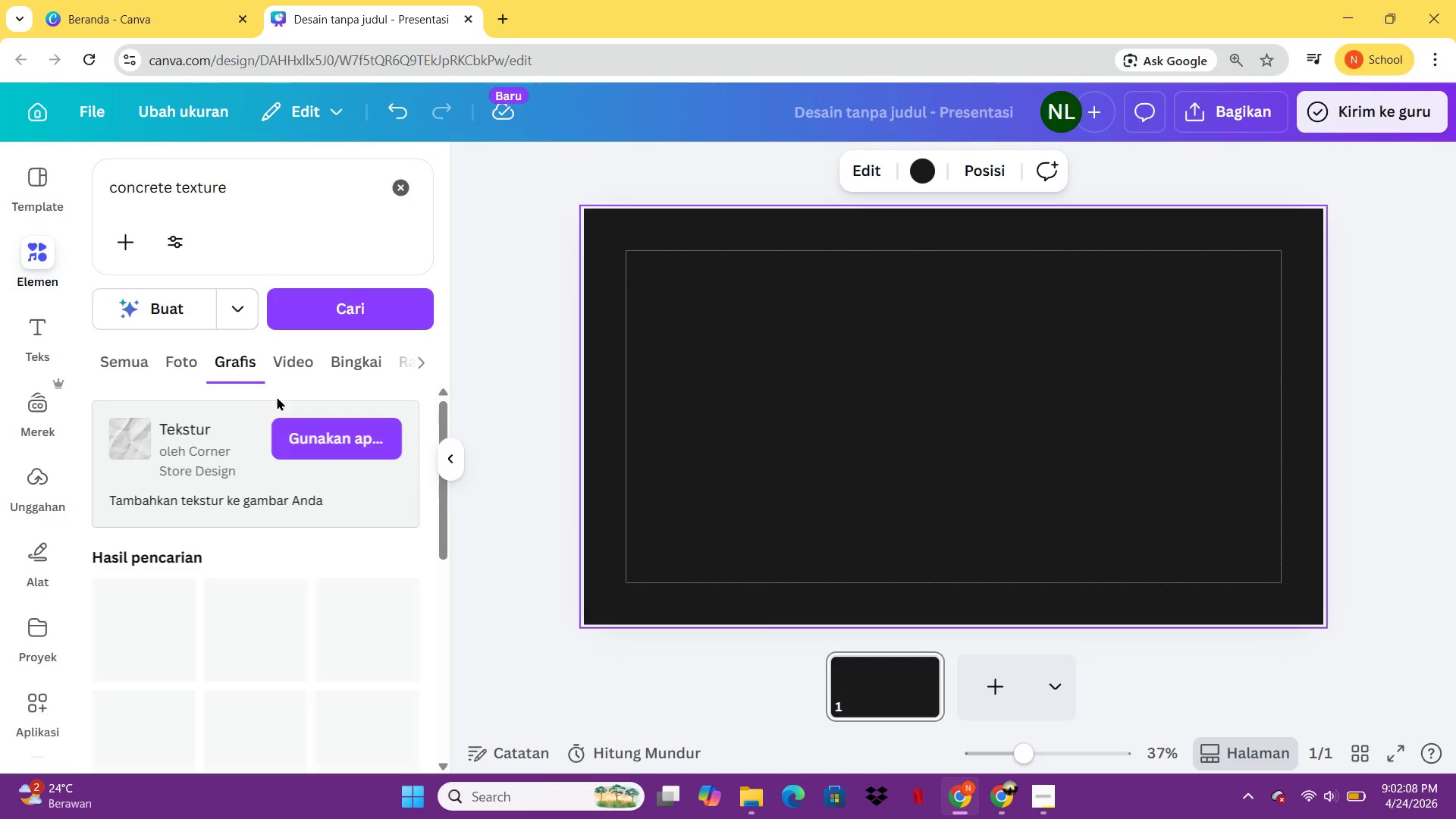 
mouse_move([331, 551])
 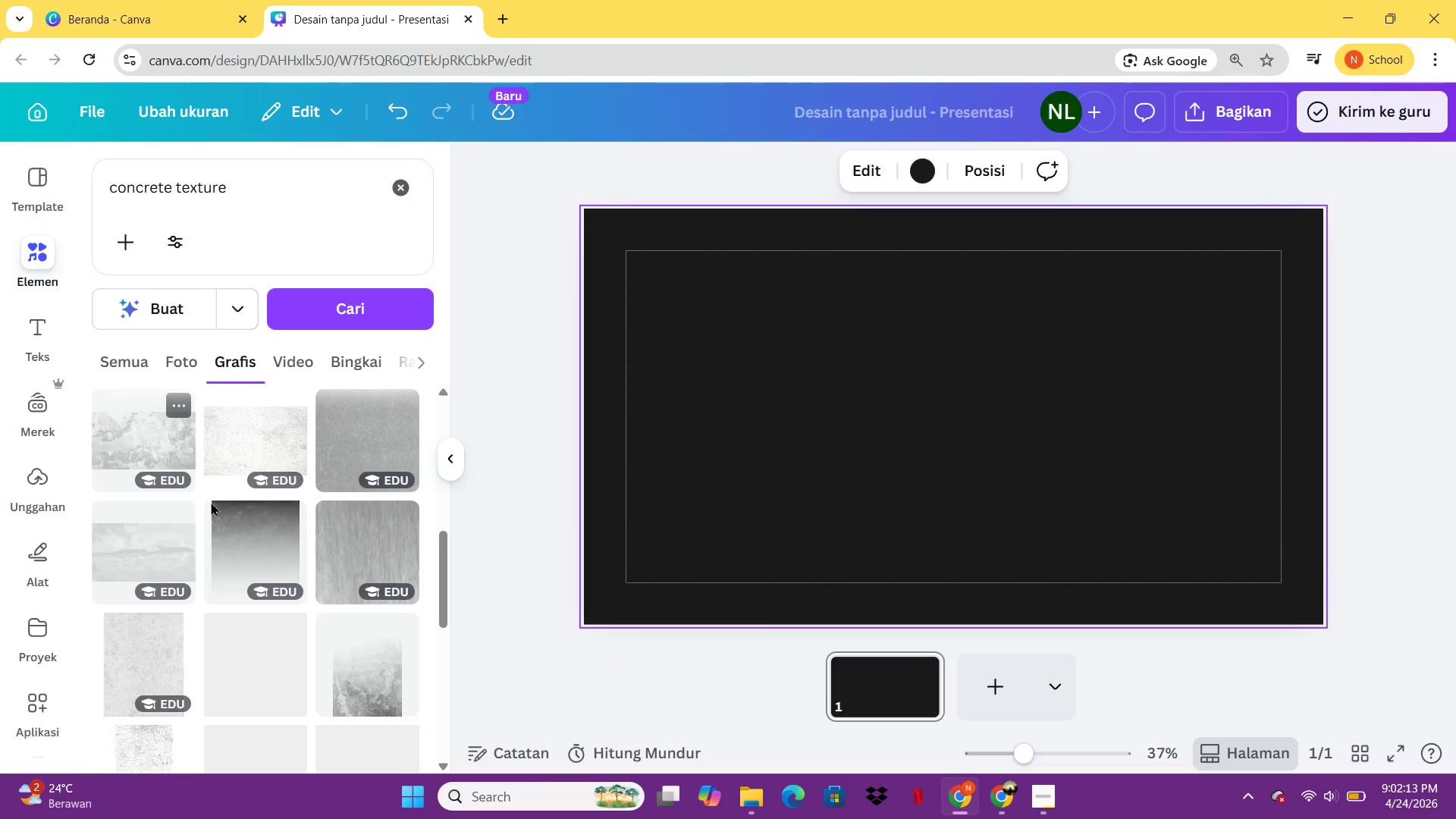 
mouse_move([315, 578])
 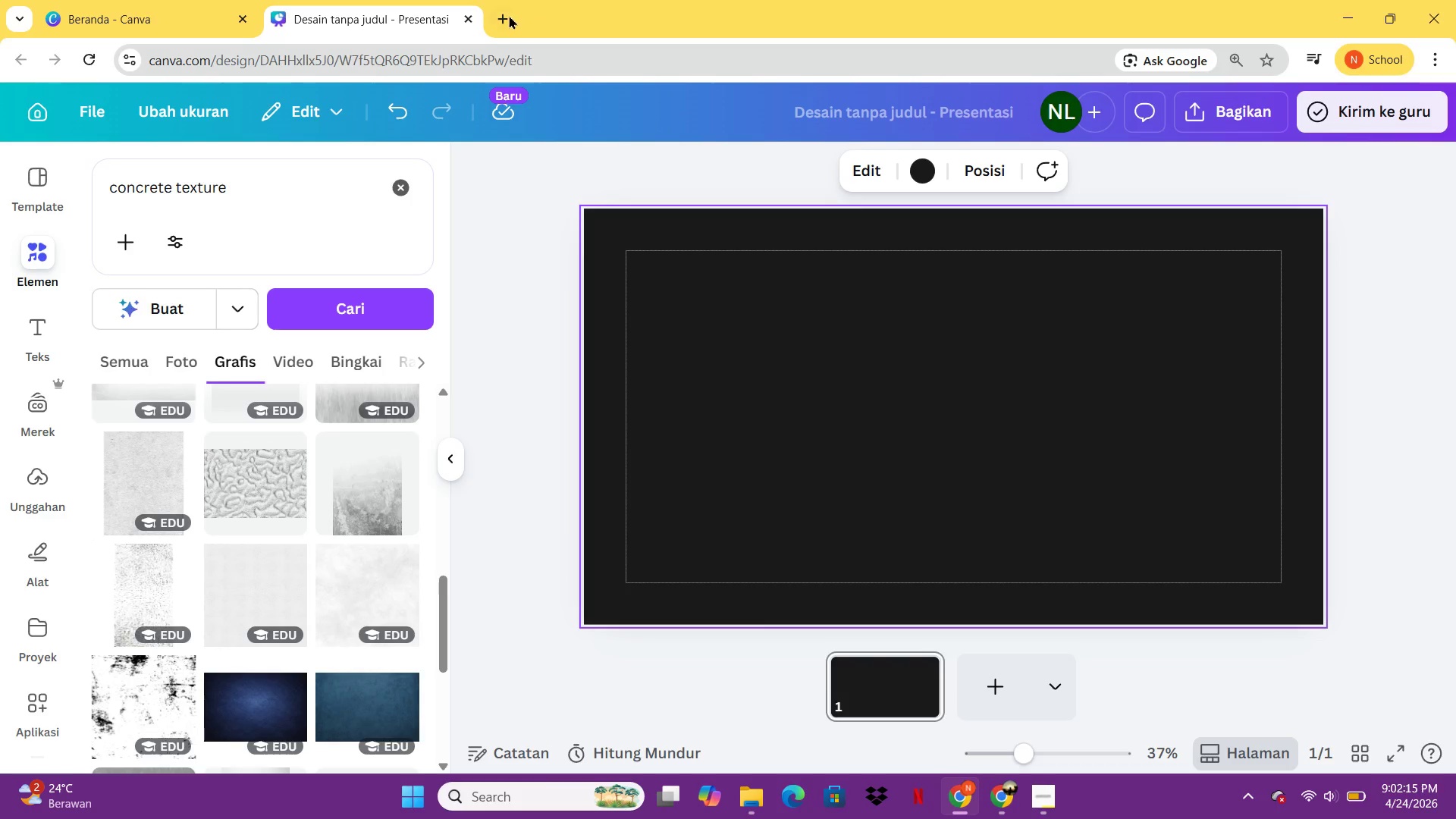 
left_click([509, 15])
 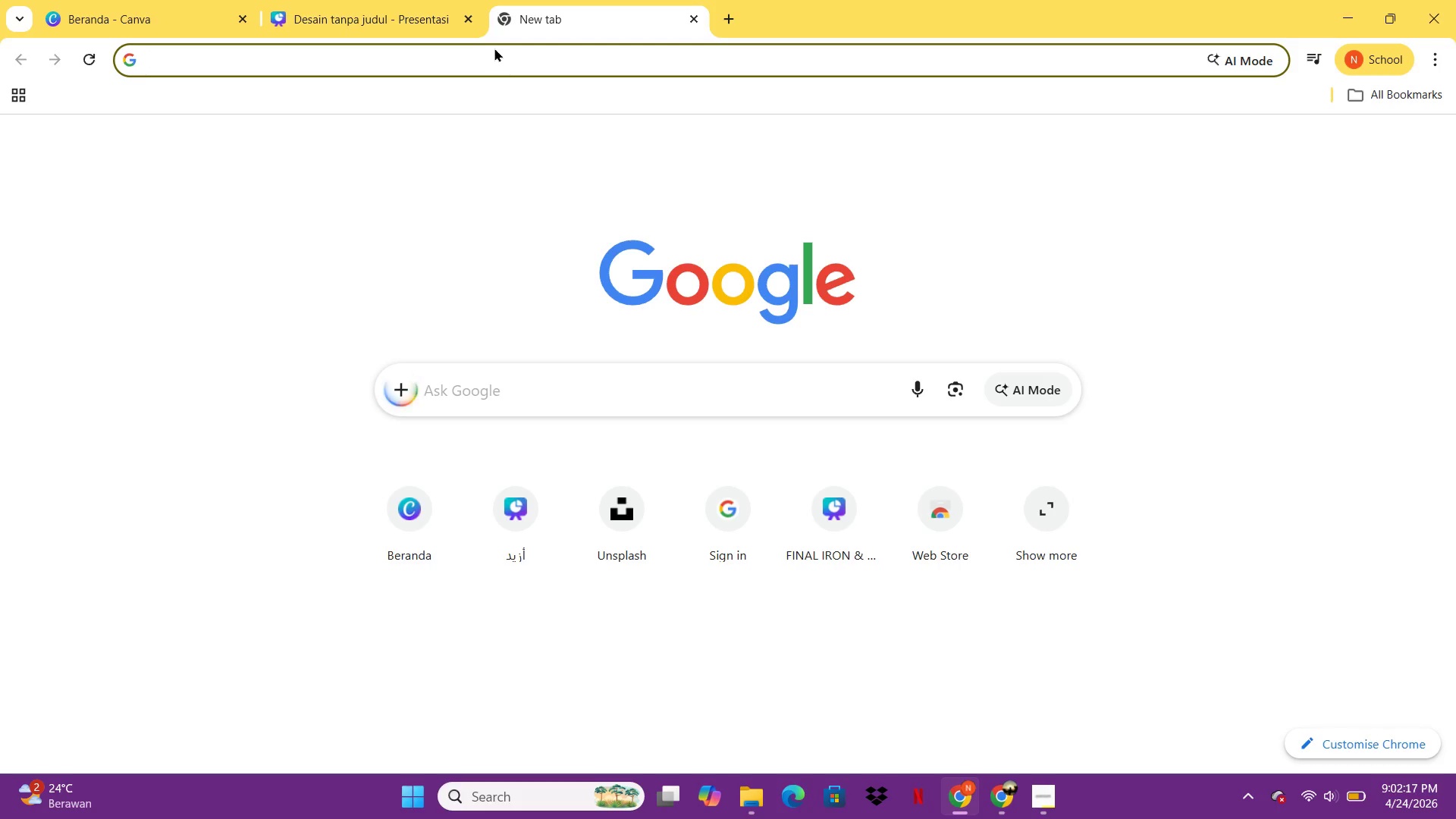 
type(concrete texture)
 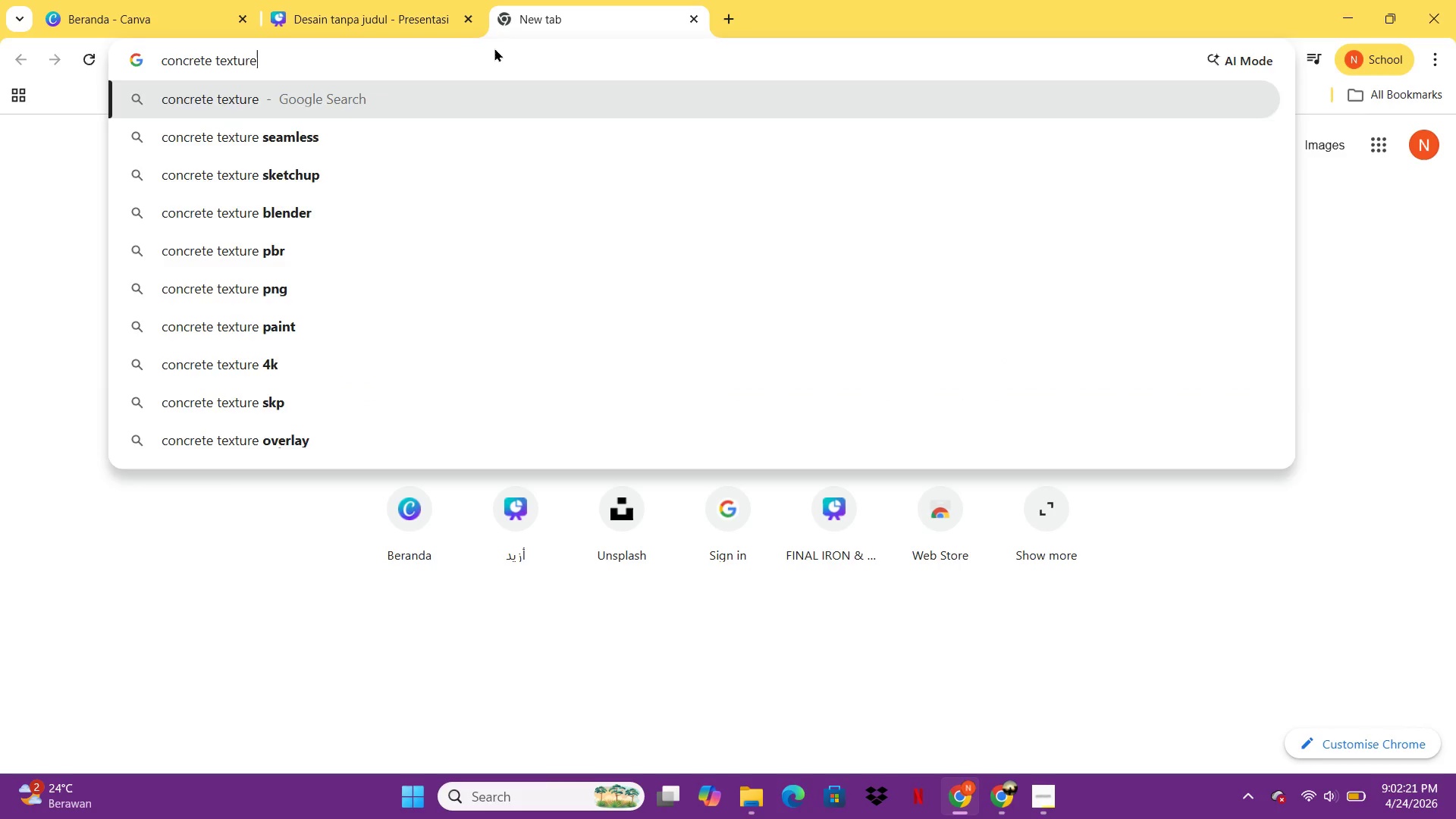 
key(Enter)
 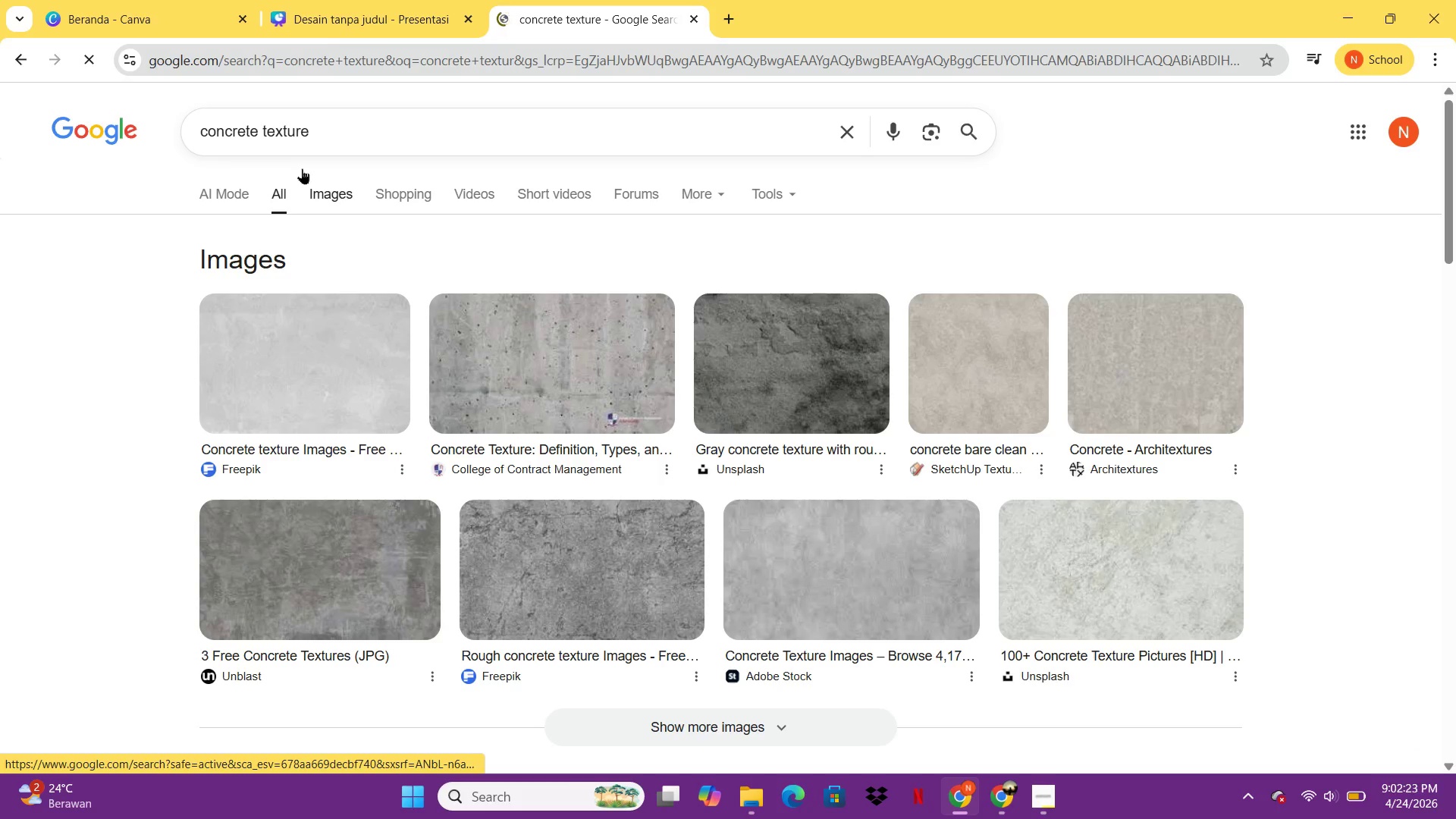 
left_click([293, 2])
 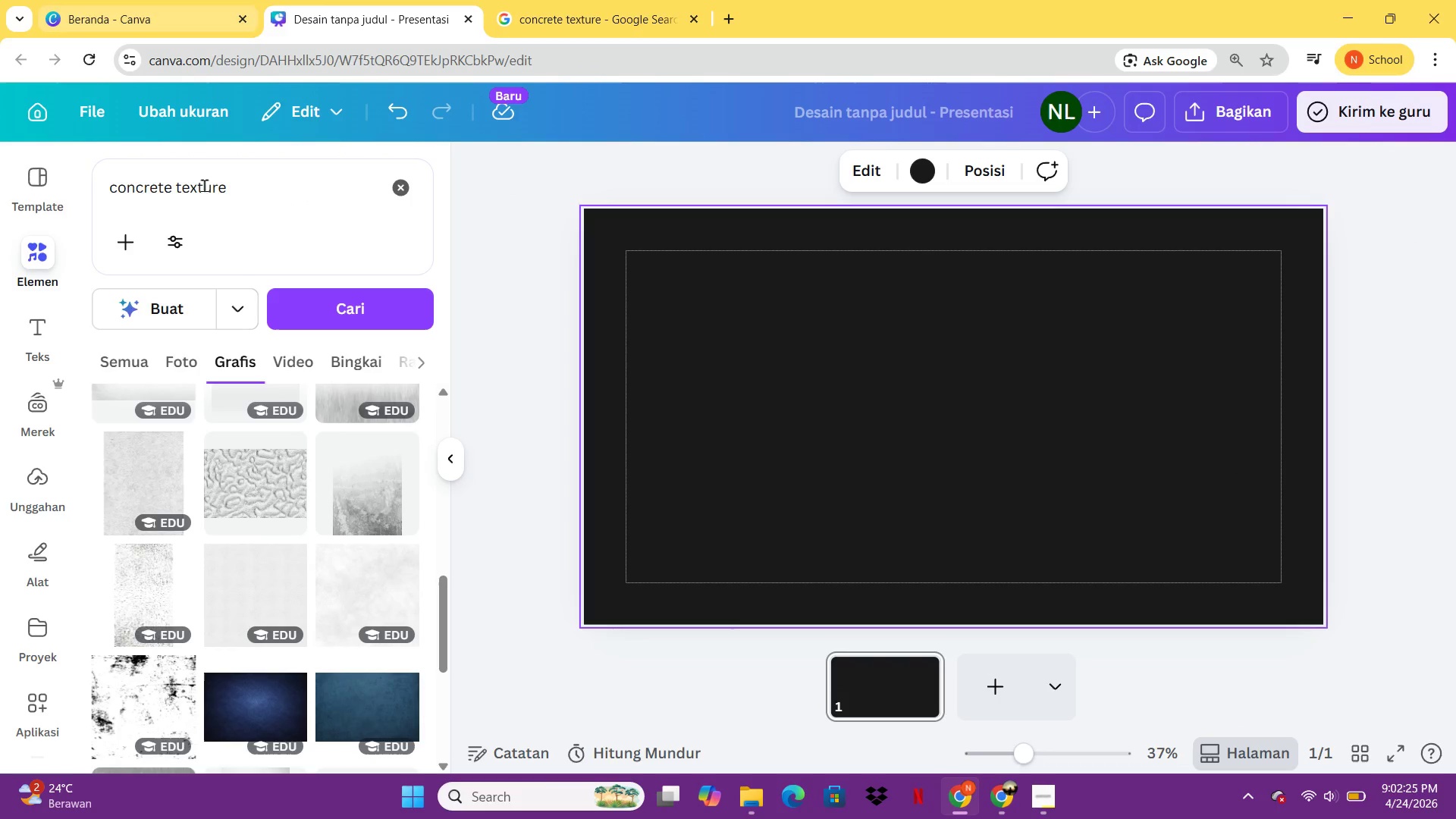 
mouse_move([278, 532])
 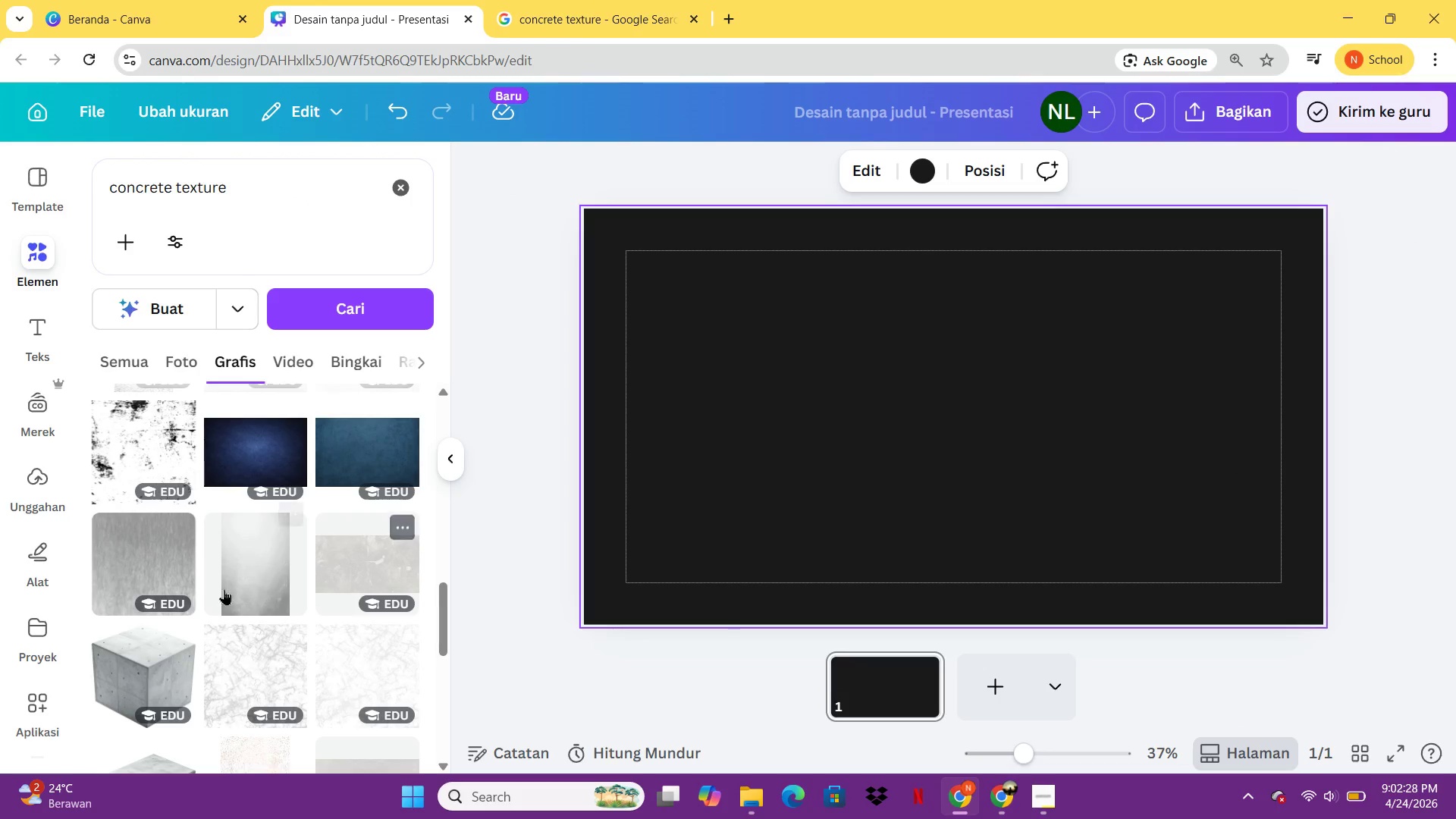 
mouse_move([202, 599])
 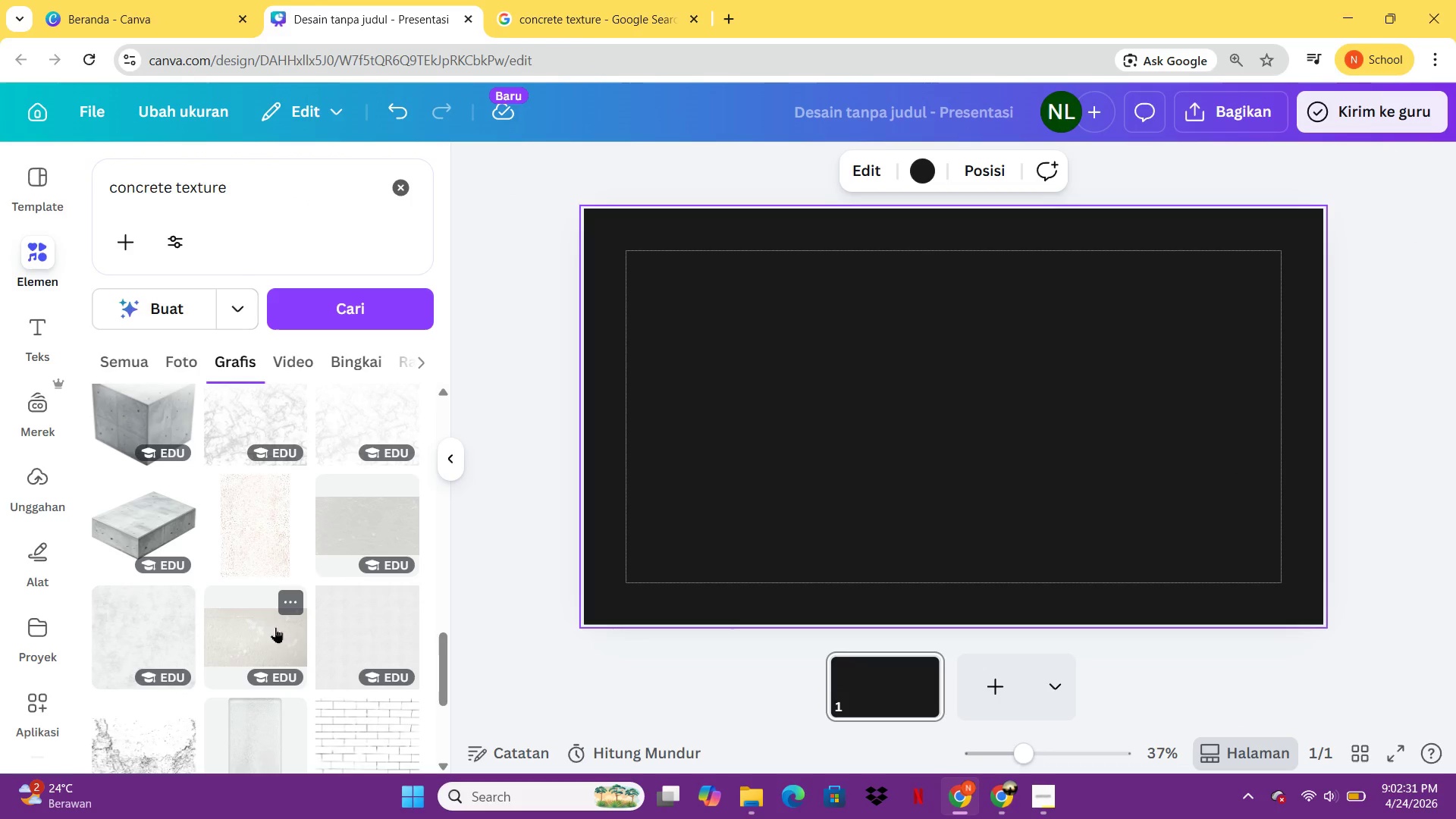 
left_click([360, 517])
 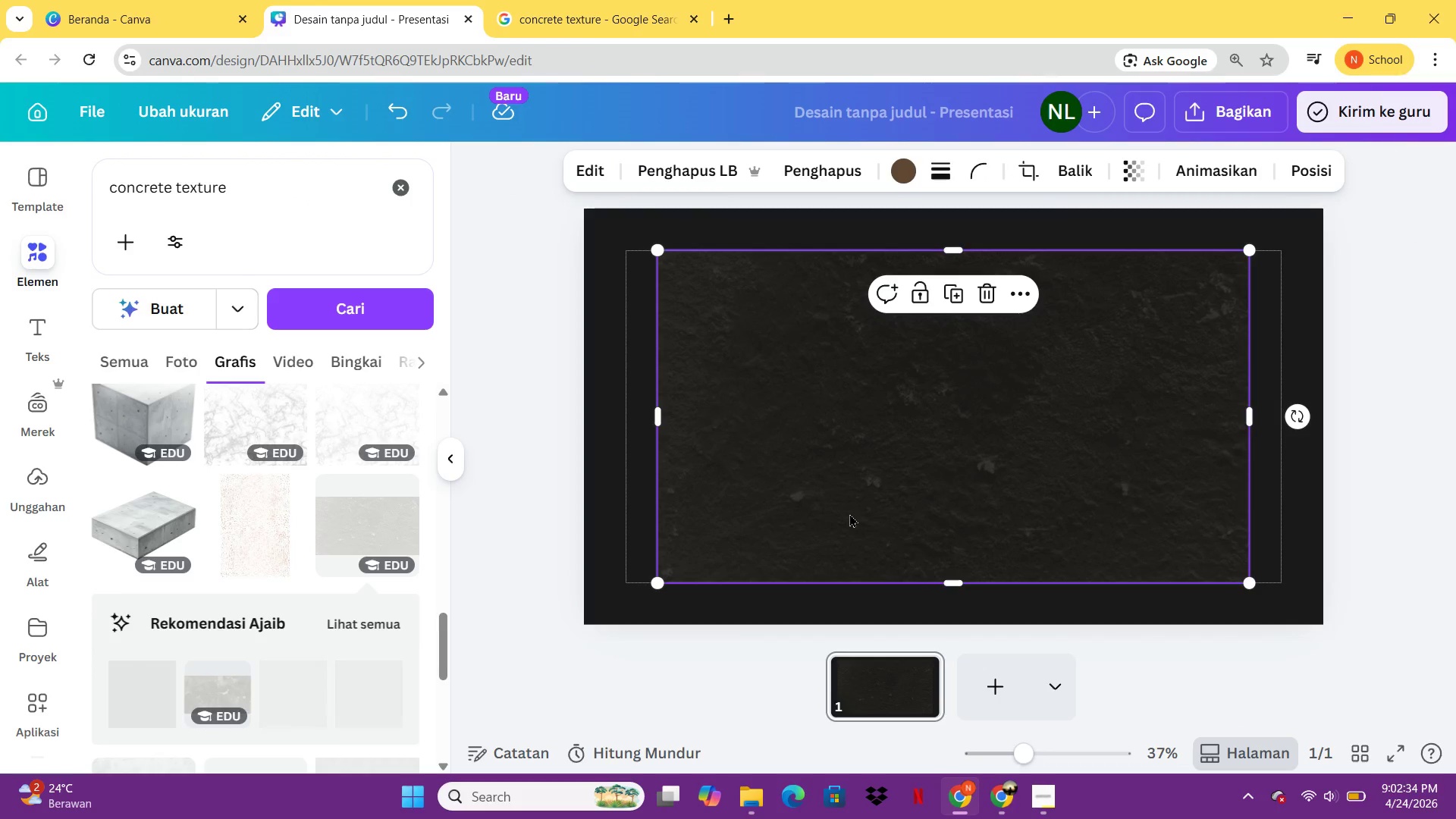 
left_click_drag(start_coordinate=[866, 482], to_coordinate=[792, 441])
 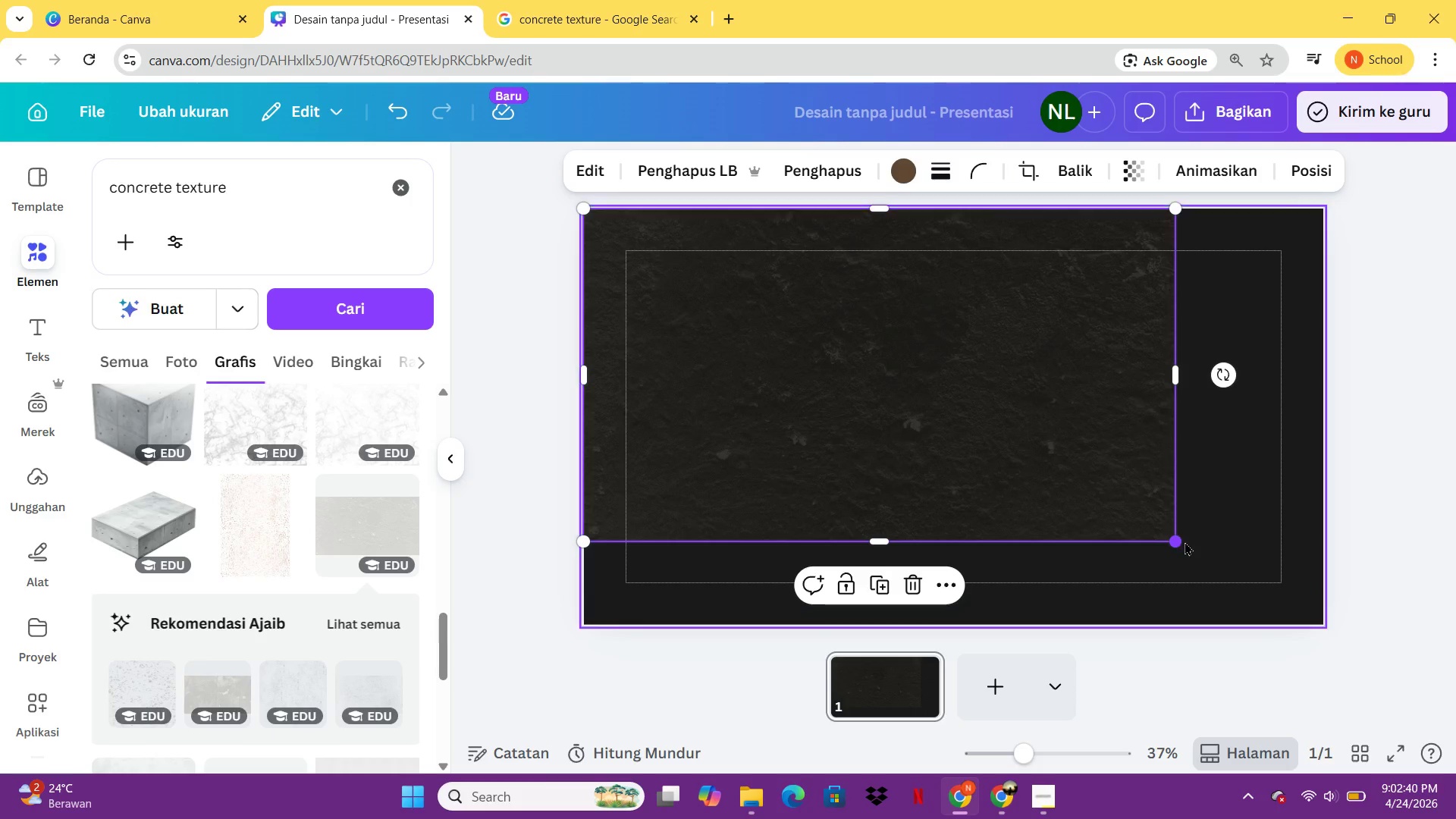 
wait(6.17)
 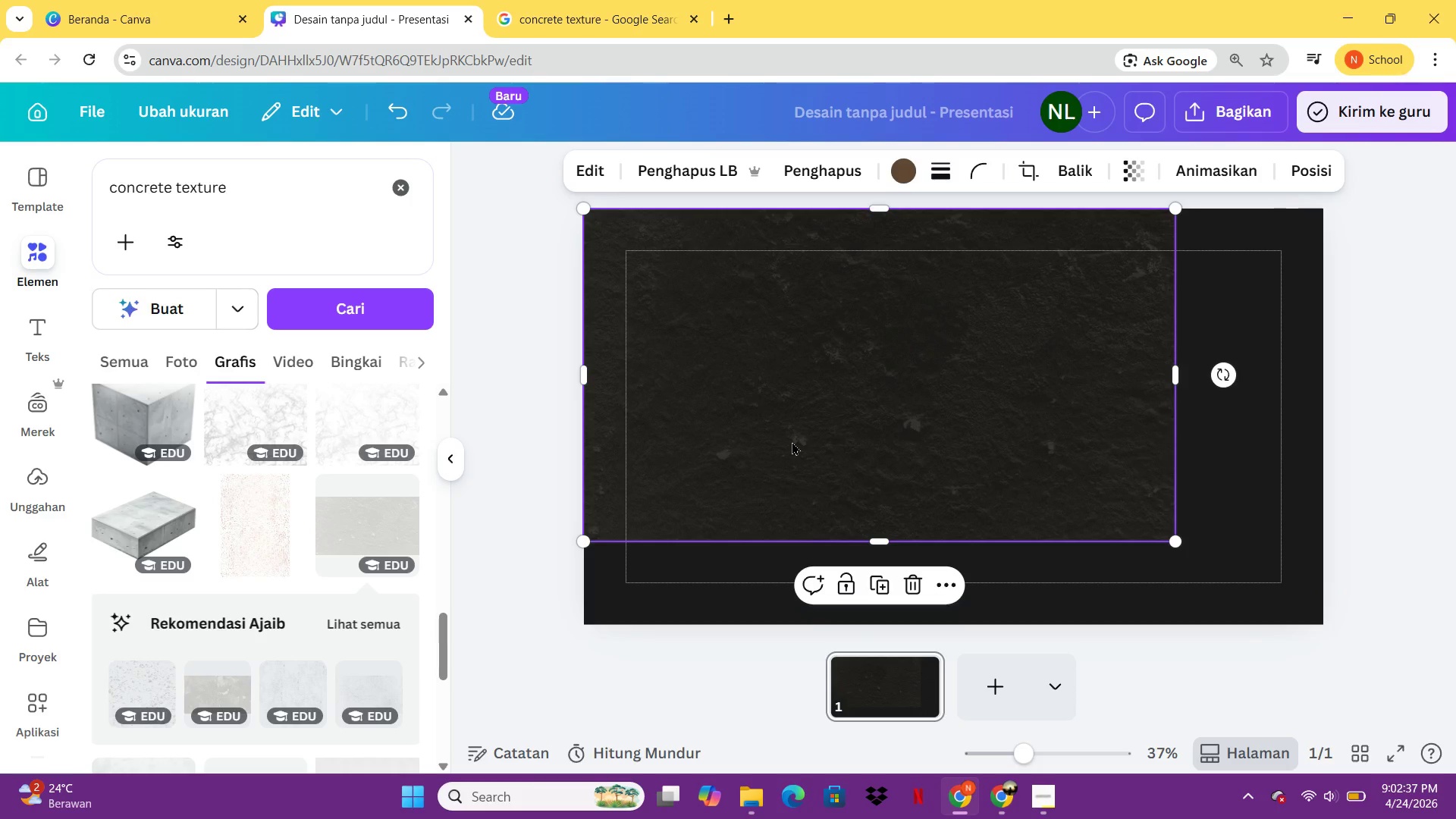 
left_click_drag(start_coordinate=[1179, 541], to_coordinate=[1323, 639])
 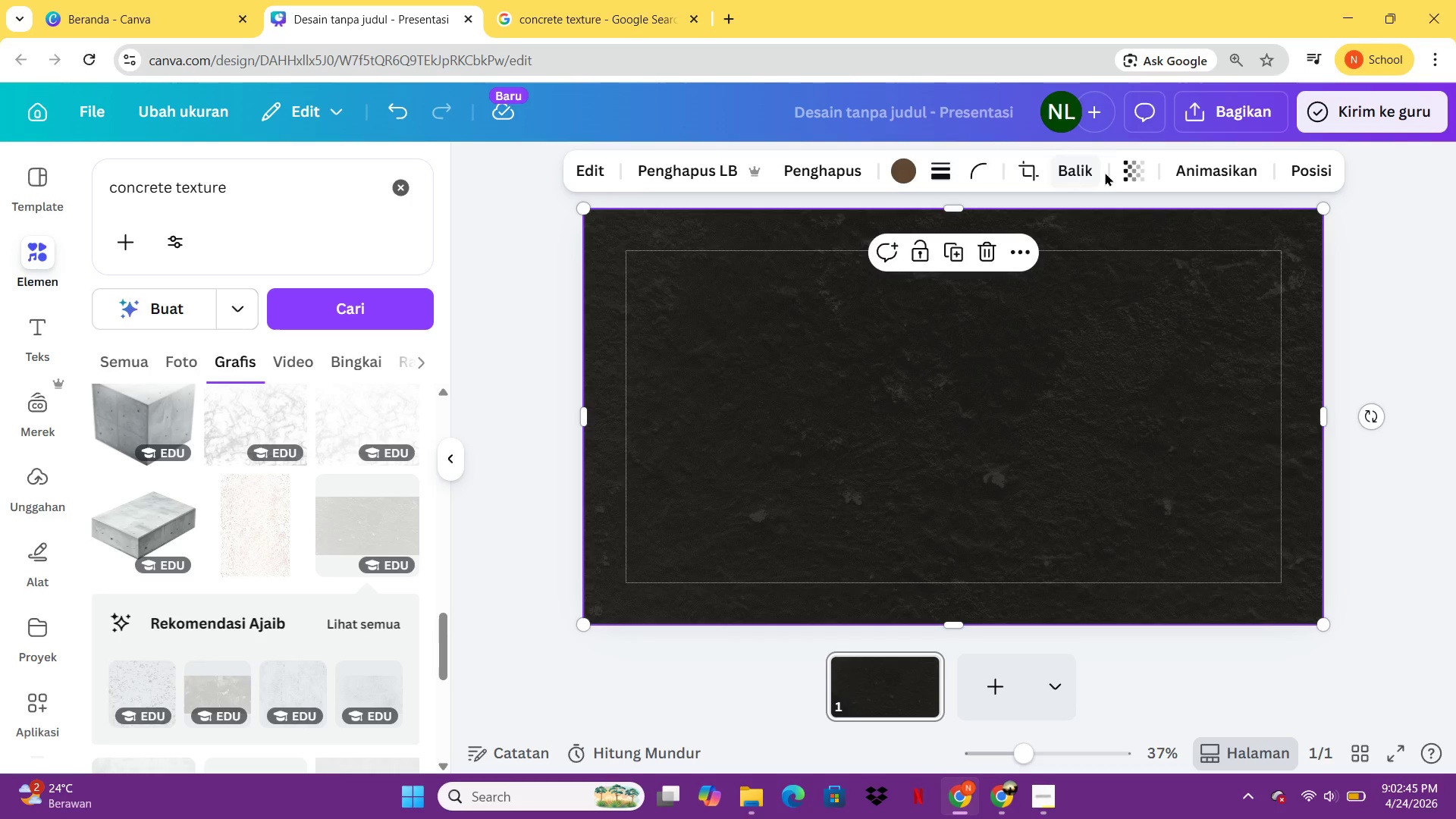 
left_click([1125, 172])
 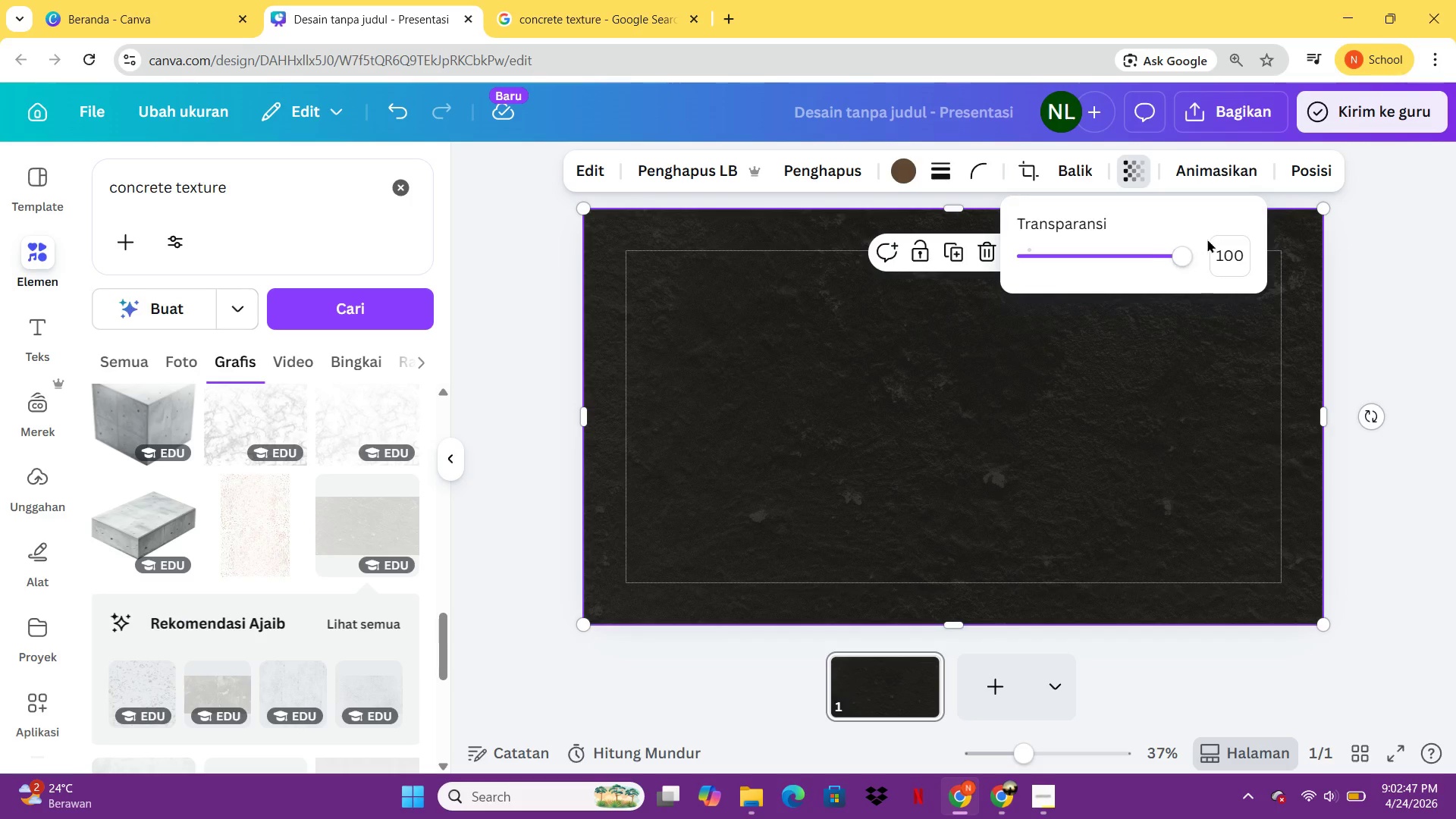 
left_click([1238, 255])
 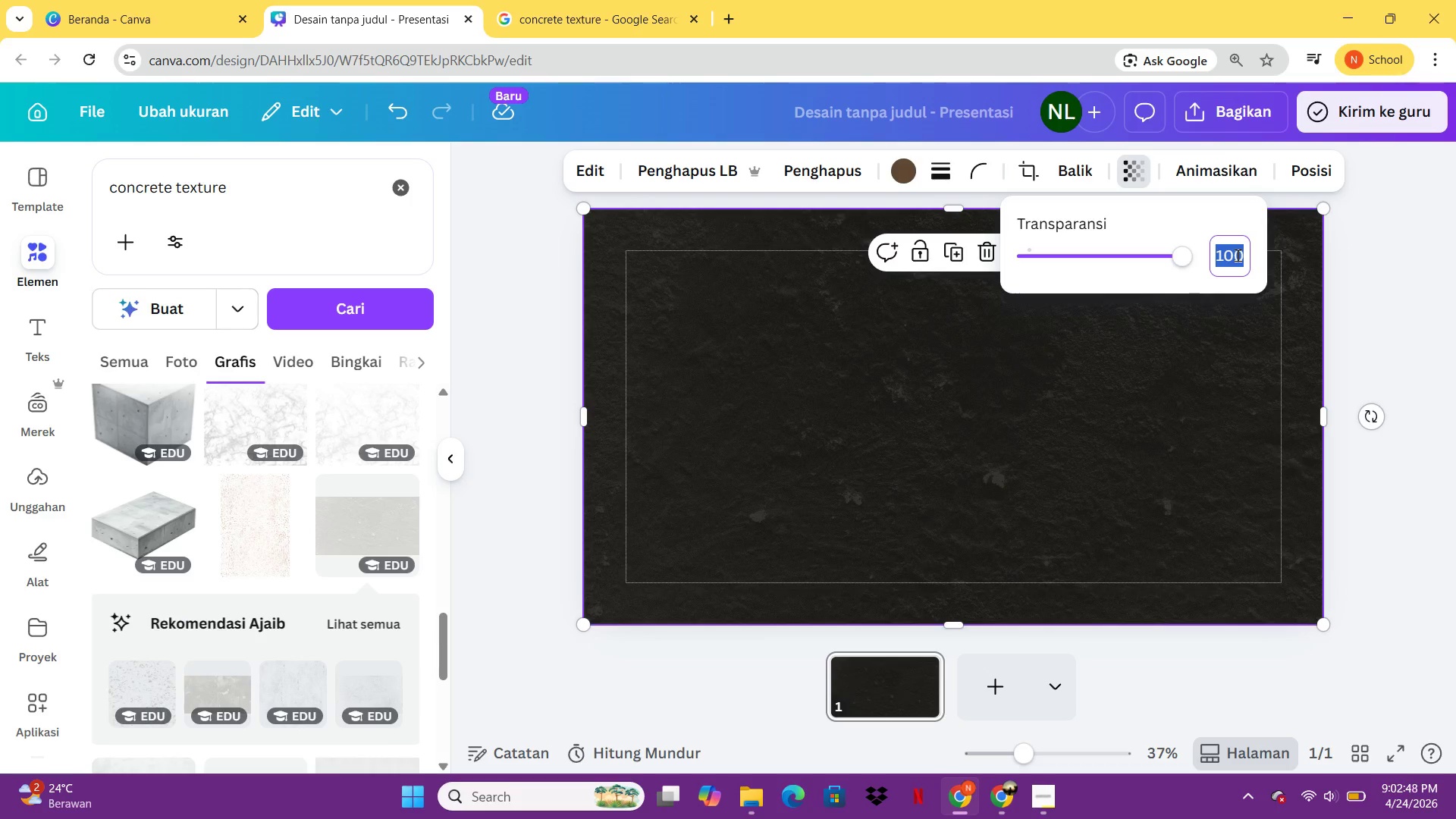 
type(15)
 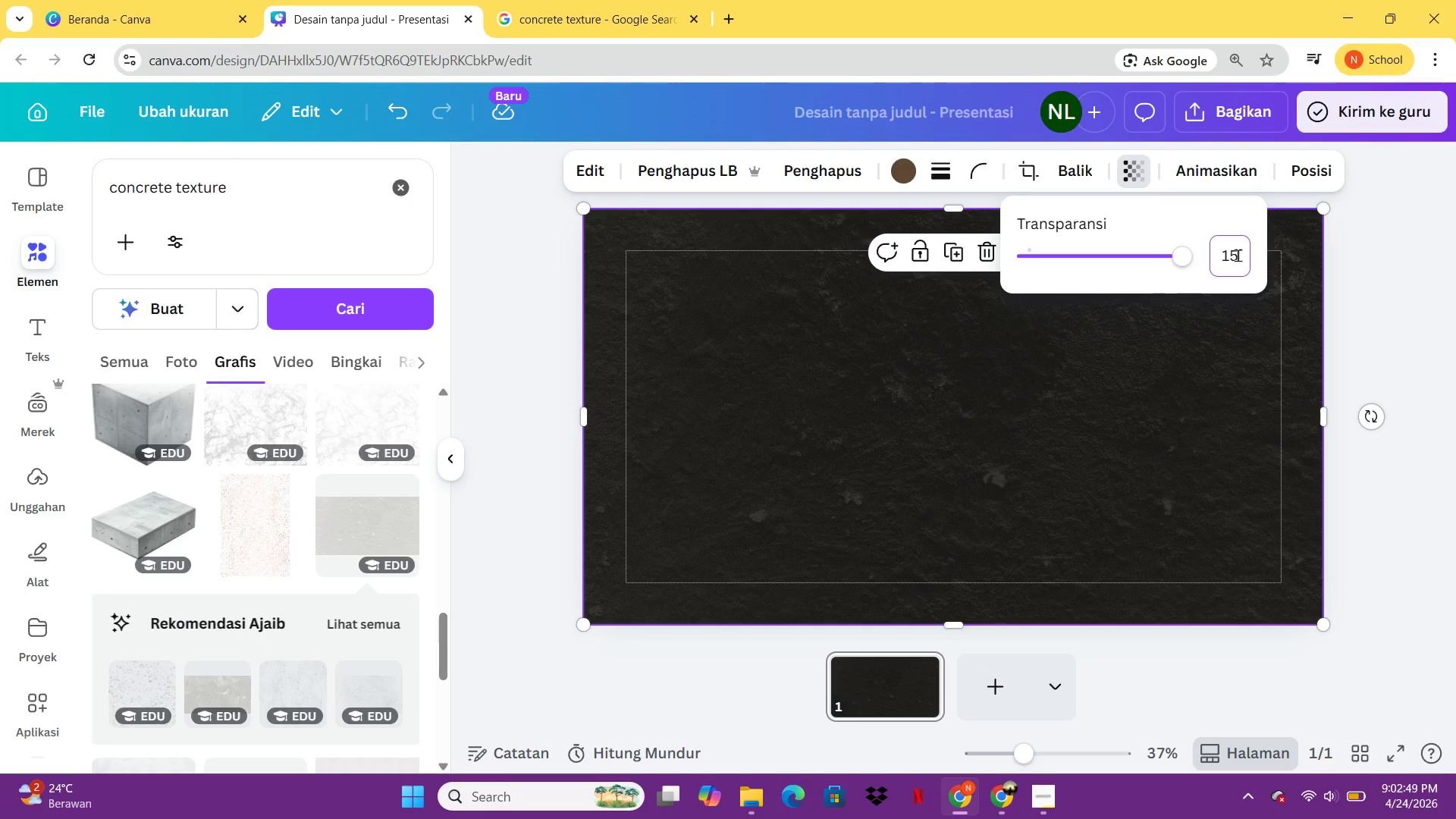 
key(Enter)
 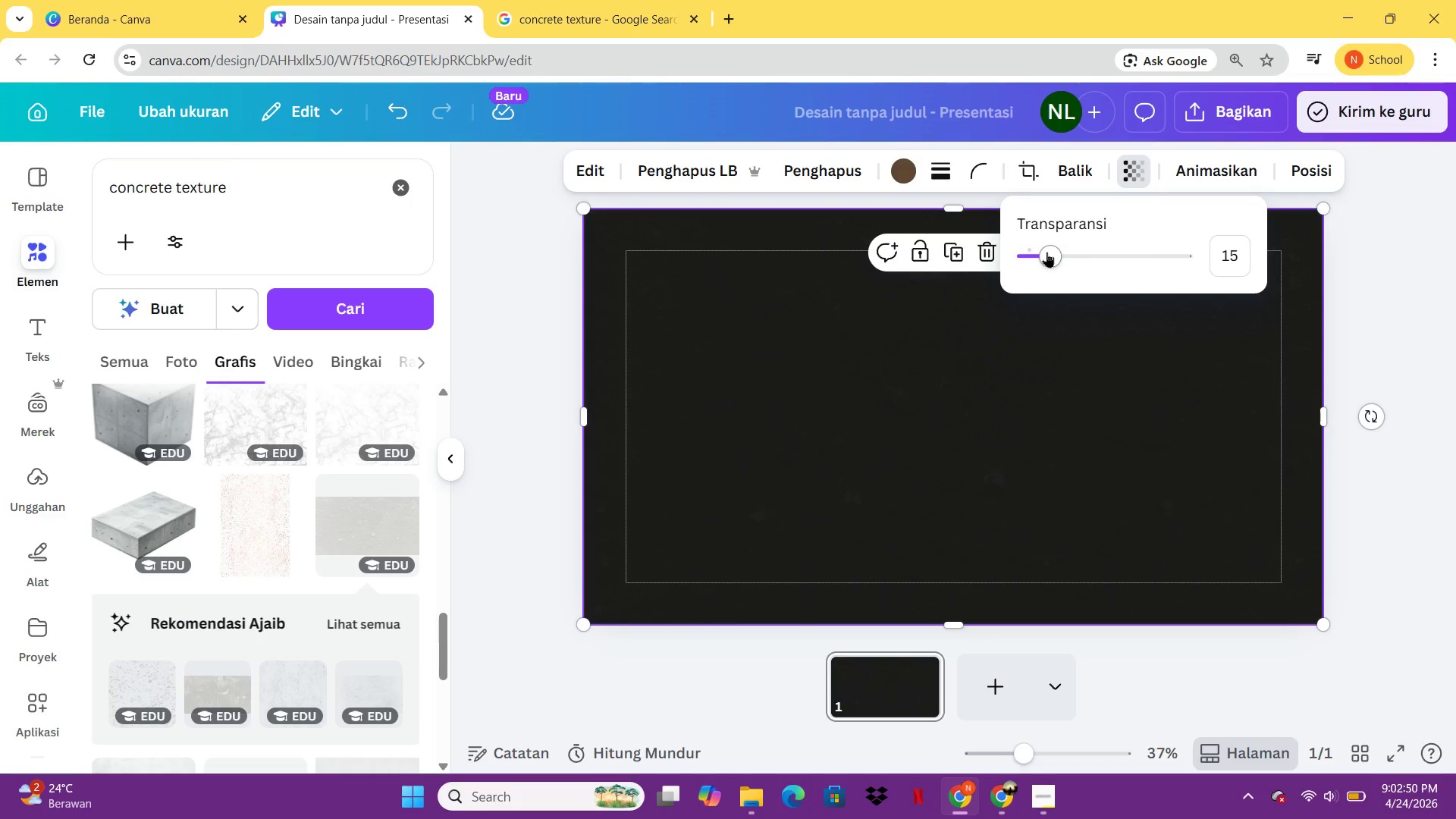 
left_click_drag(start_coordinate=[1040, 253], to_coordinate=[1114, 261])
 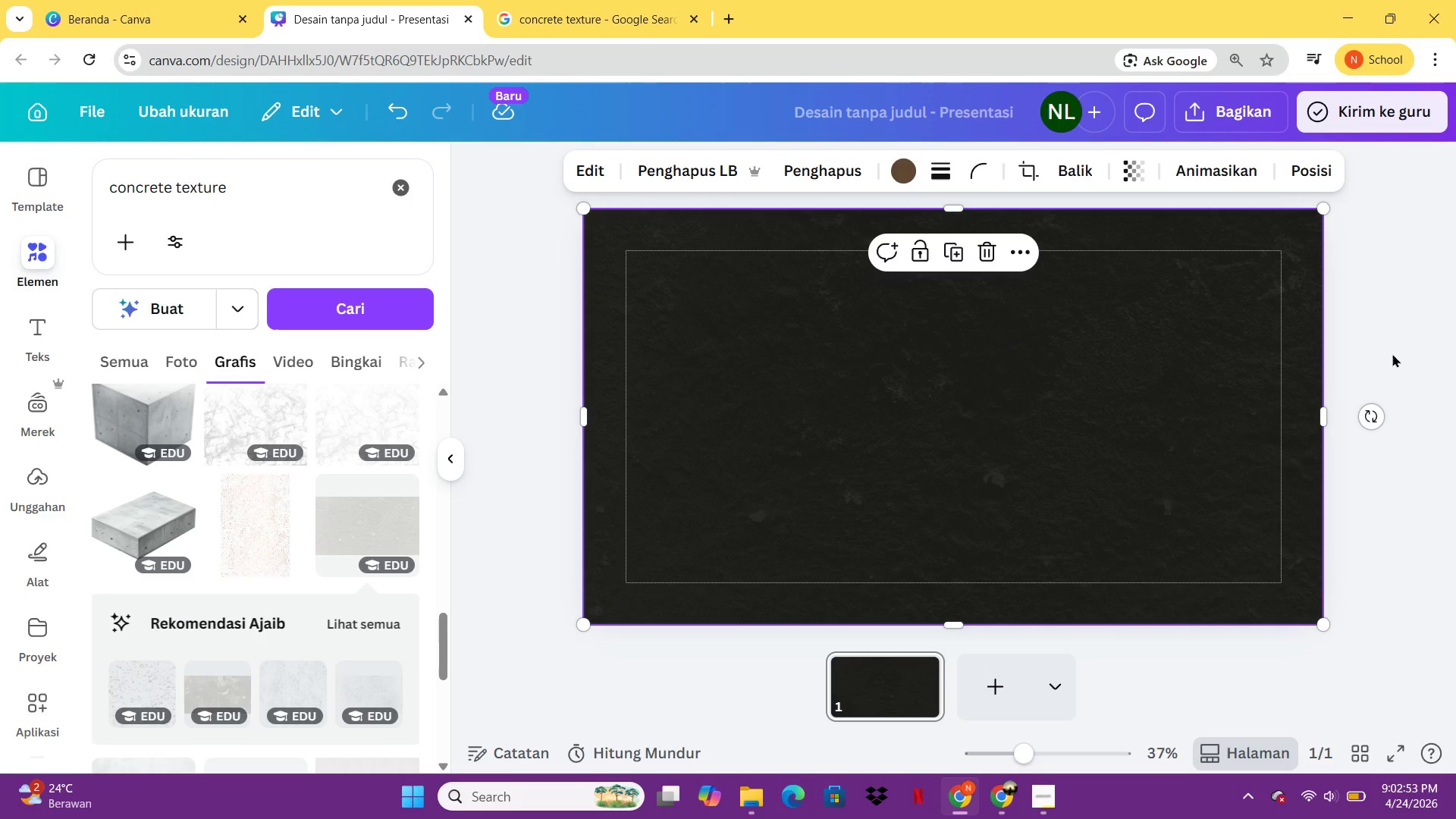 
double_click([1392, 353])
 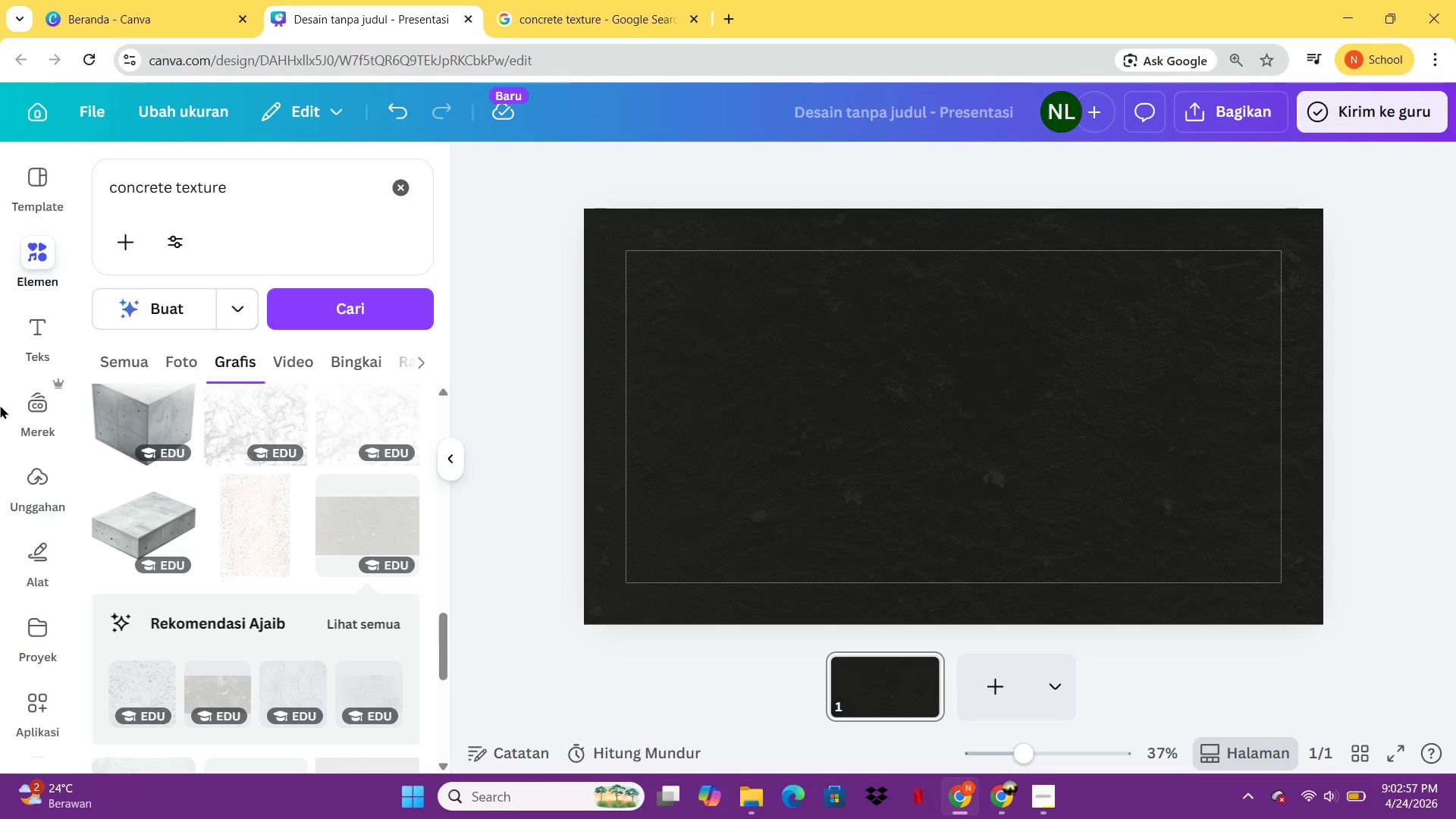 
wait(5.33)
 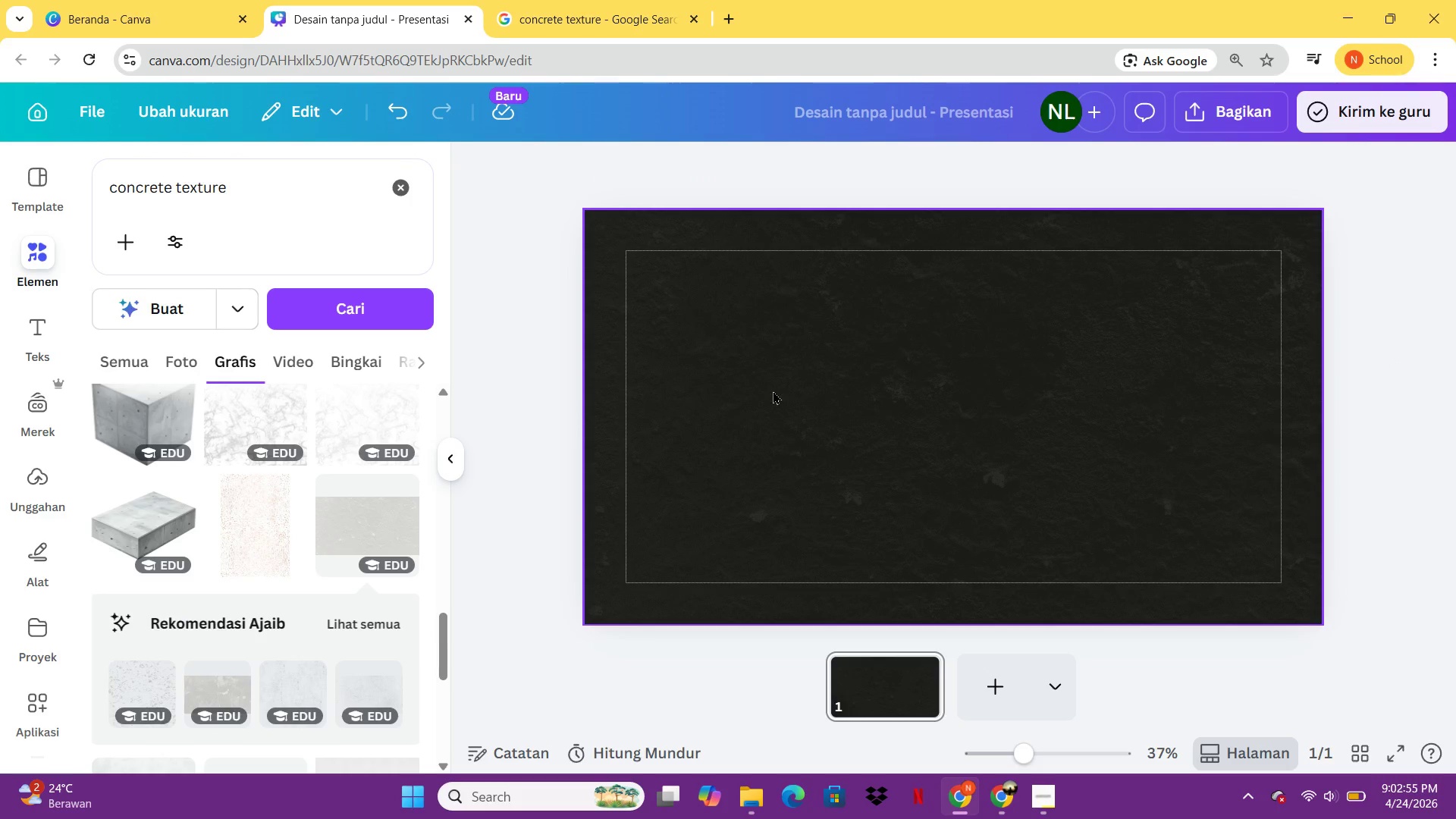 
left_click_drag(start_coordinate=[269, 189], to_coordinate=[93, 192])
 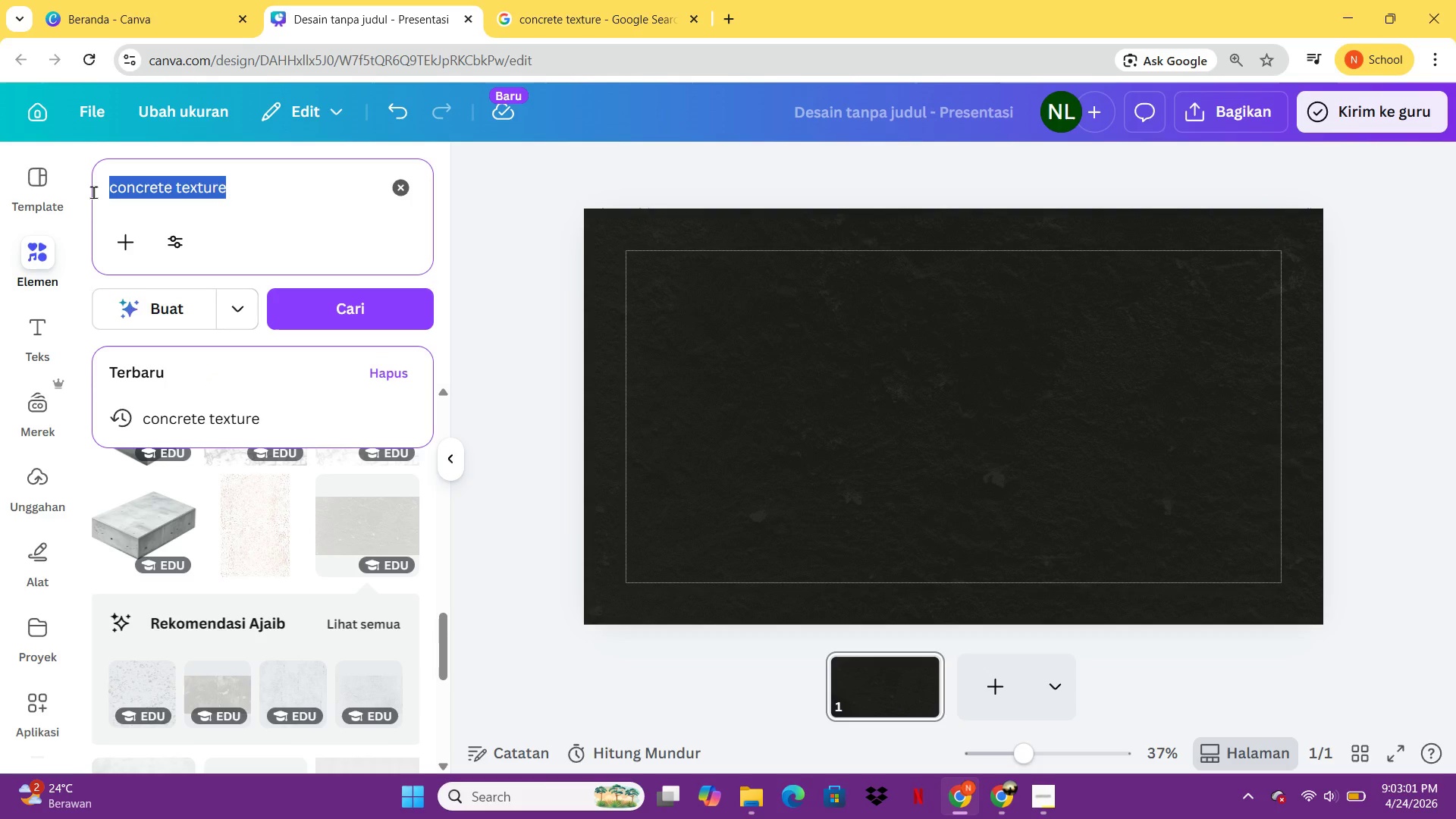 
type(white cargo van workshop tools)
 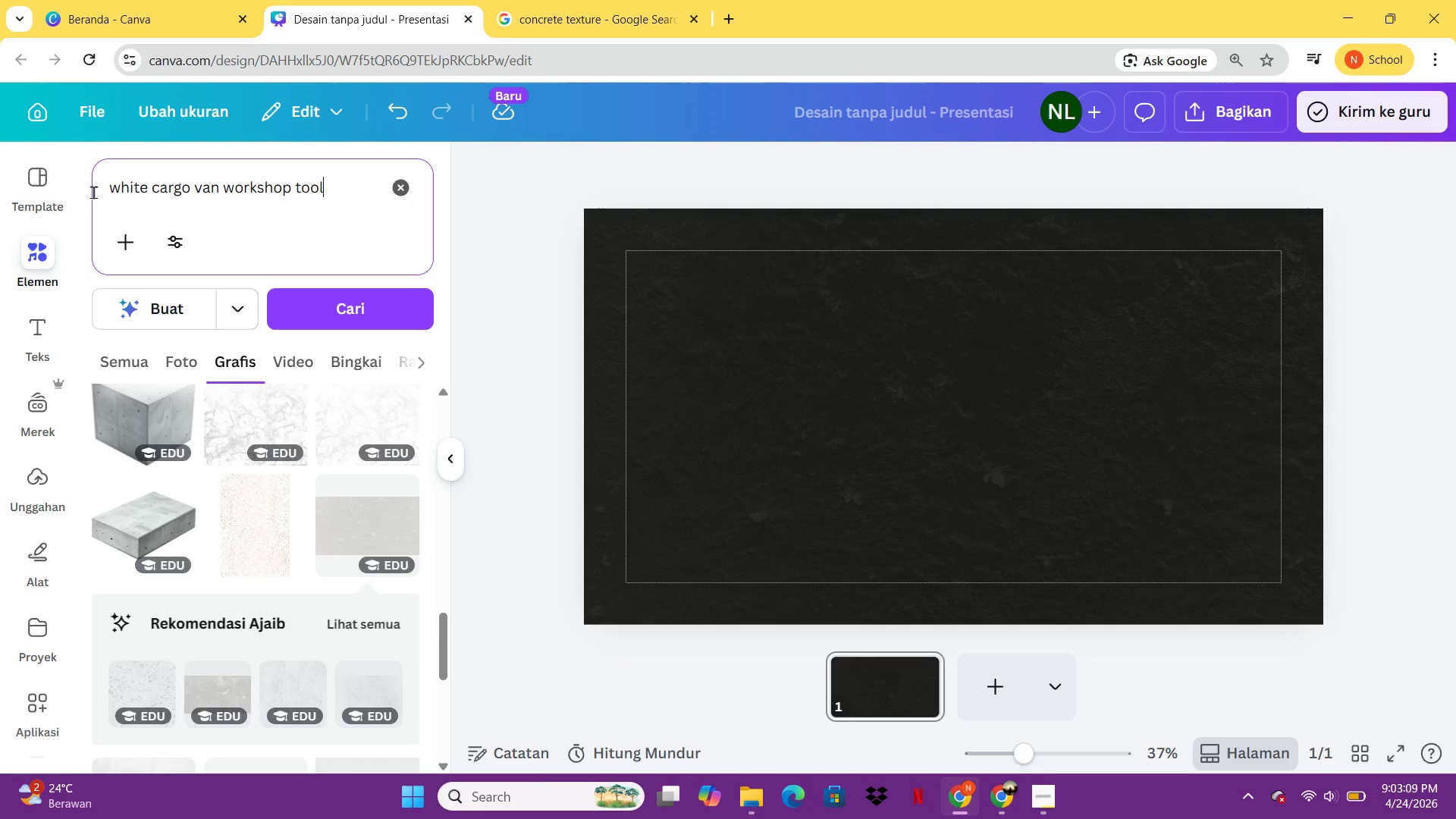 
key(Enter)
 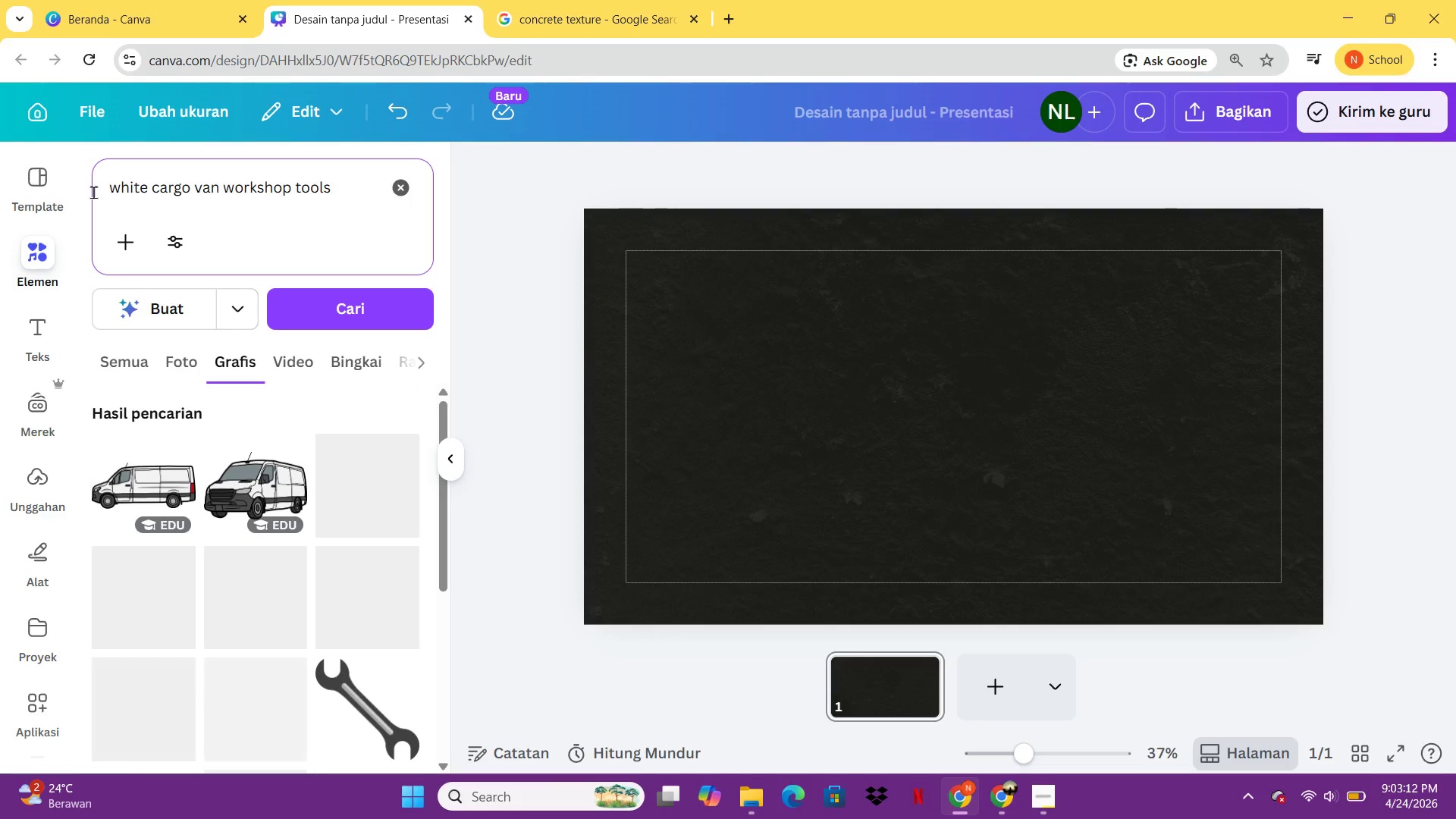 
left_click([172, 364])
 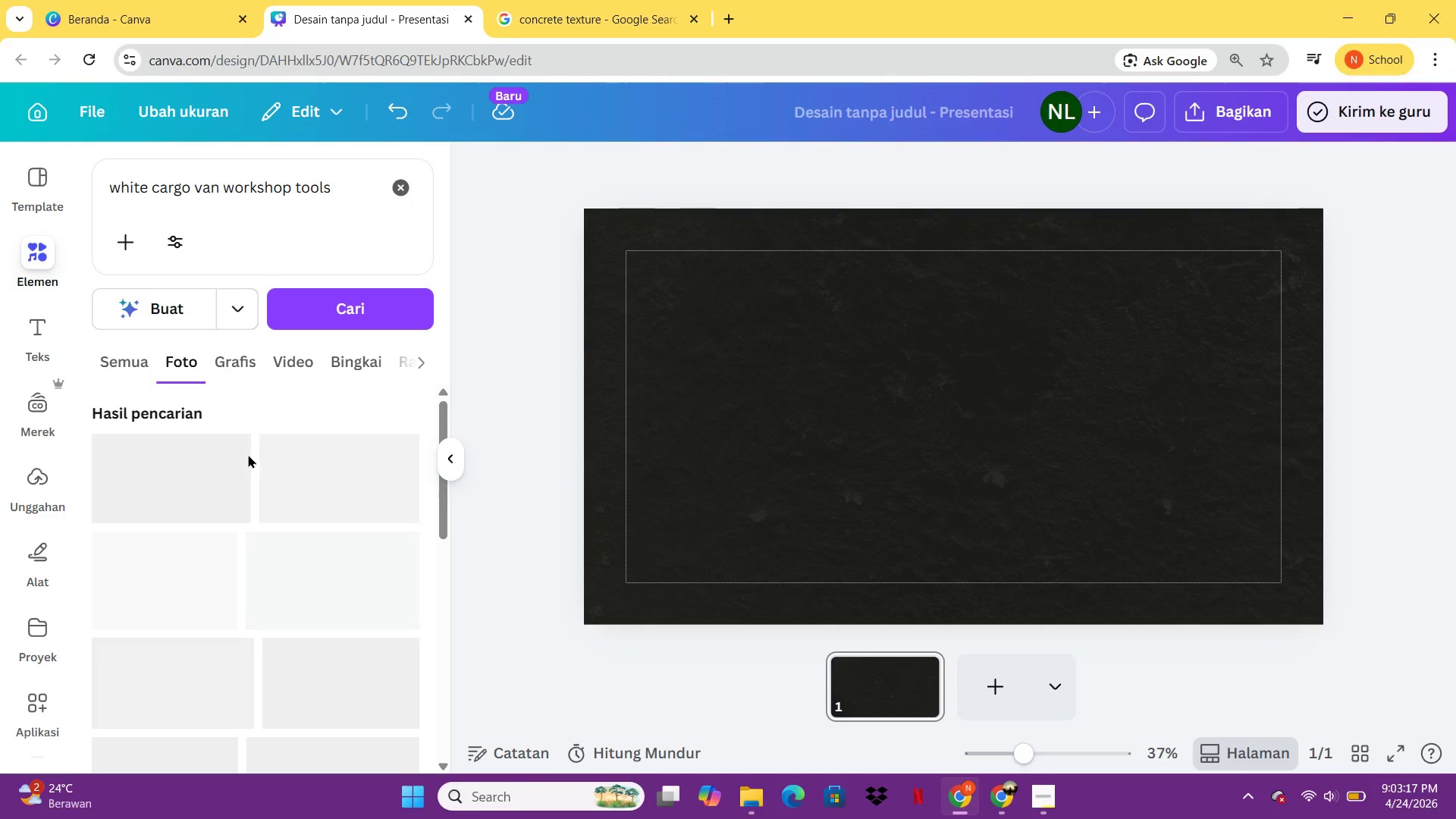 
wait(9.3)
 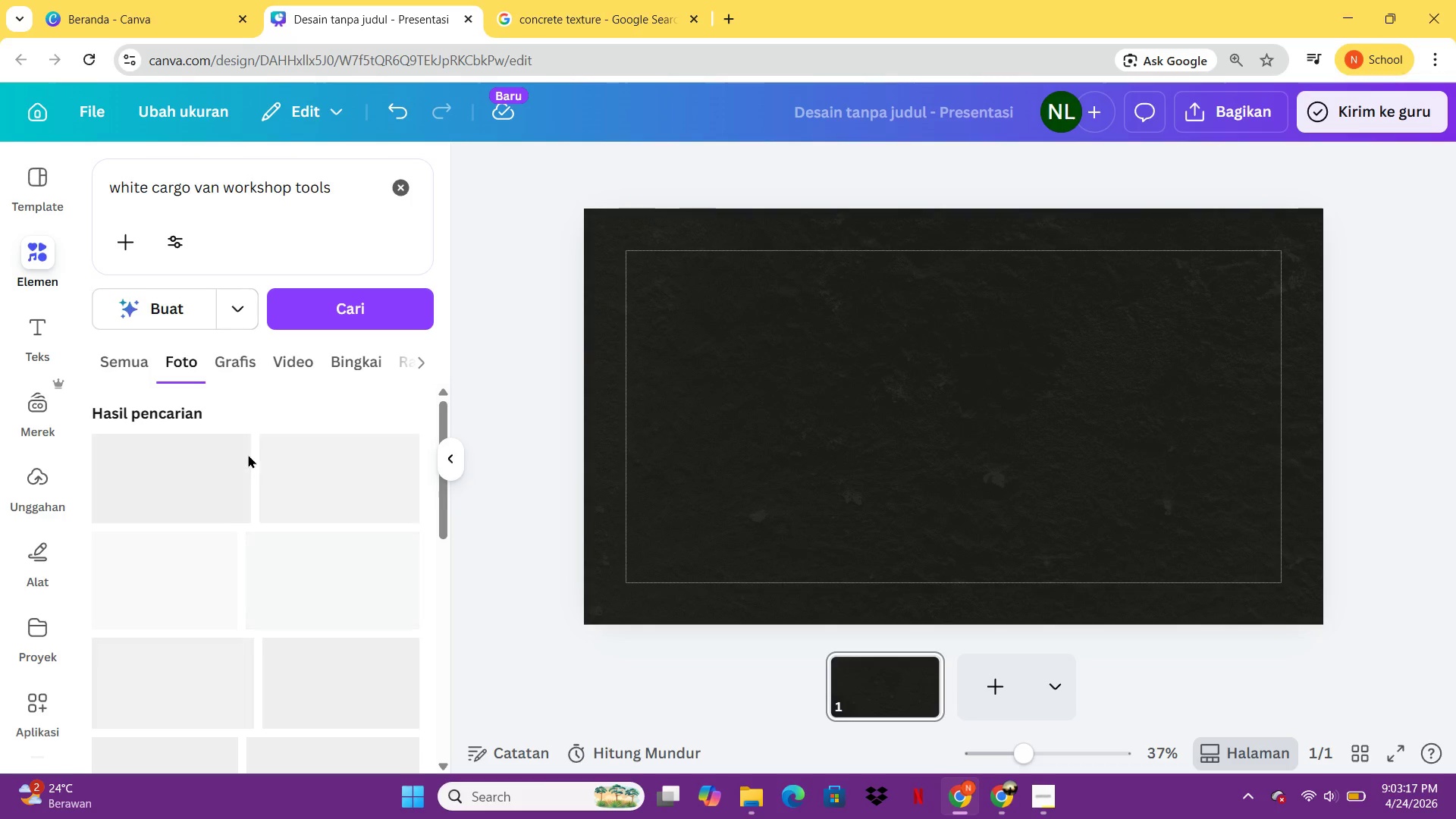 
mouse_move([1043, 799])
 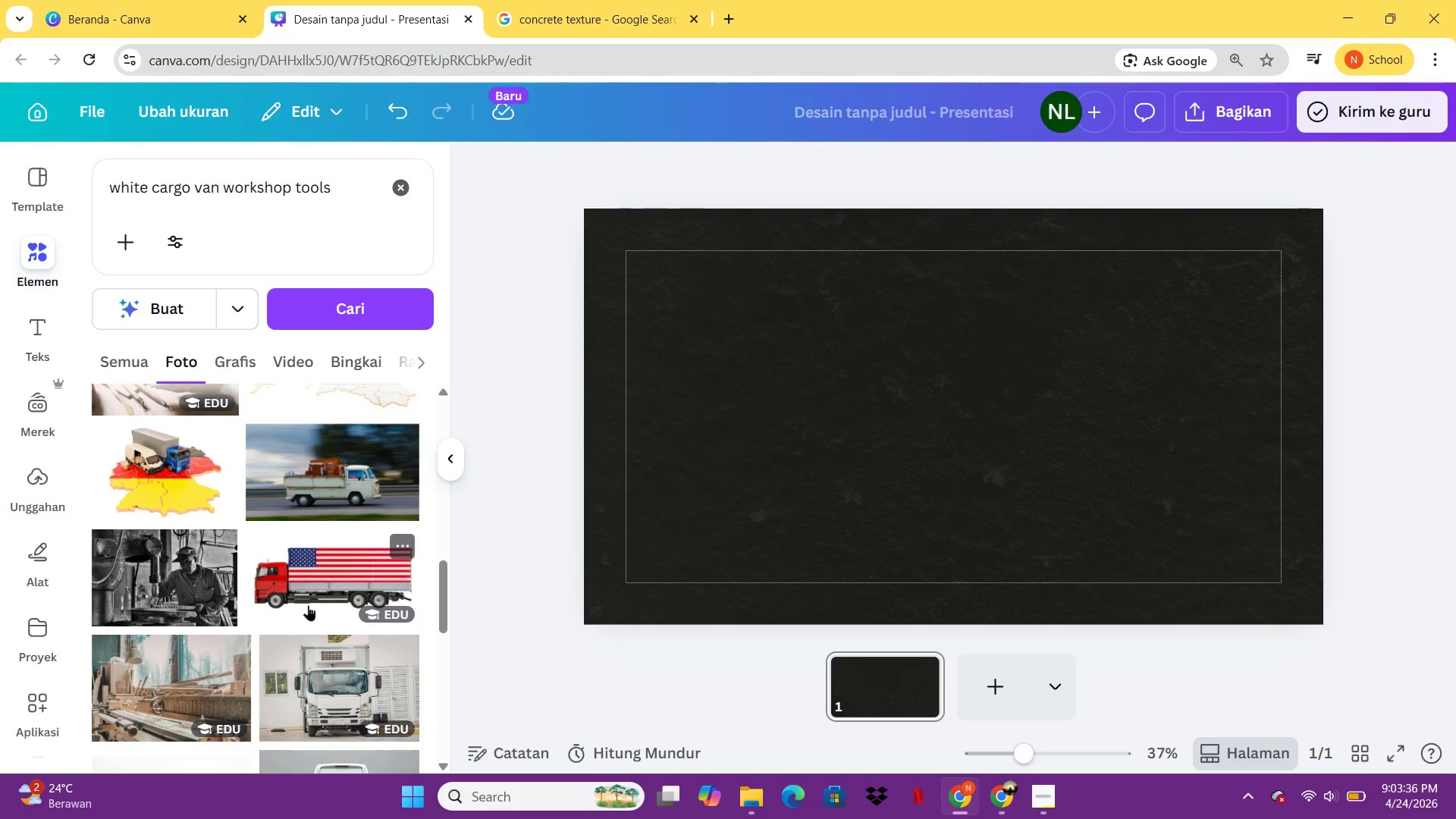 
wait(14.56)
 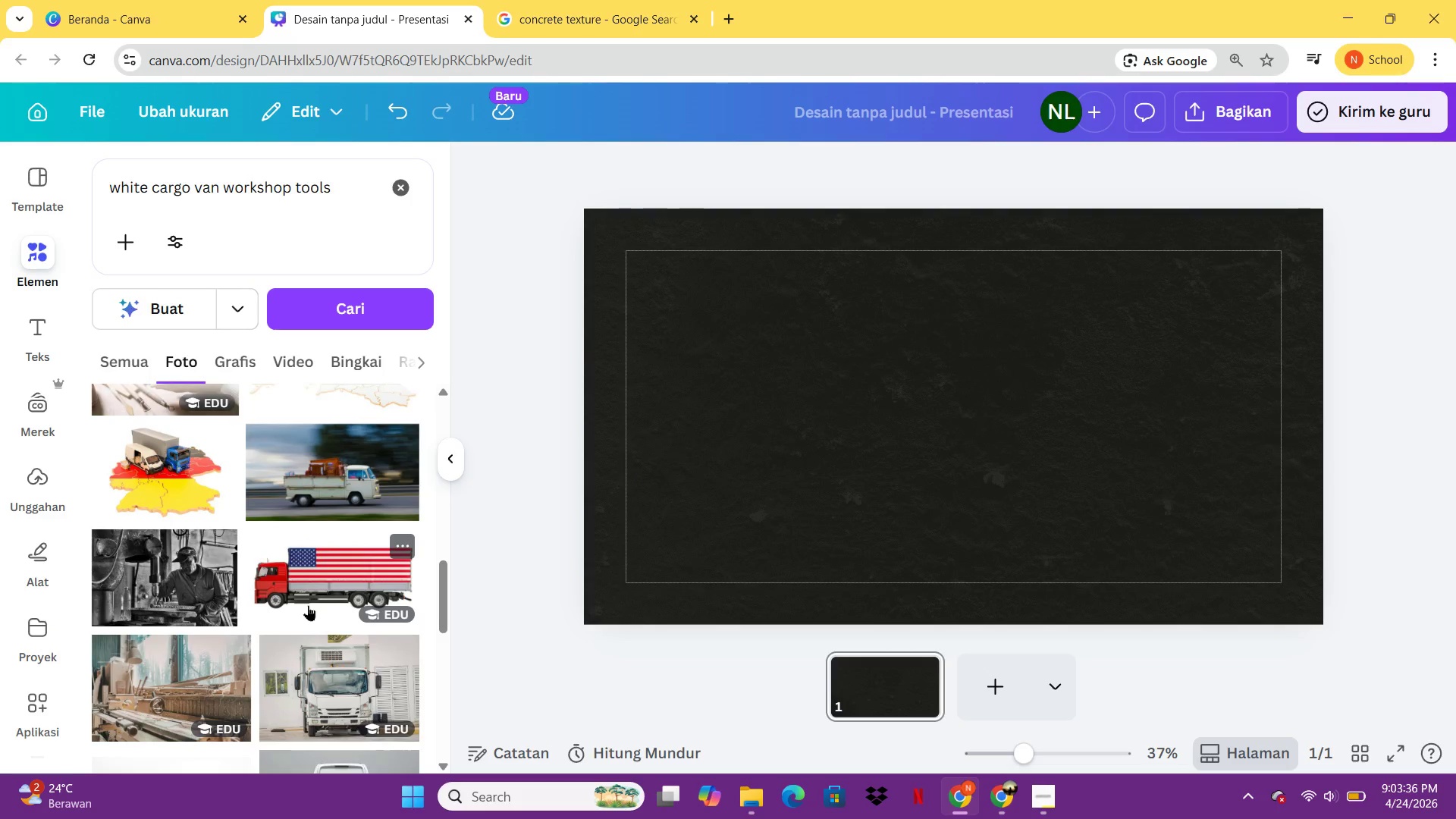 
left_click_drag(start_coordinate=[373, 187], to_coordinate=[95, 193])
 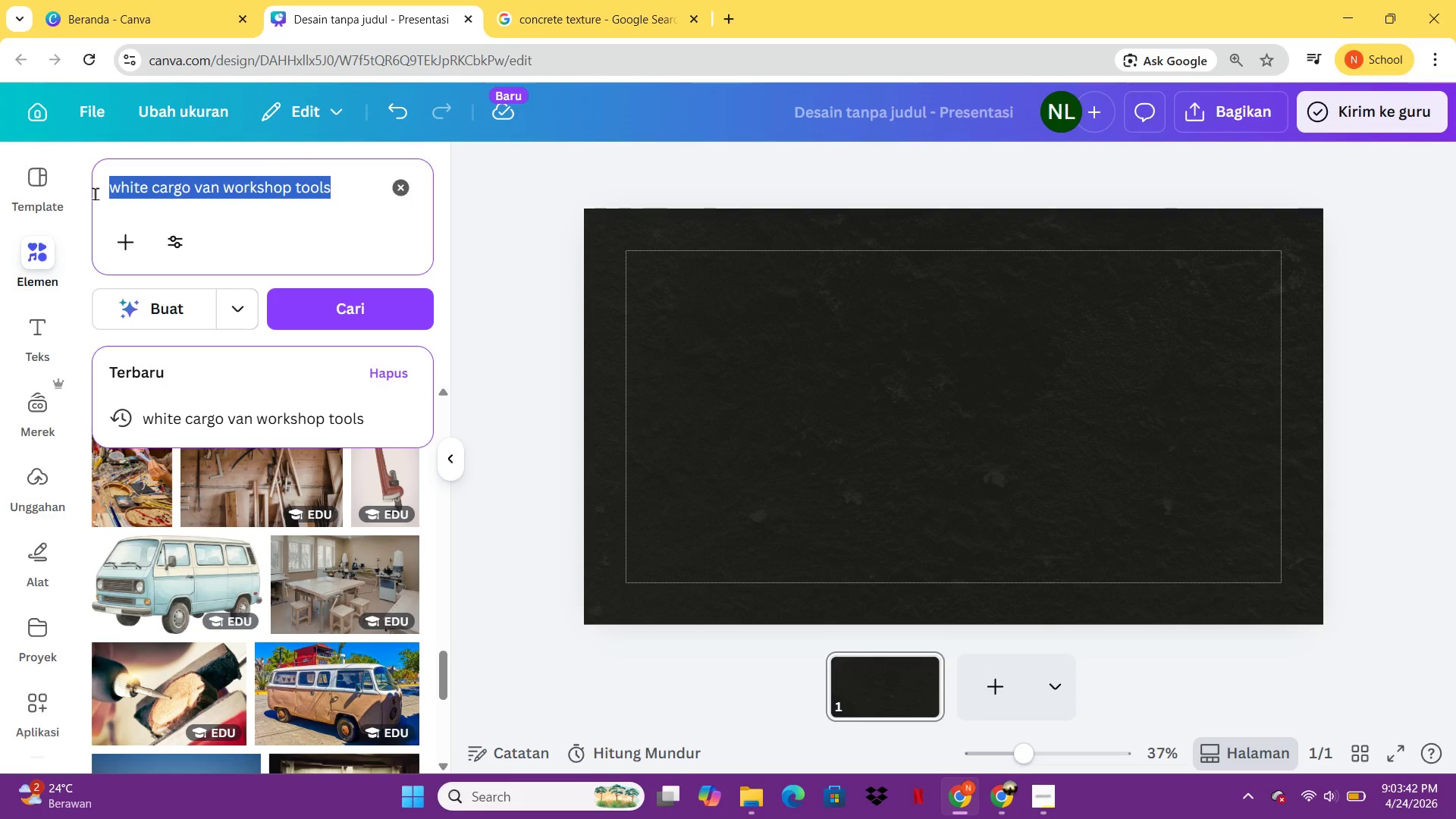 
key(Control+ControlLeft)
 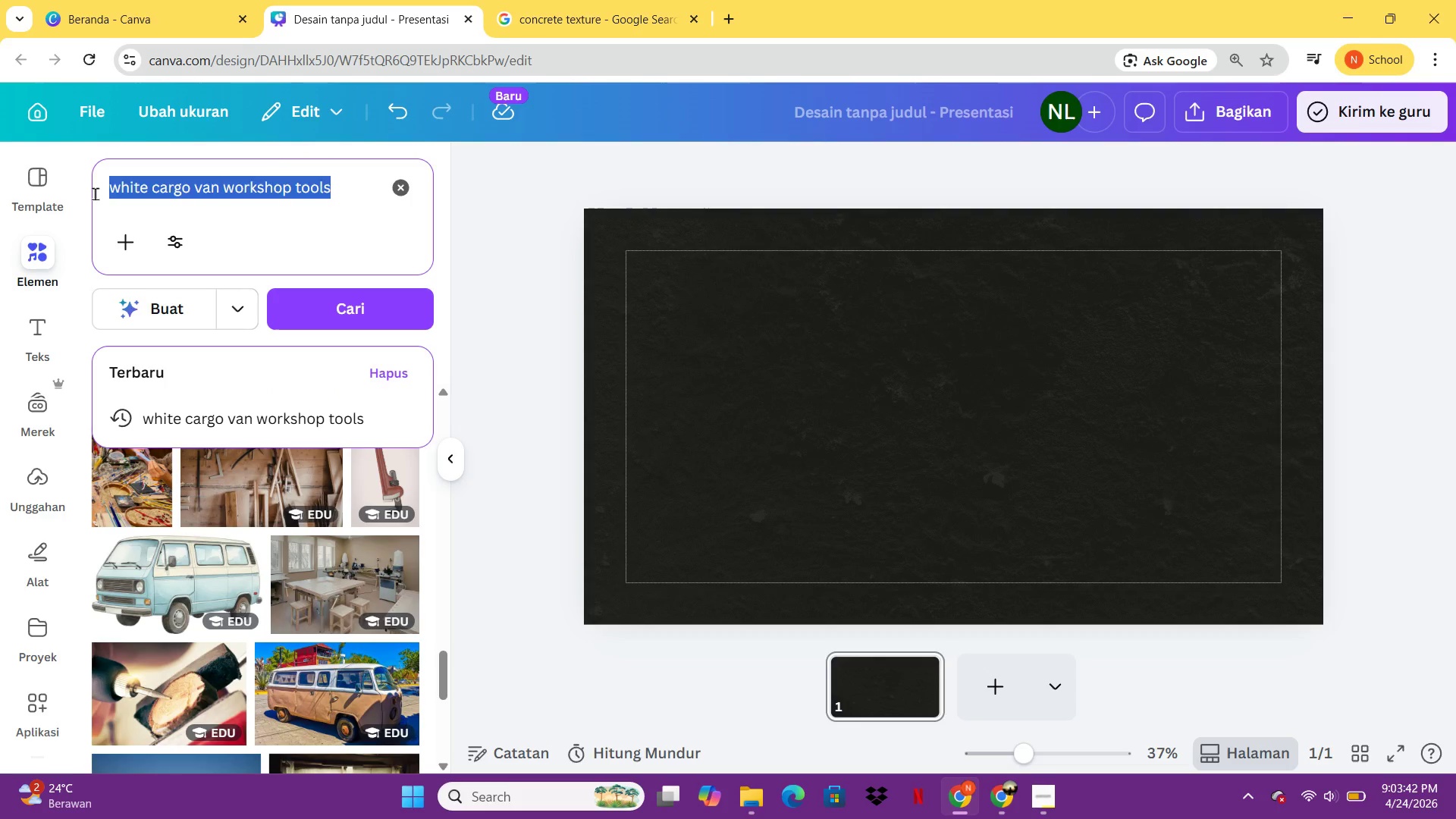 
key(Control+C)
 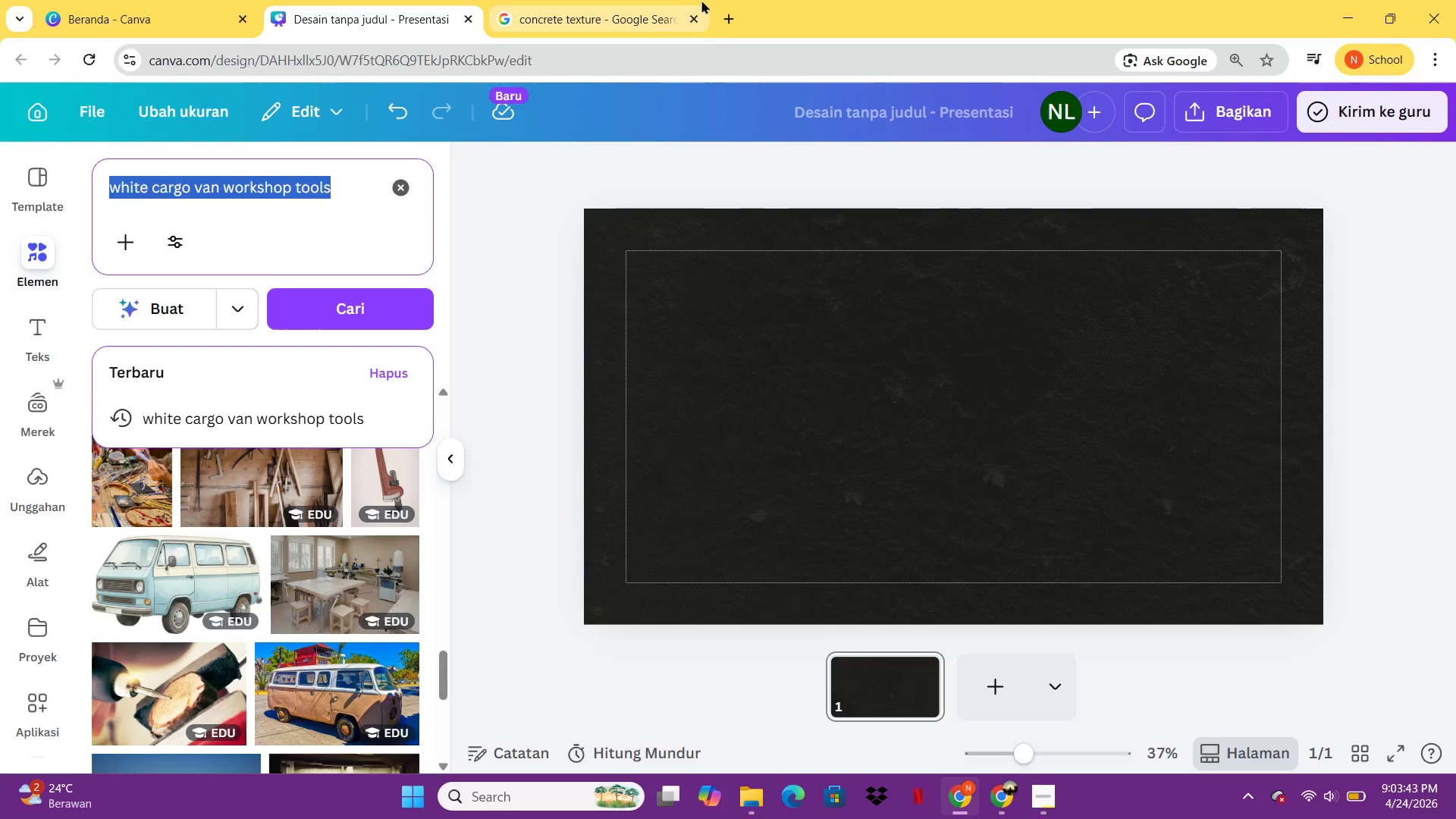 
left_click([689, 0])
 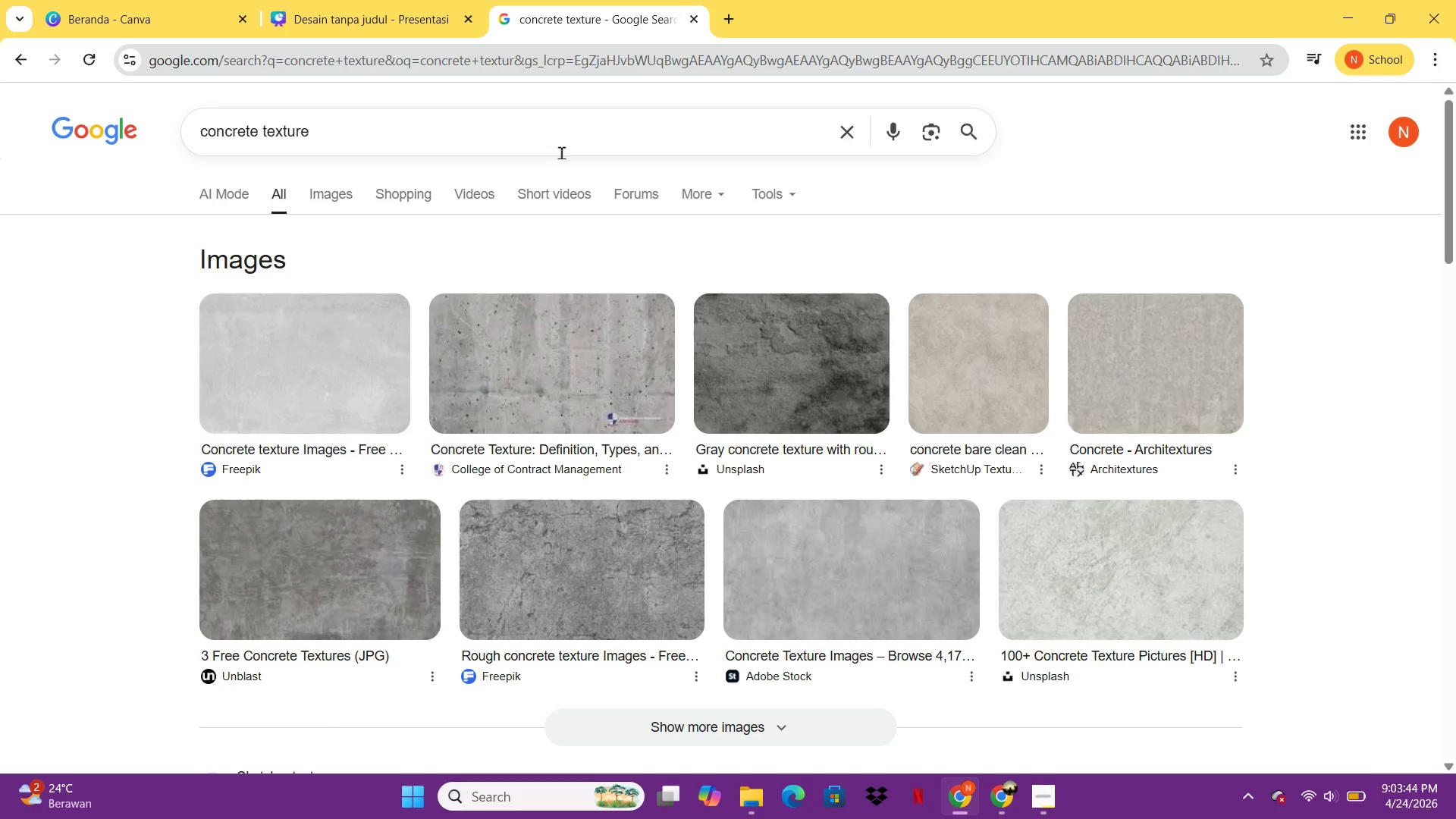 
left_click_drag(start_coordinate=[541, 130], to_coordinate=[187, 133])
 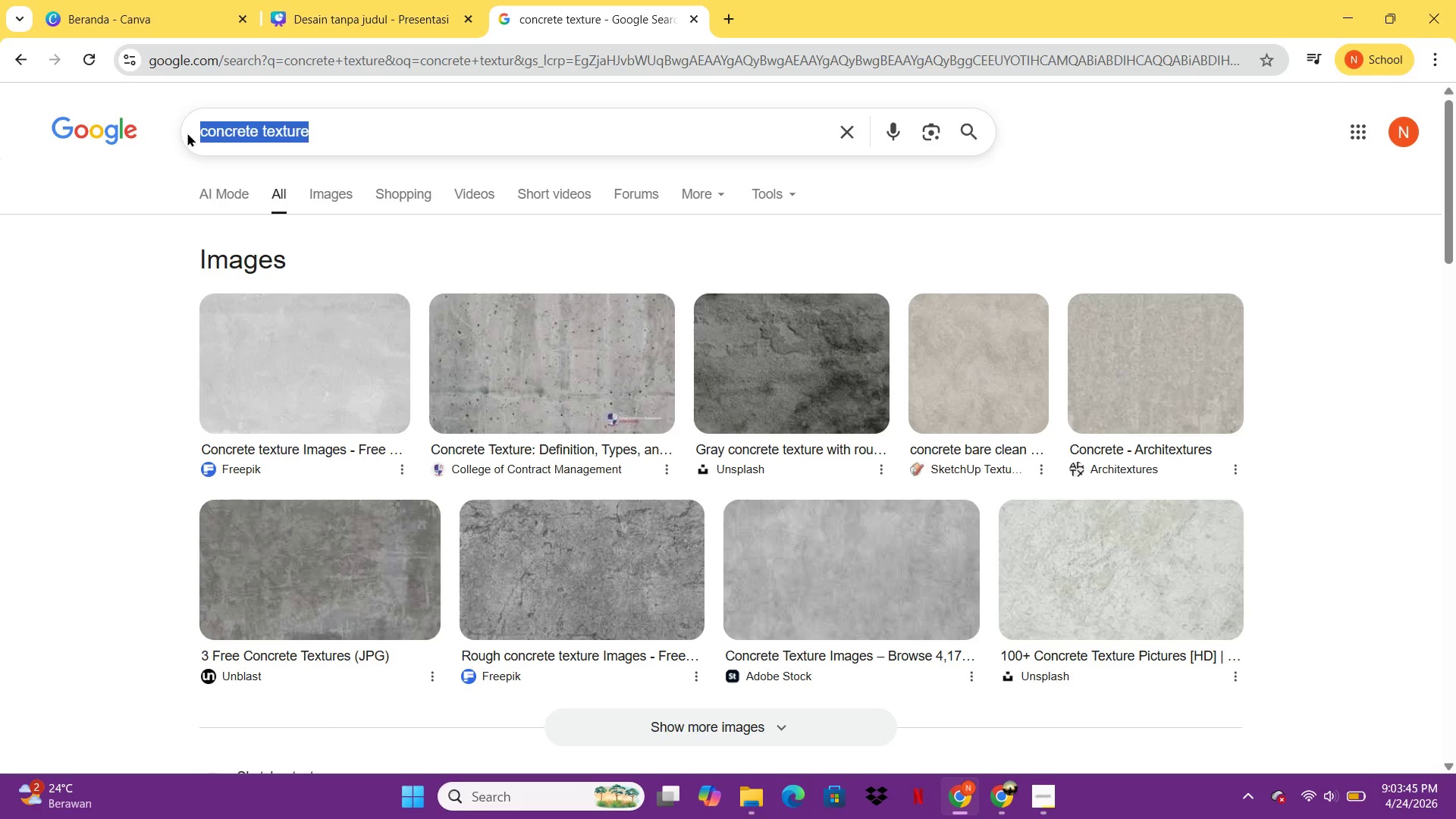 
key(Control+ControlLeft)
 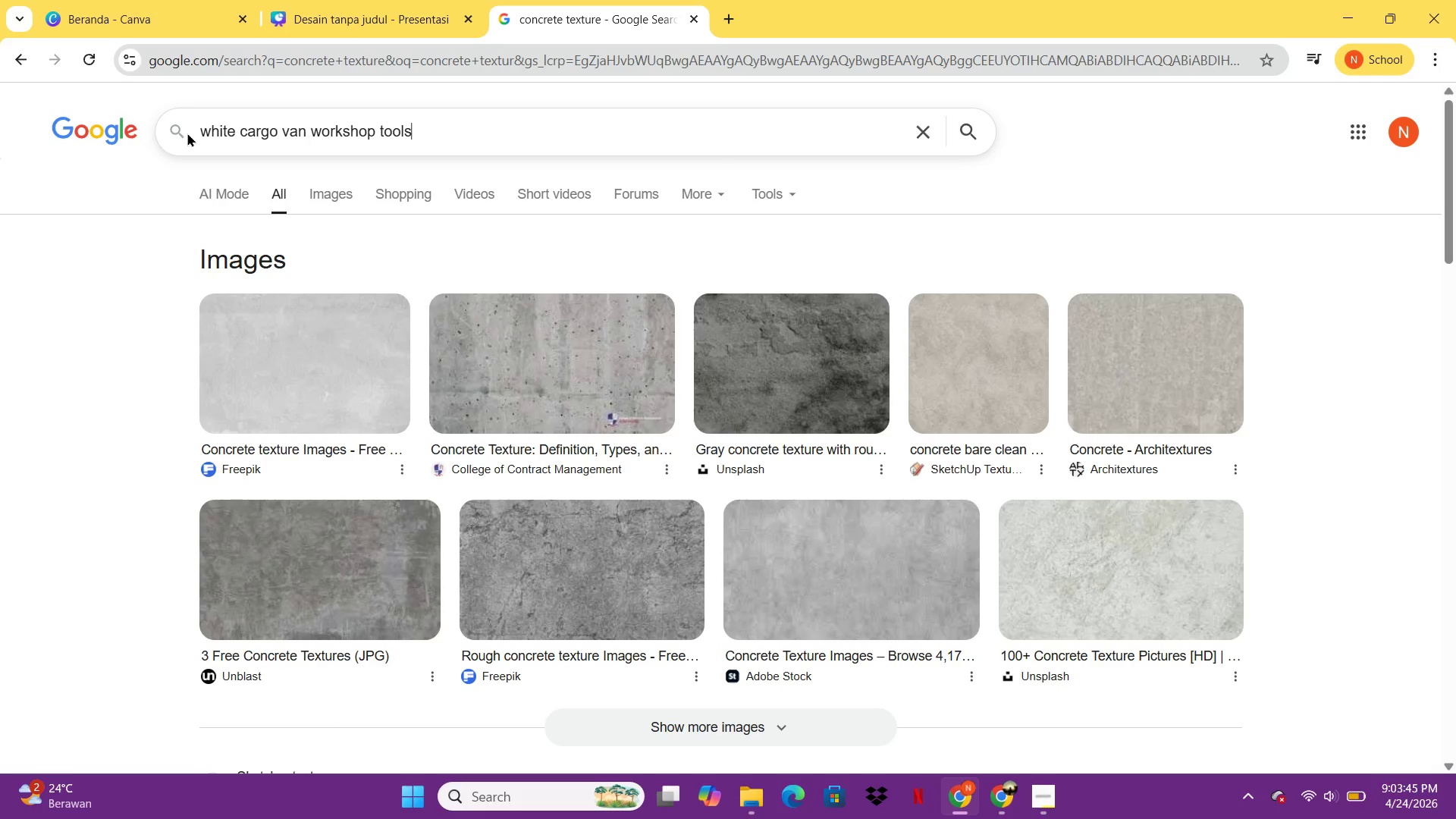 
key(Control+V)
 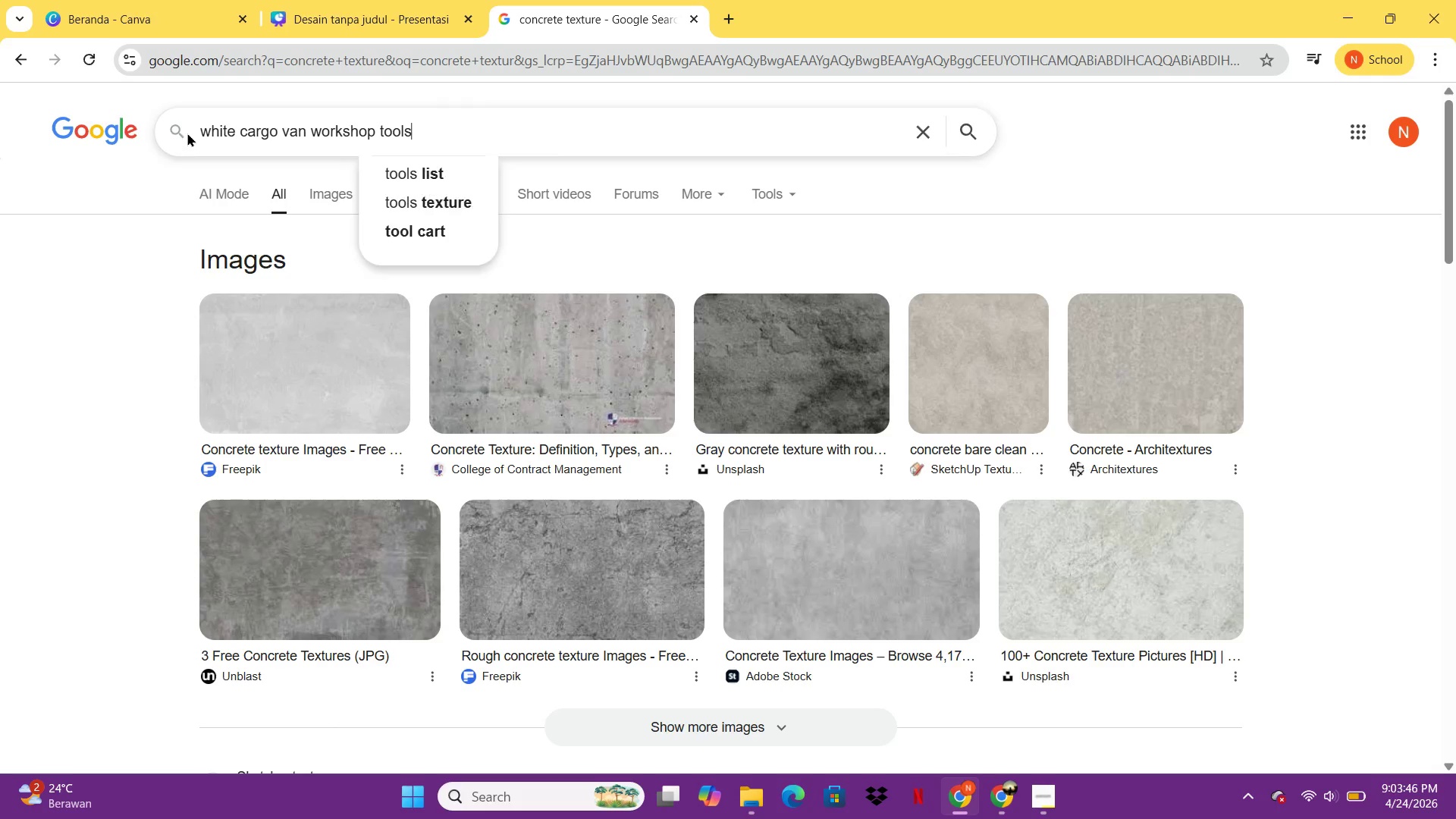 
key(Enter)
 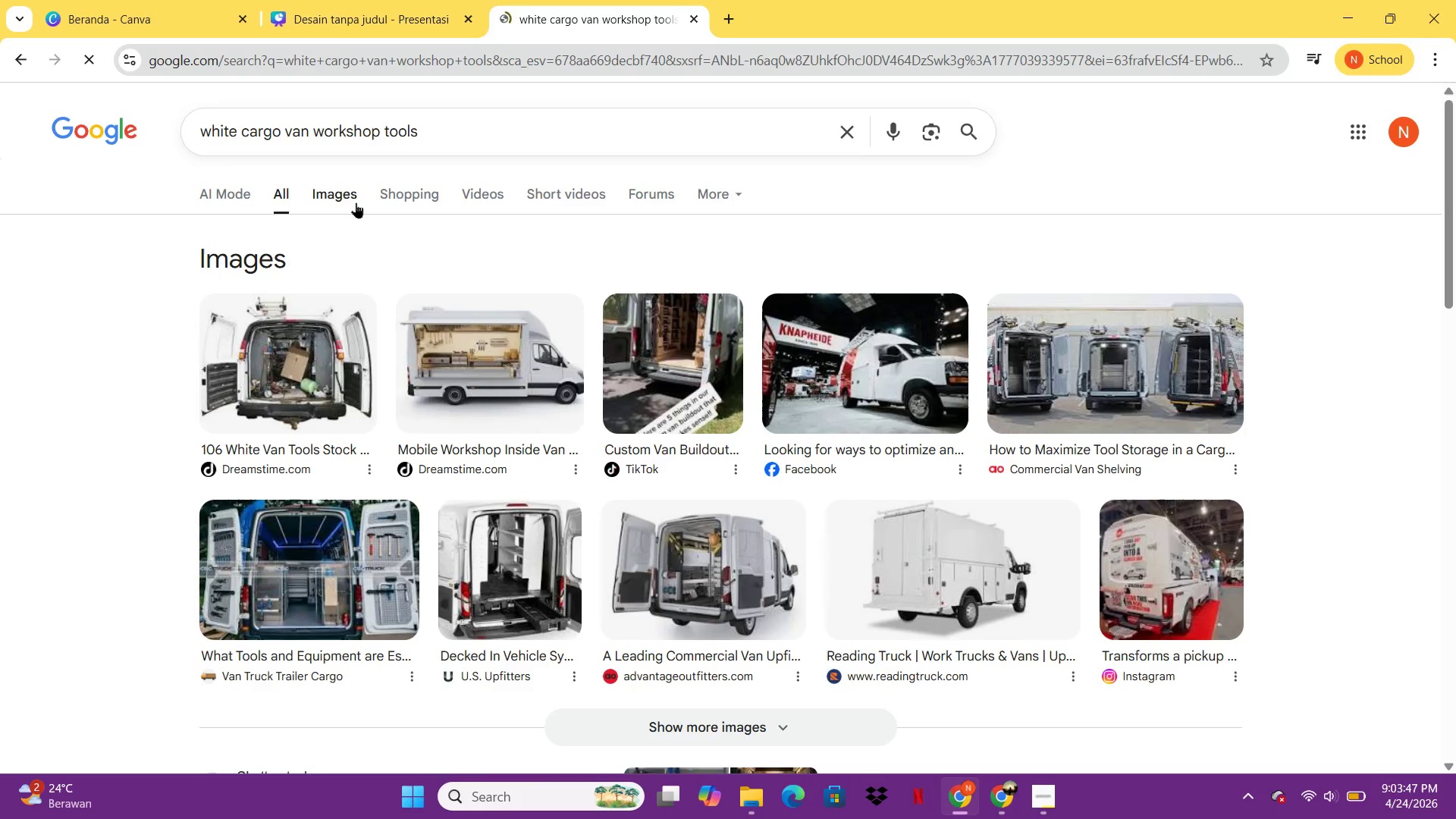 
left_click([356, 203])
 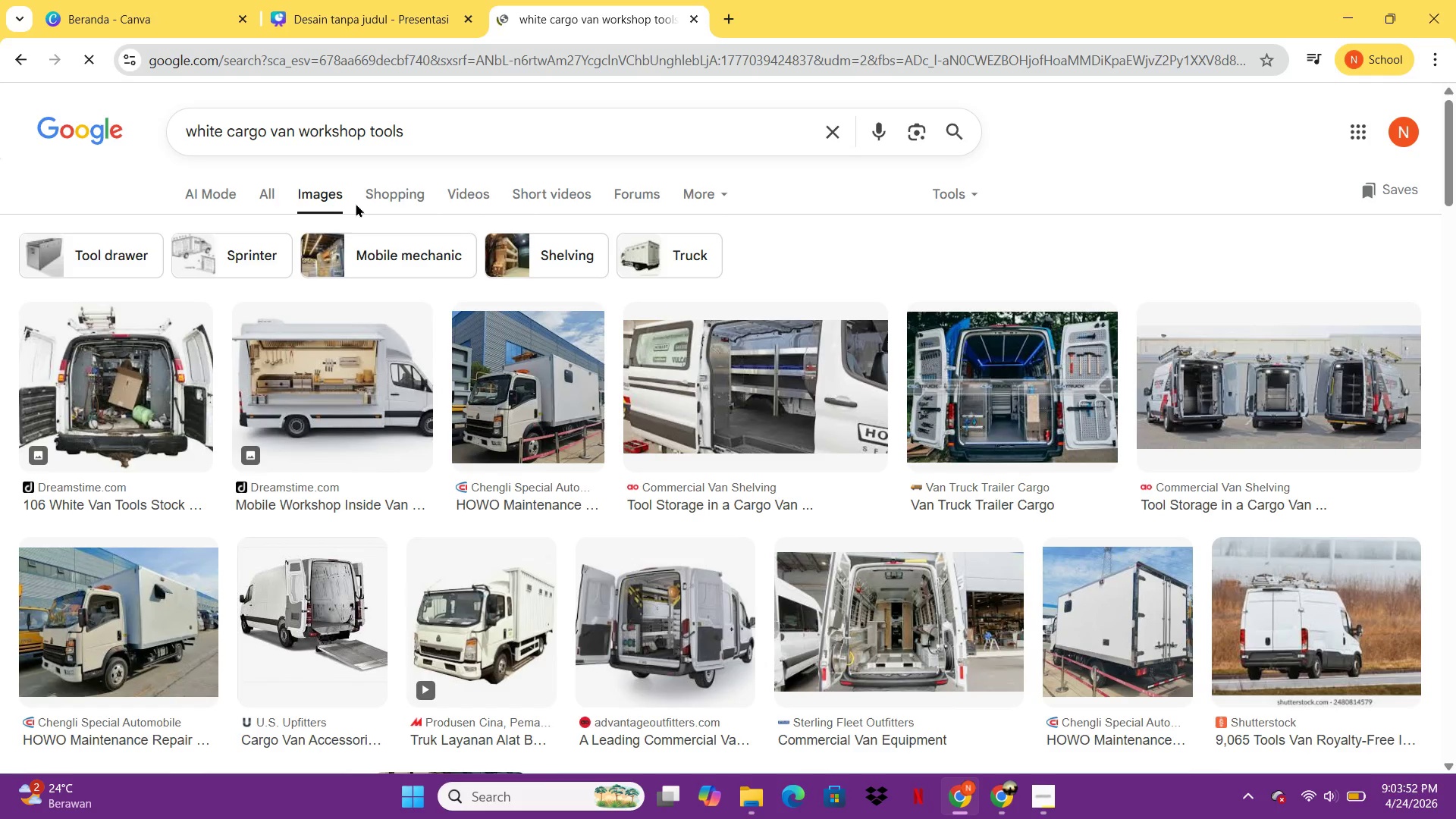 
wait(6.95)
 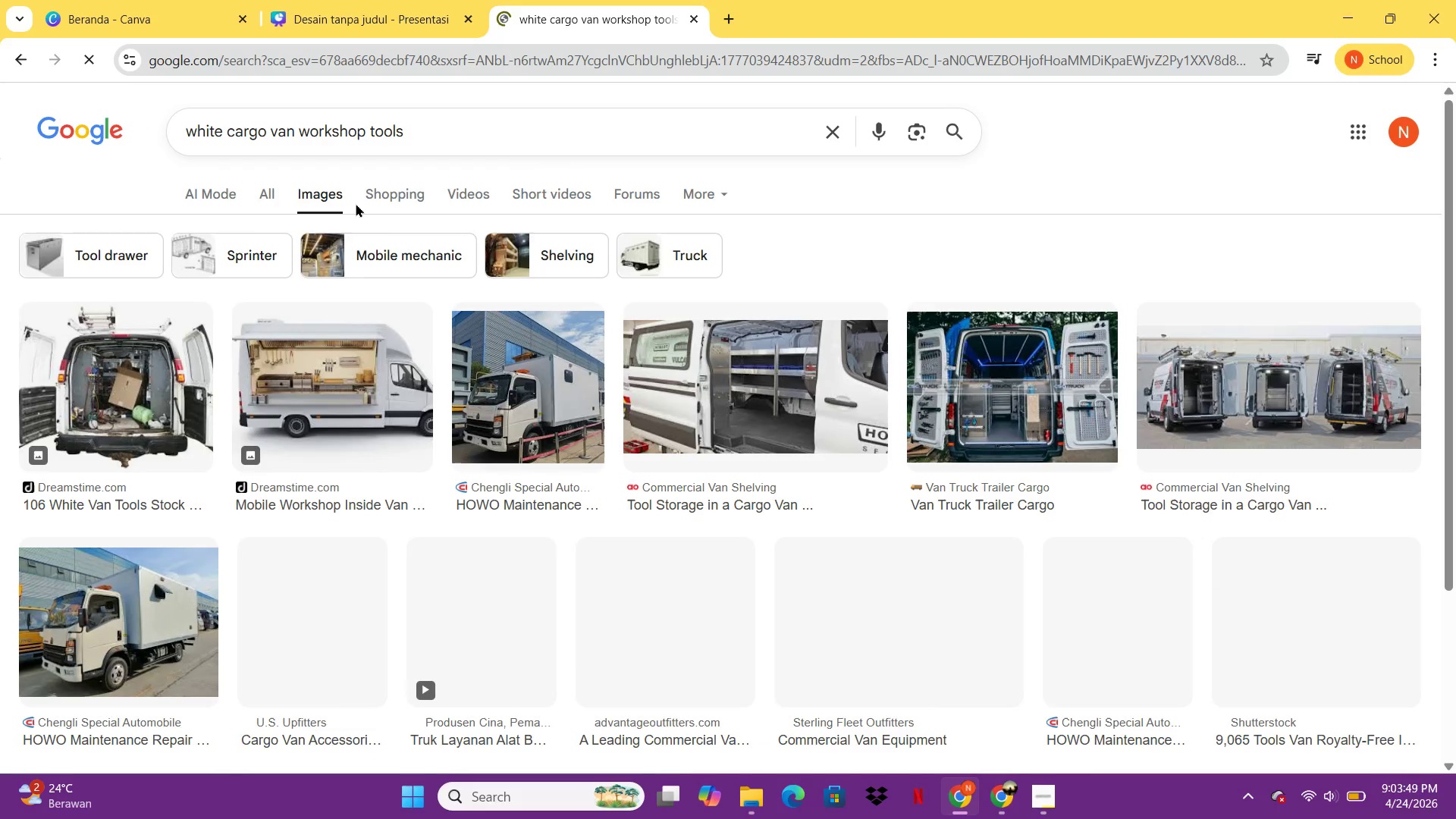 
mouse_move([519, 619])
 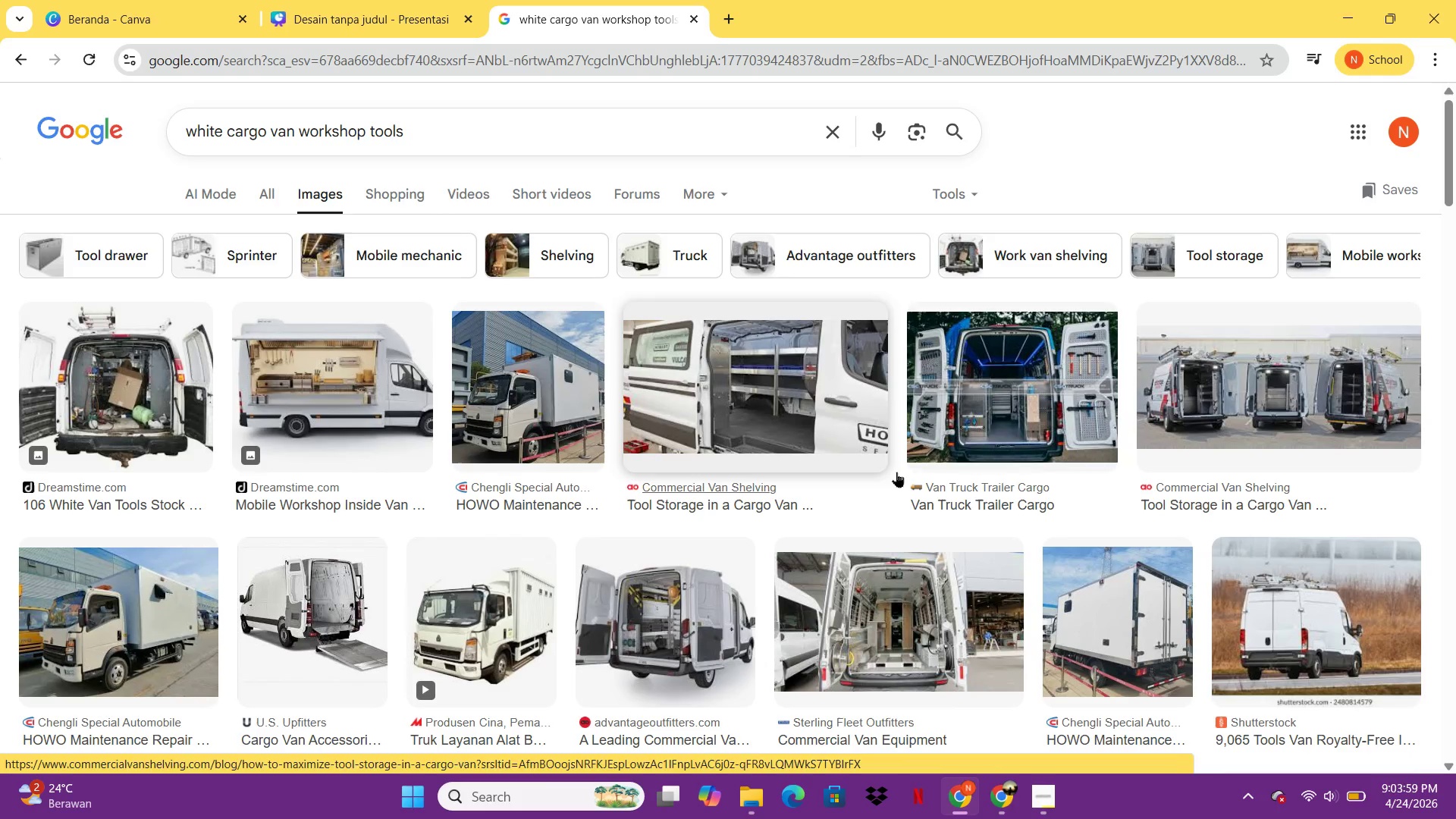 
left_click([986, 417])
 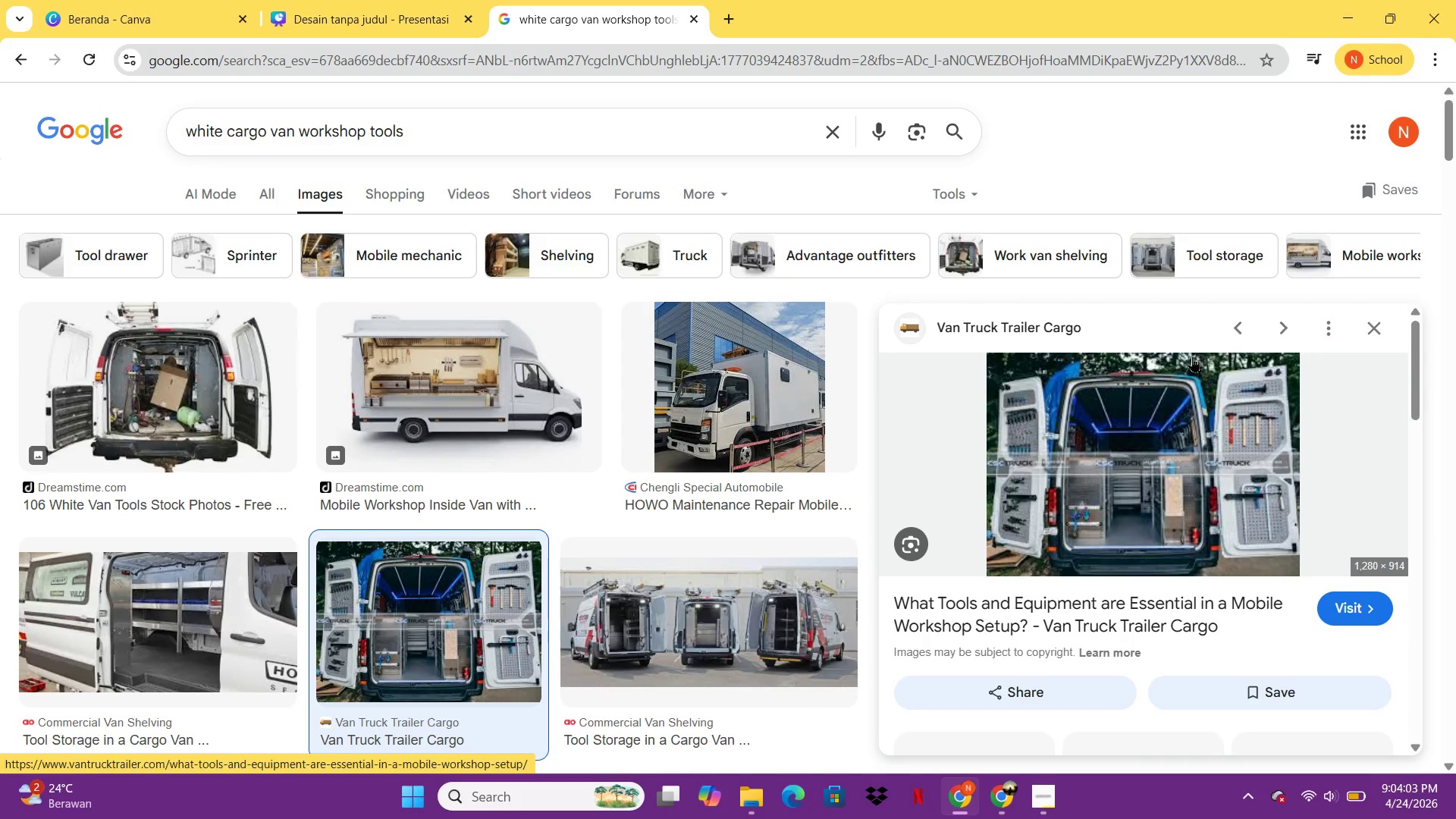 
right_click([1119, 415])
 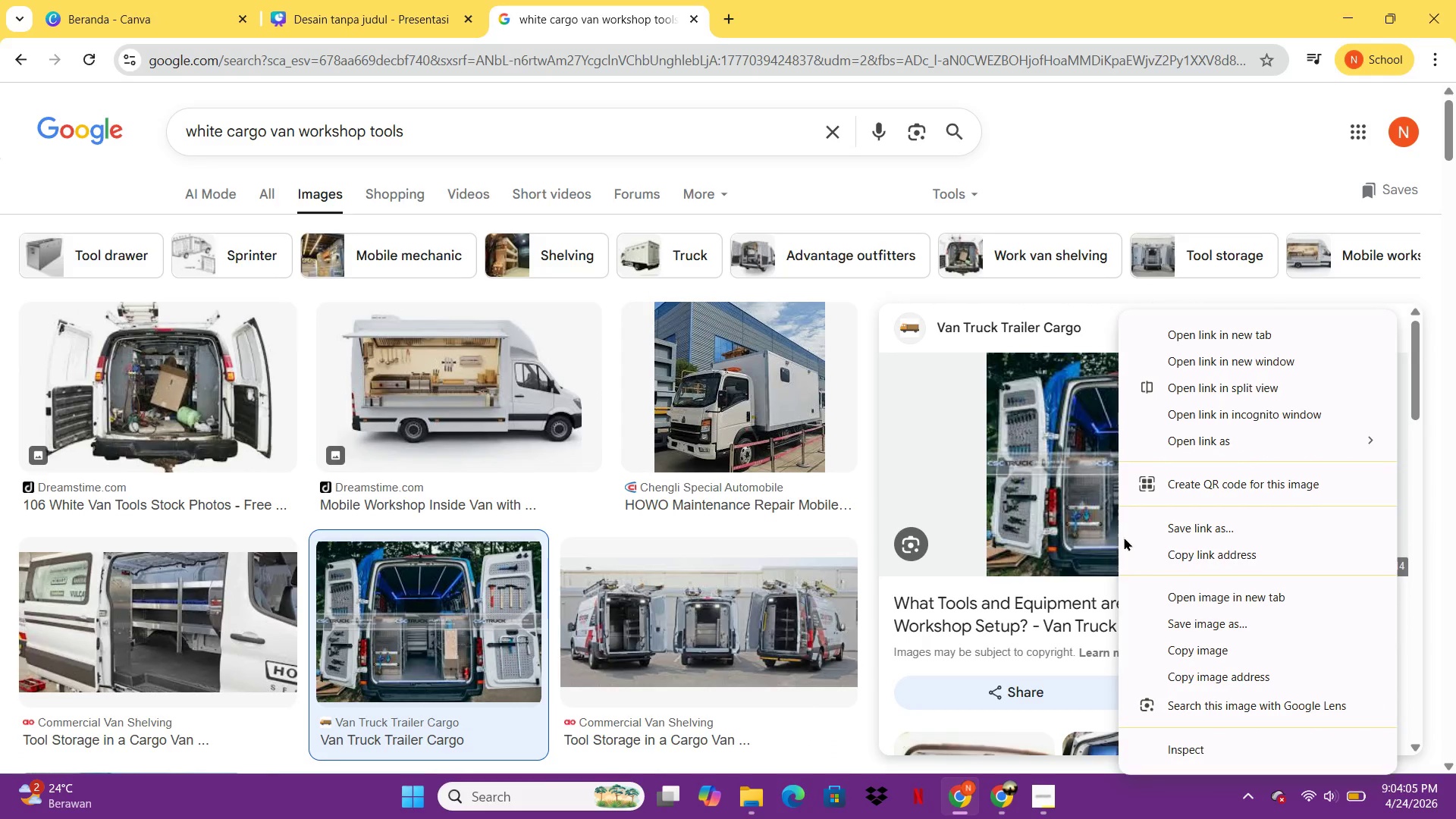 
left_click([1031, 457])
 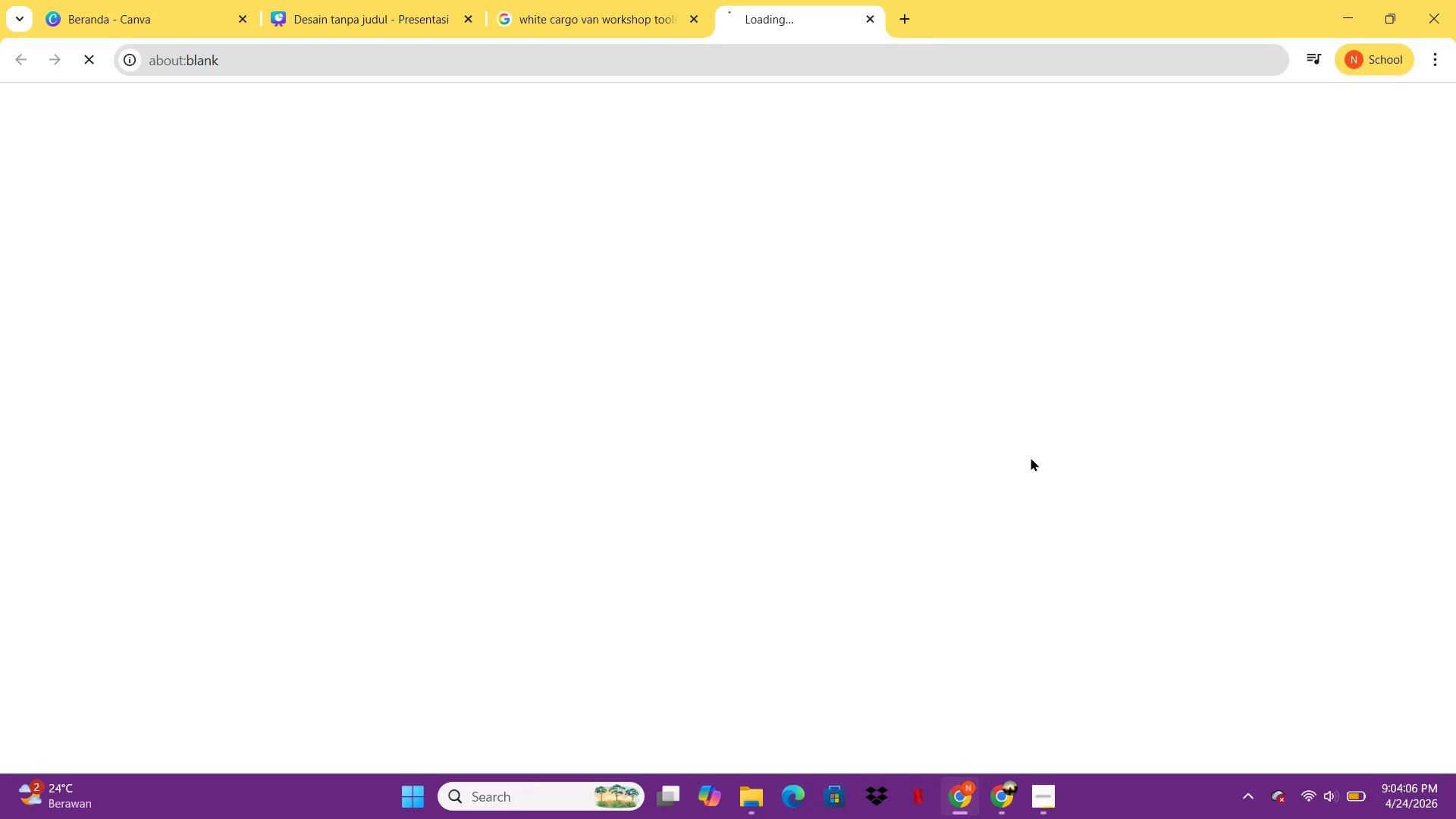 
left_click([1031, 457])
 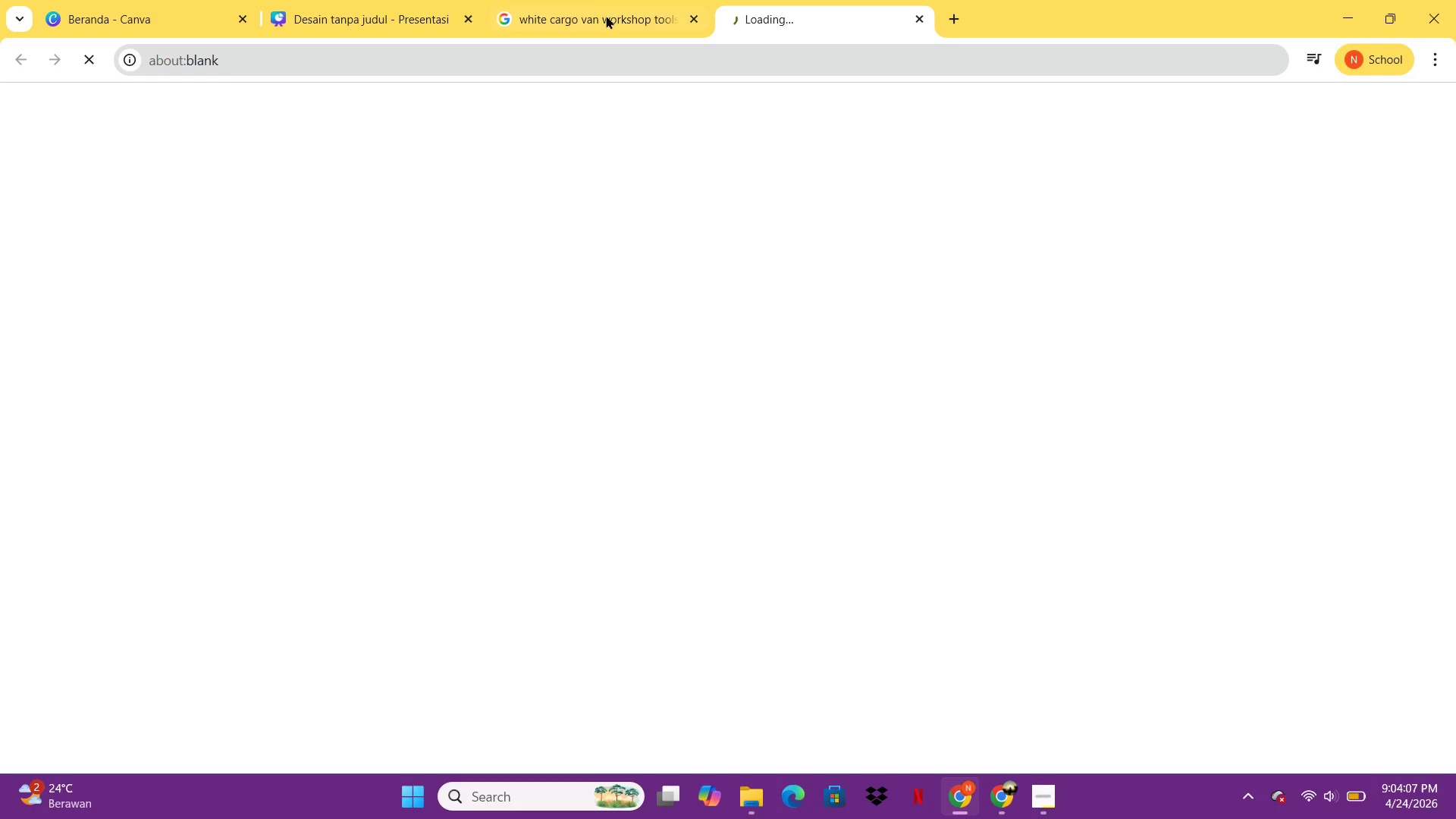 
left_click([586, 2])
 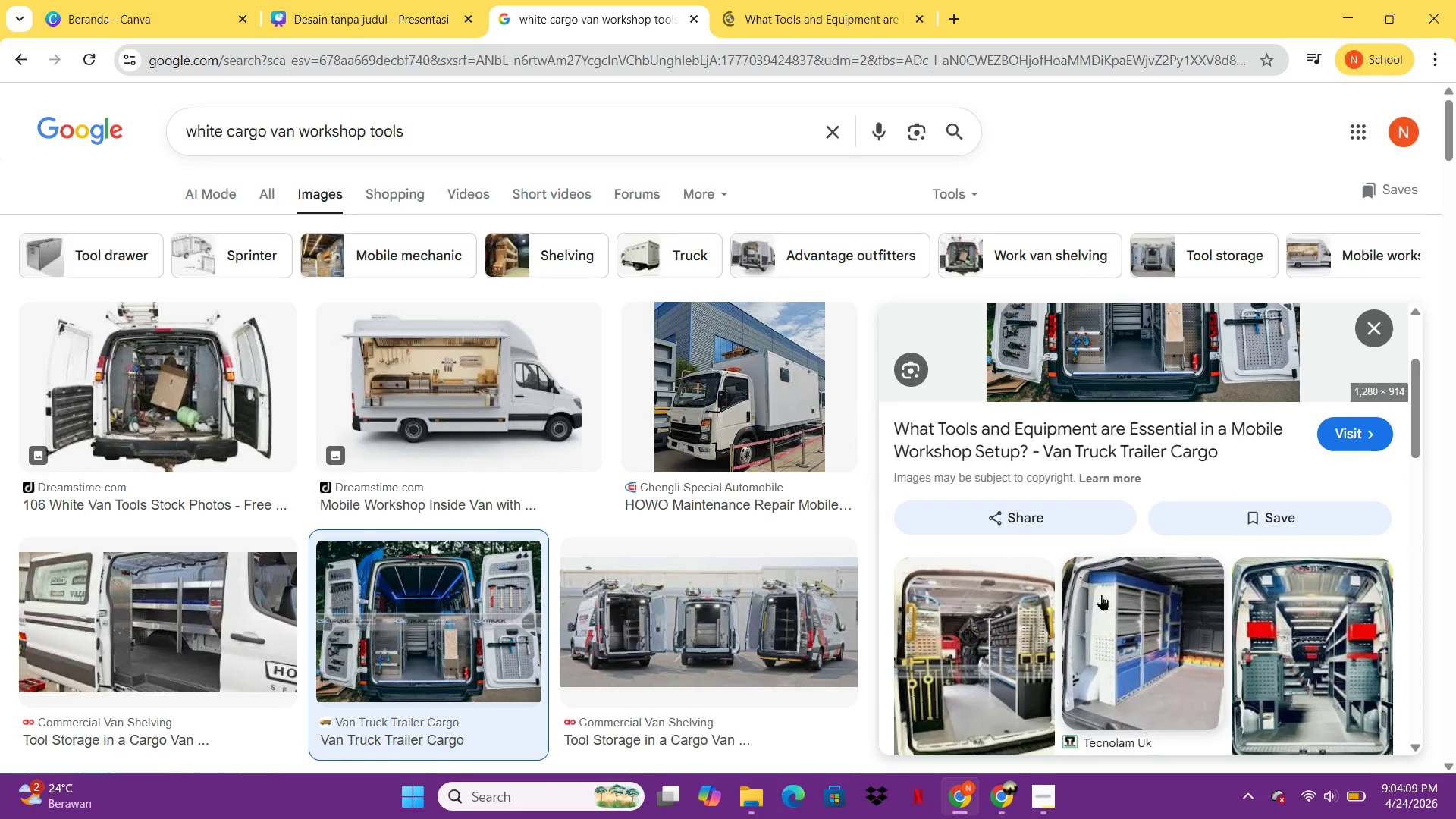 
left_click([288, 1])
 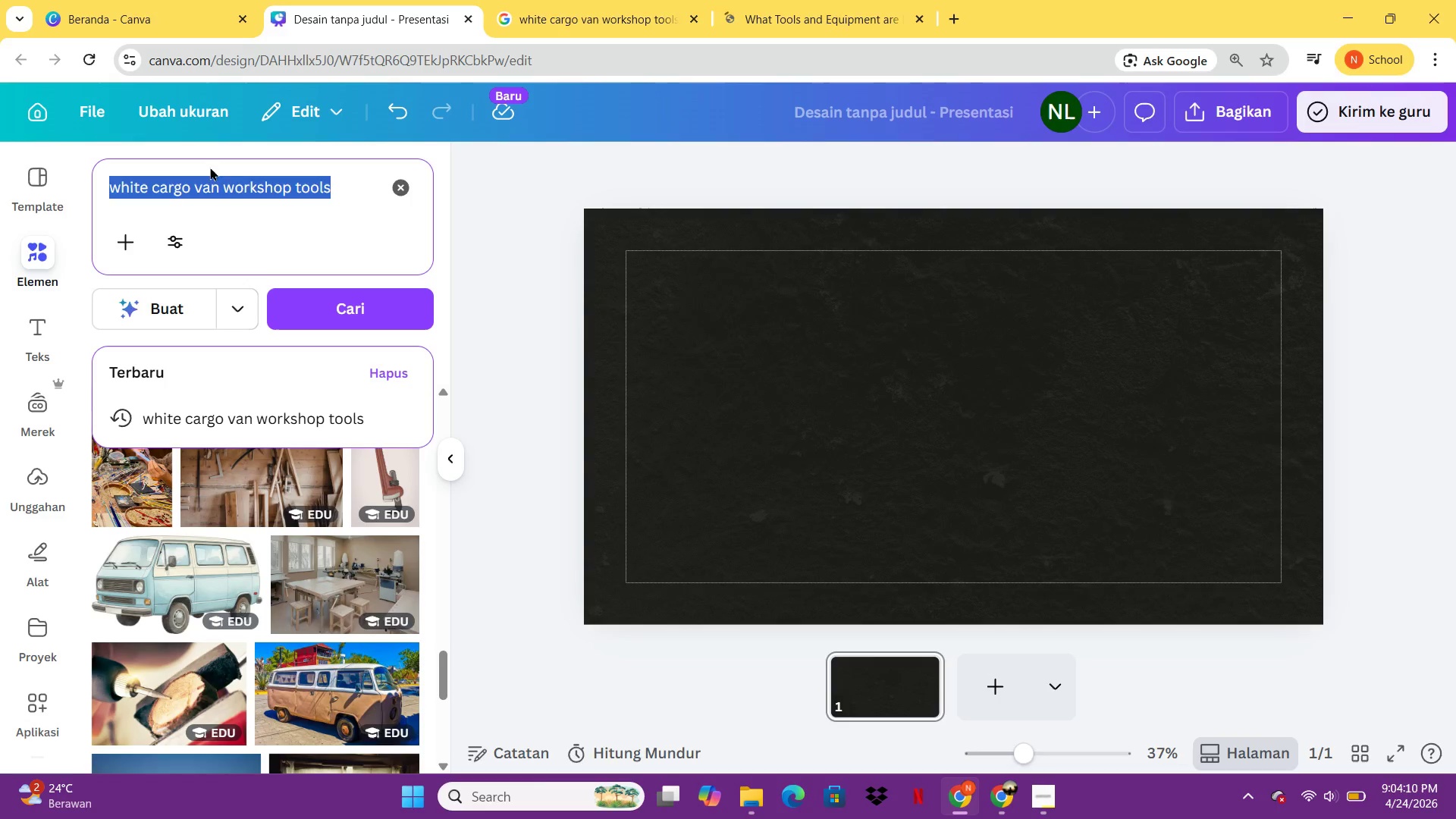 
mouse_move([243, 472])
 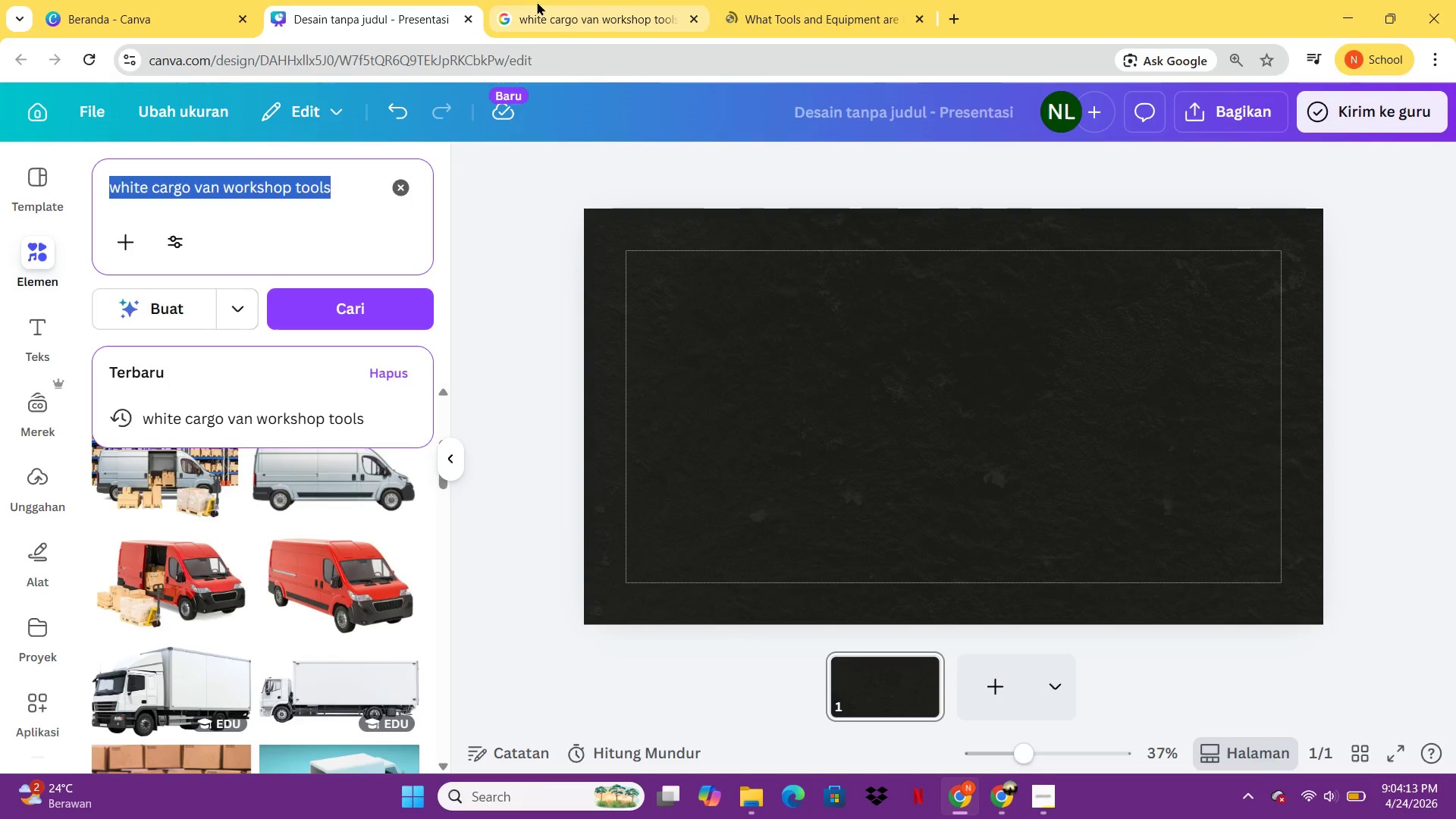 
left_click([537, 2])
 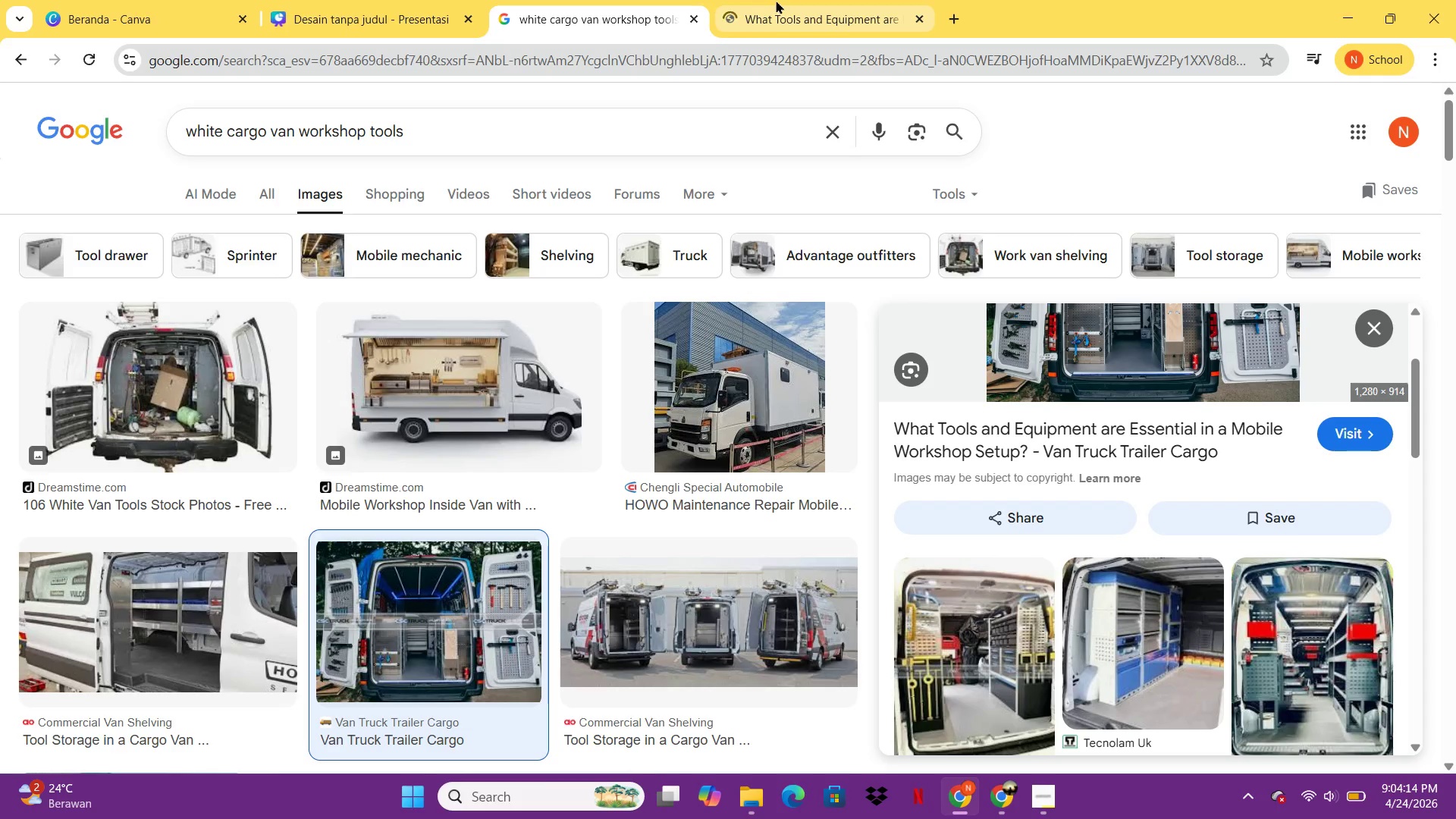 
left_click([776, 0])
 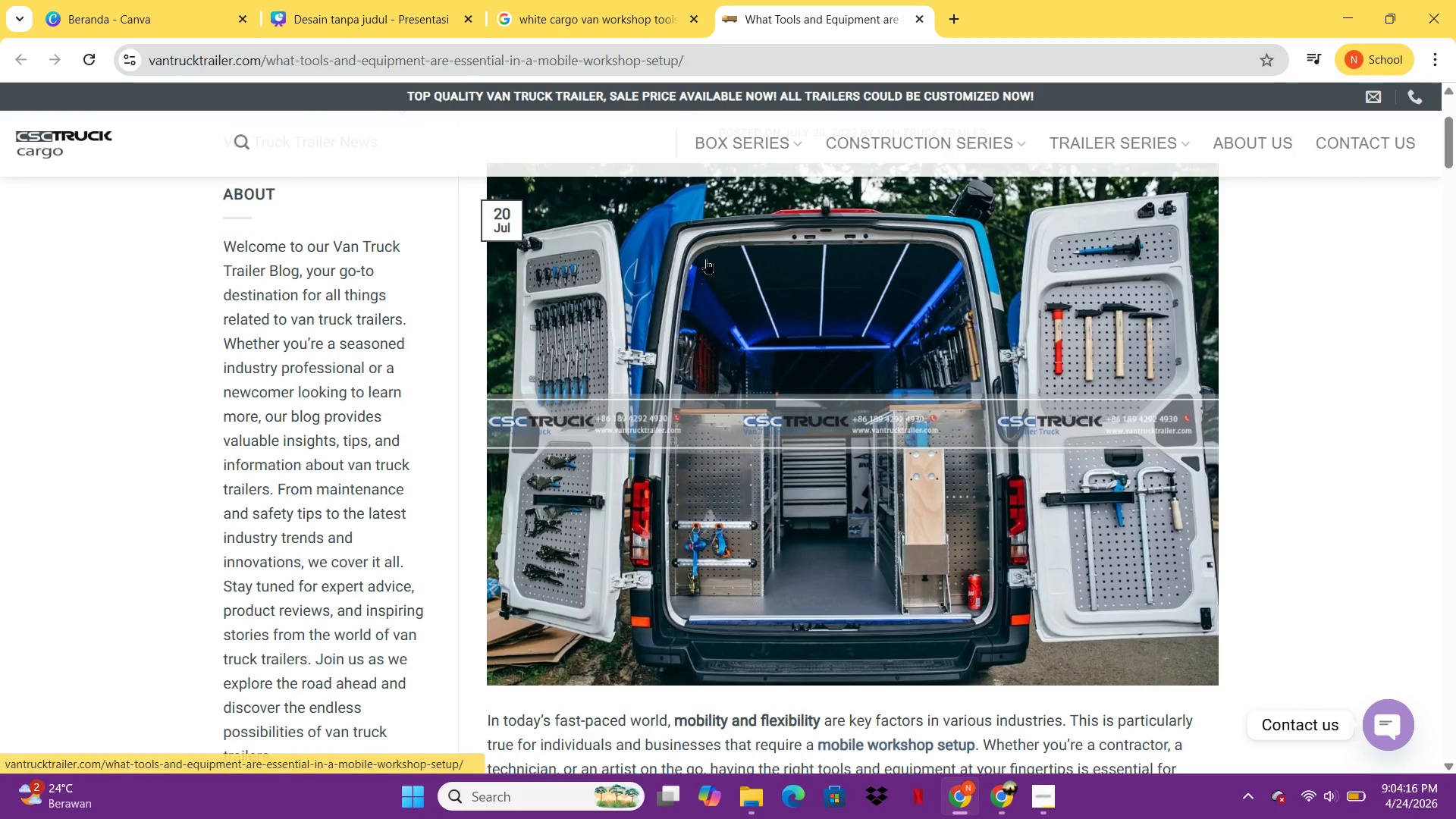 
left_click([585, 0])
 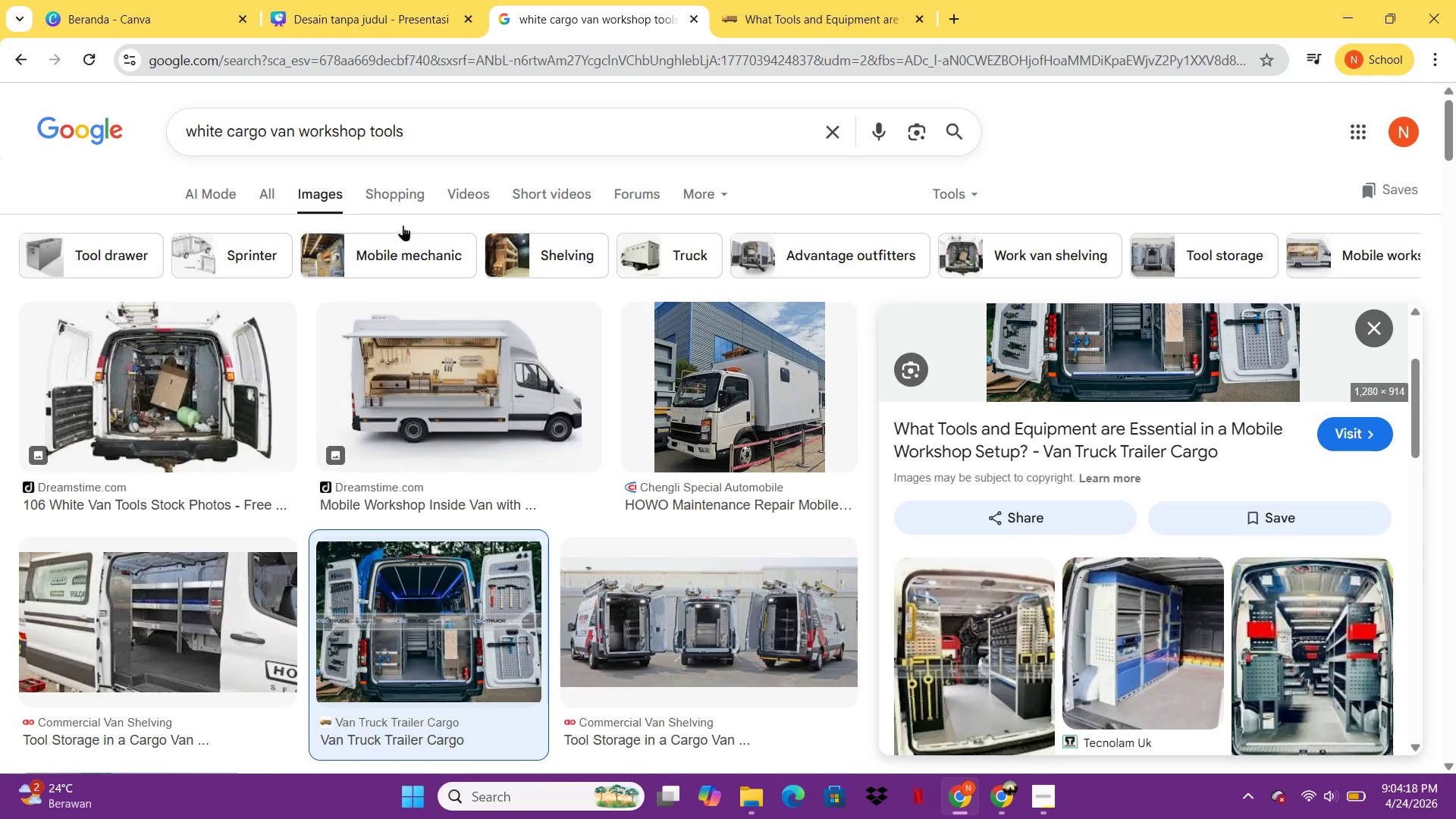 
mouse_move([453, 430])
 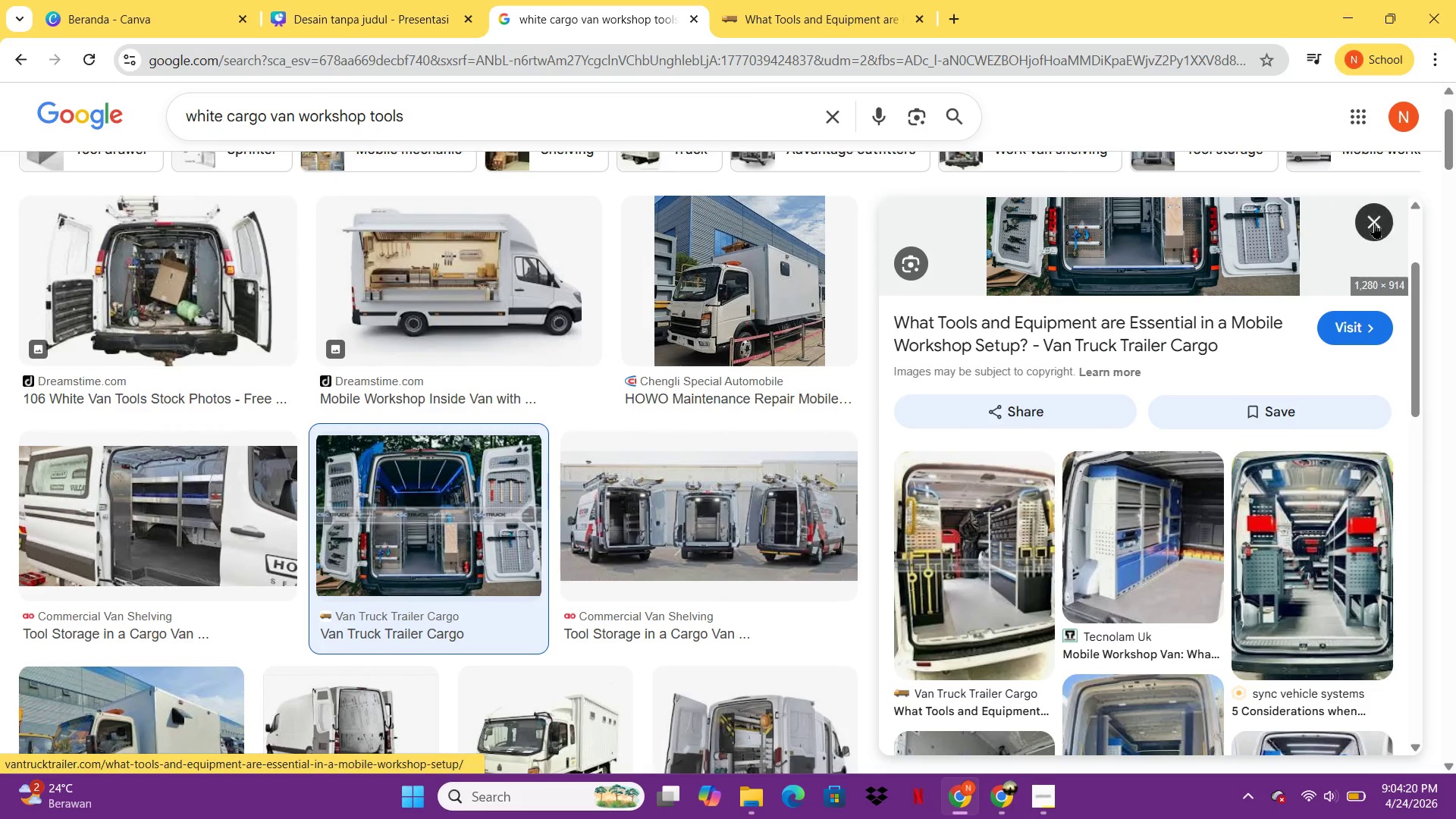 
left_click([1374, 223])
 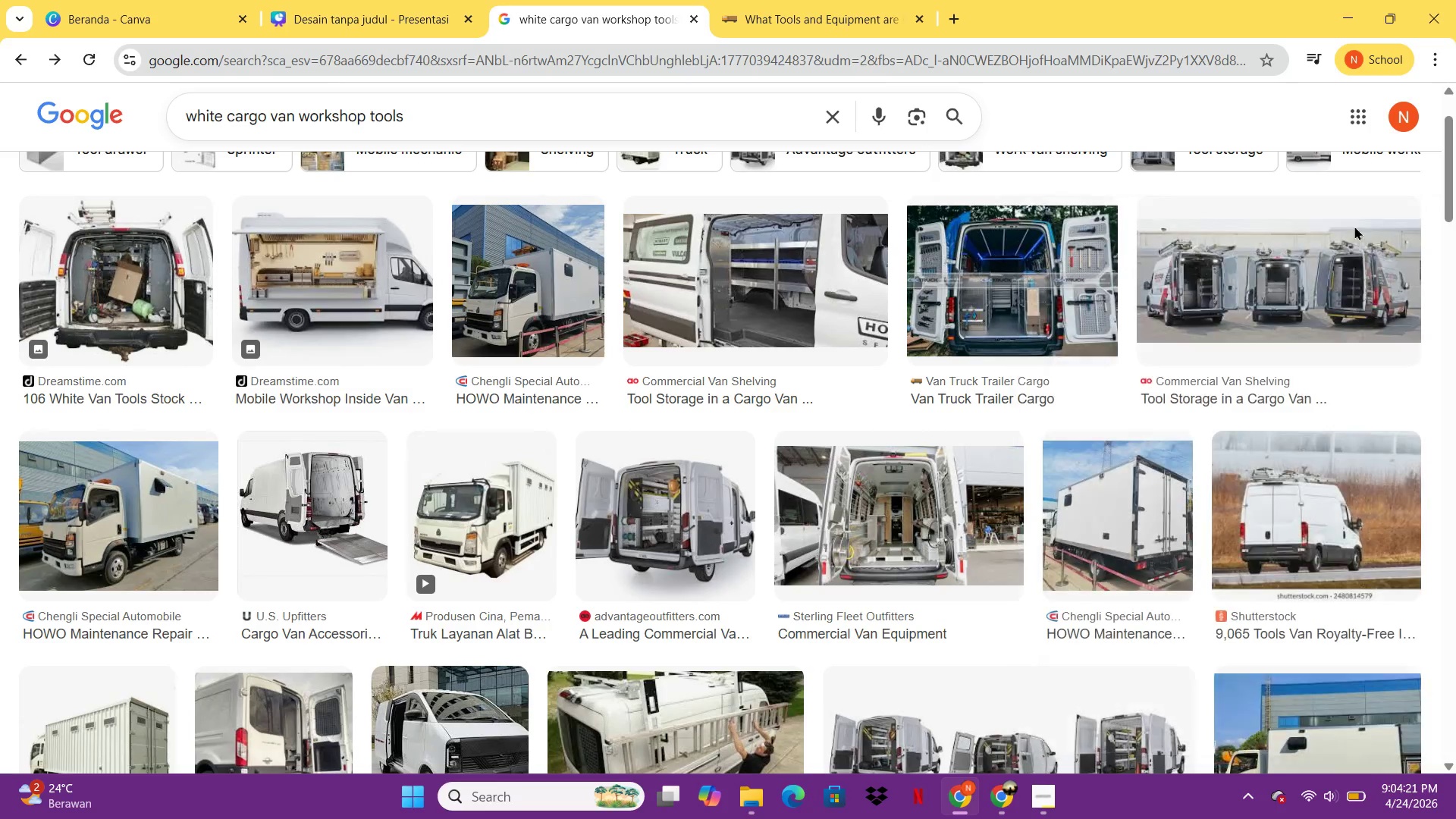 
mouse_move([574, 632])
 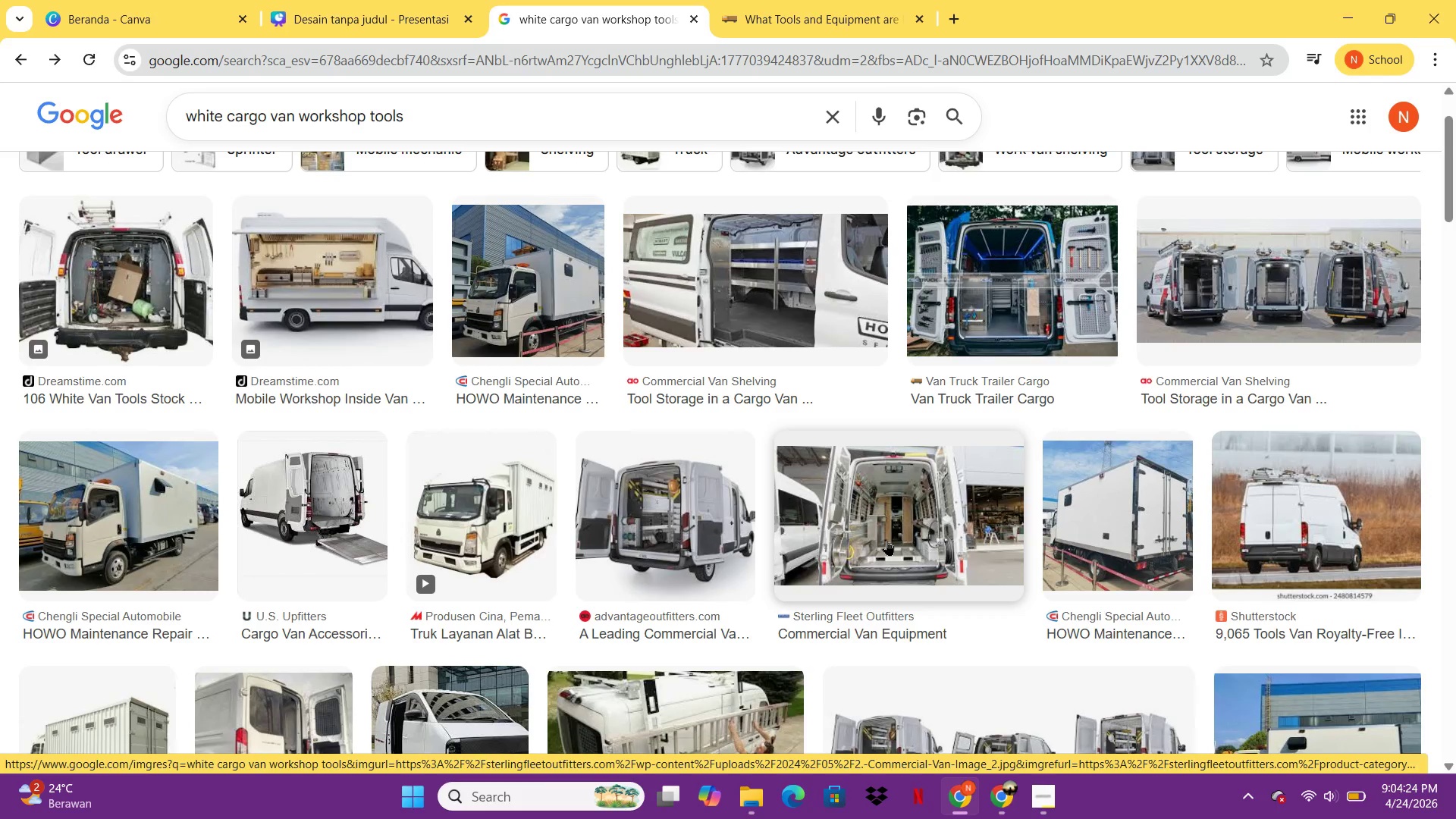 
left_click([886, 540])
 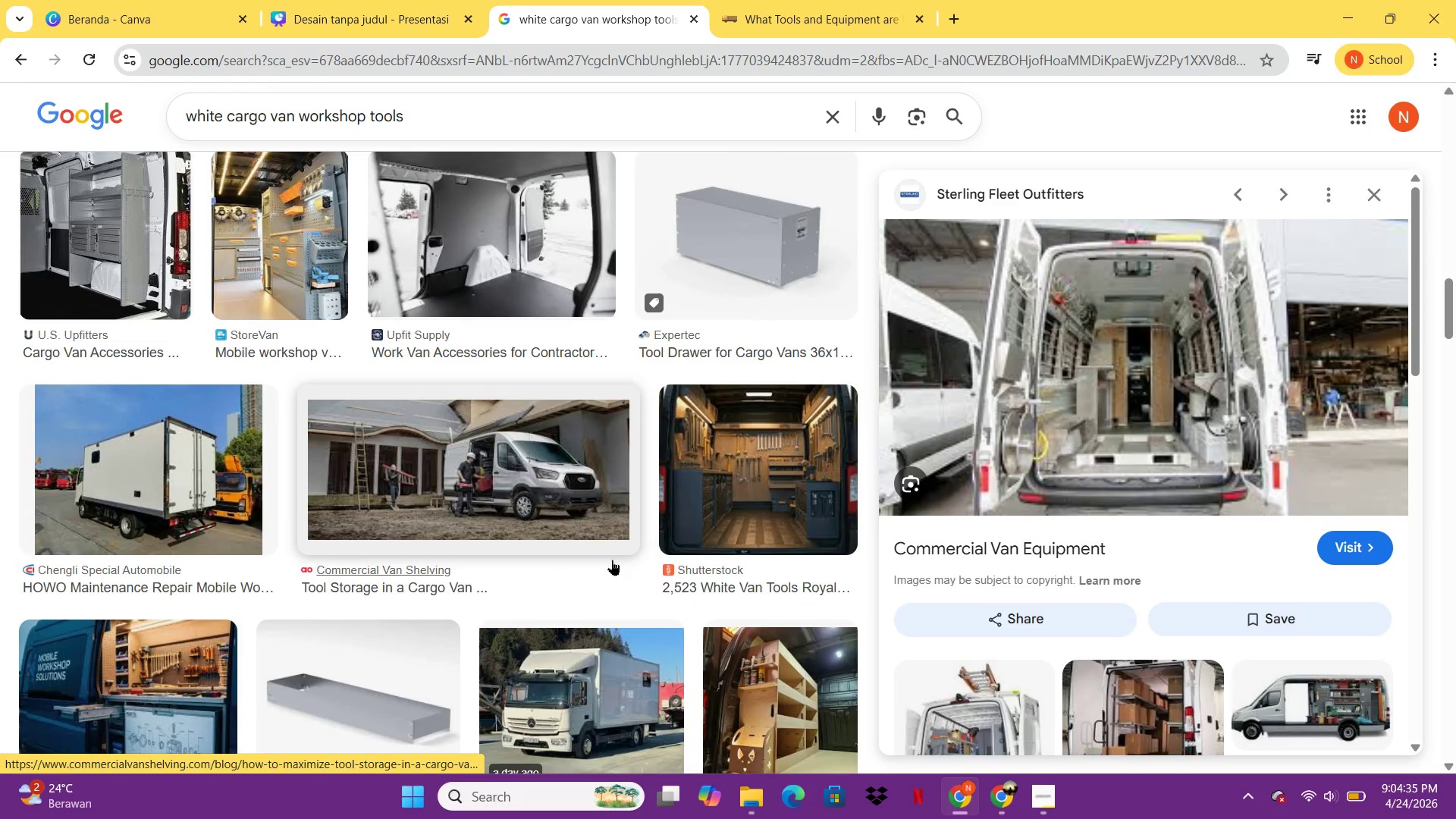 
wait(15.78)
 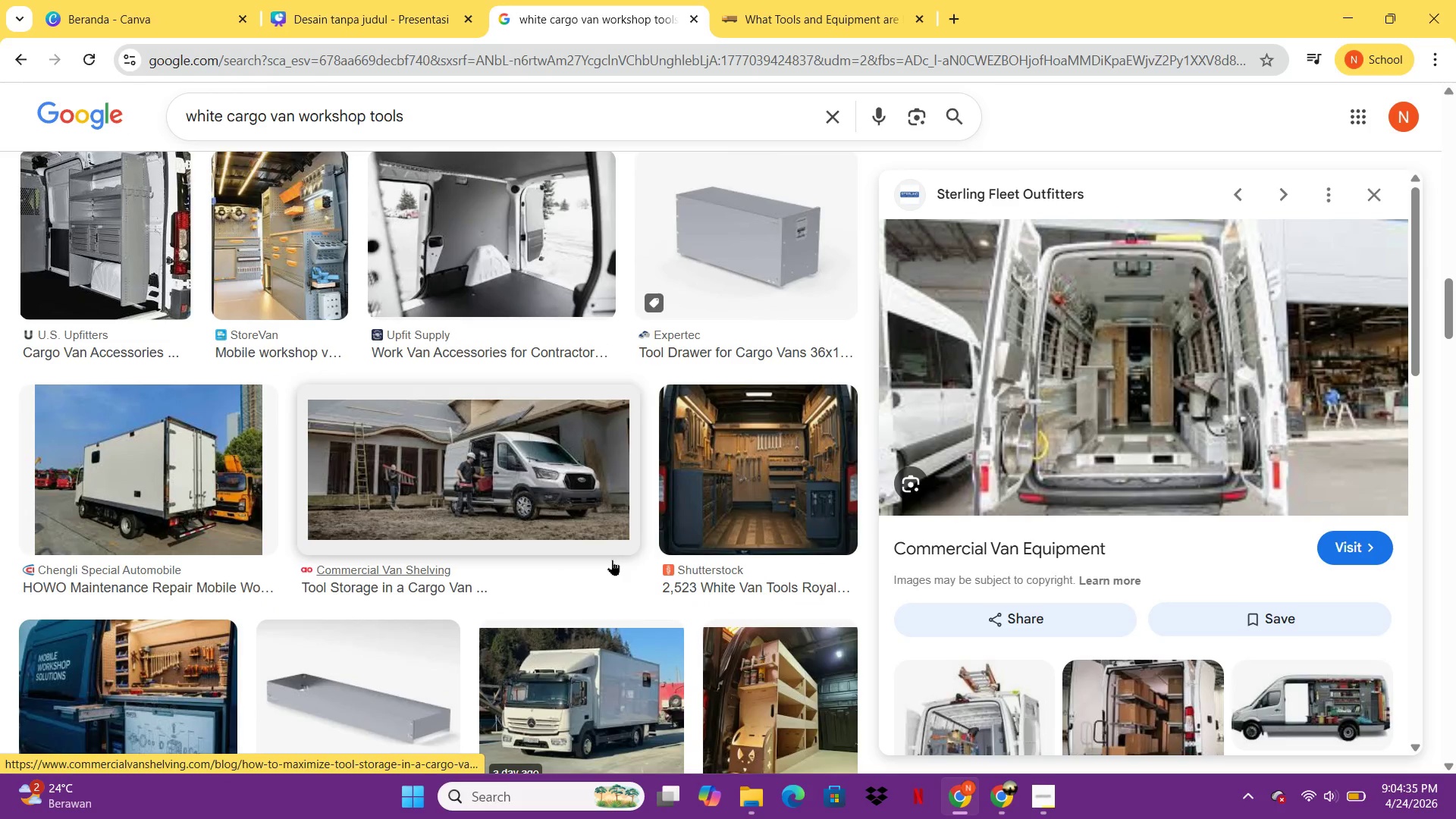 
left_click([1296, 400])
 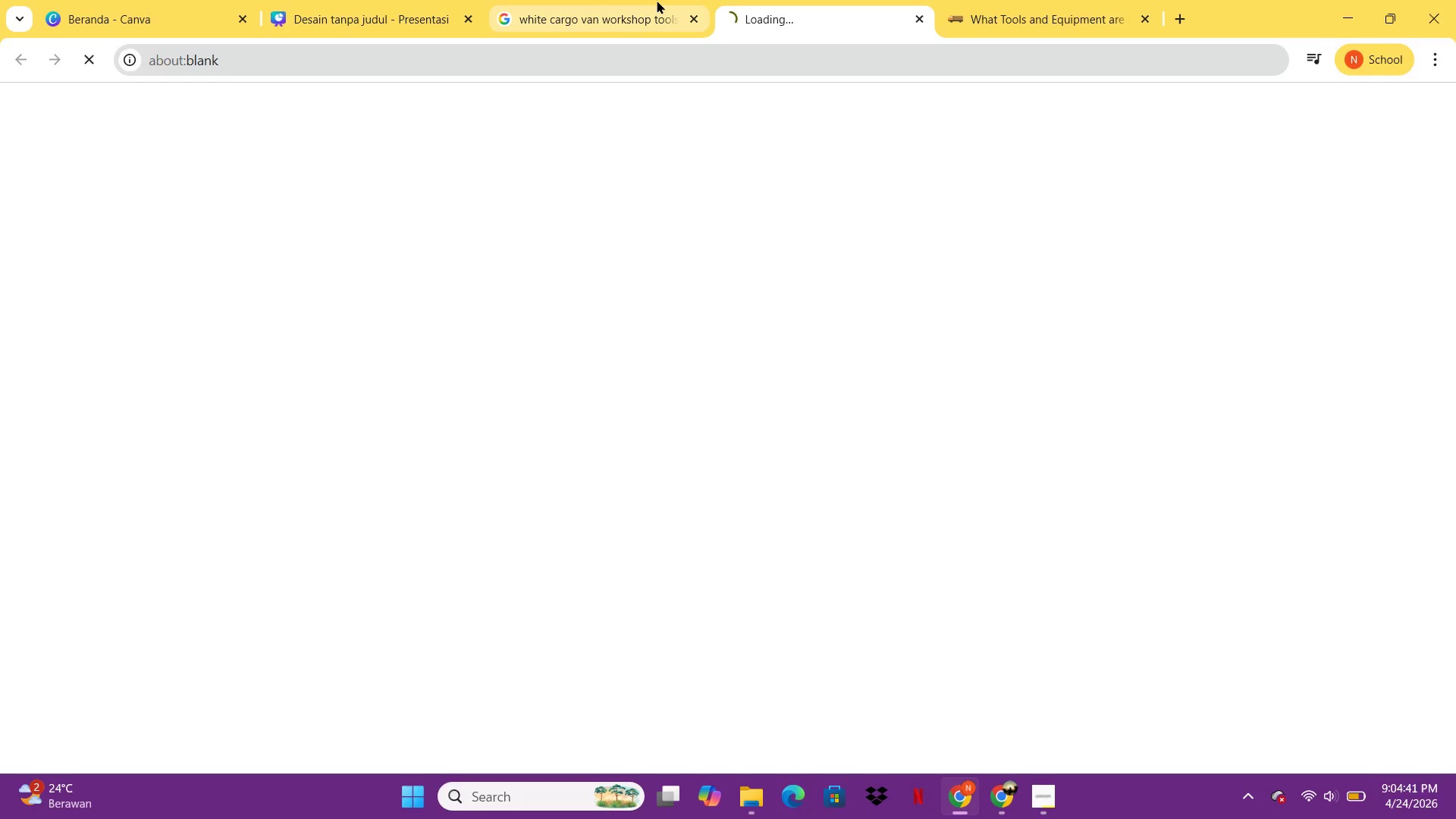 
left_click([657, 0])
 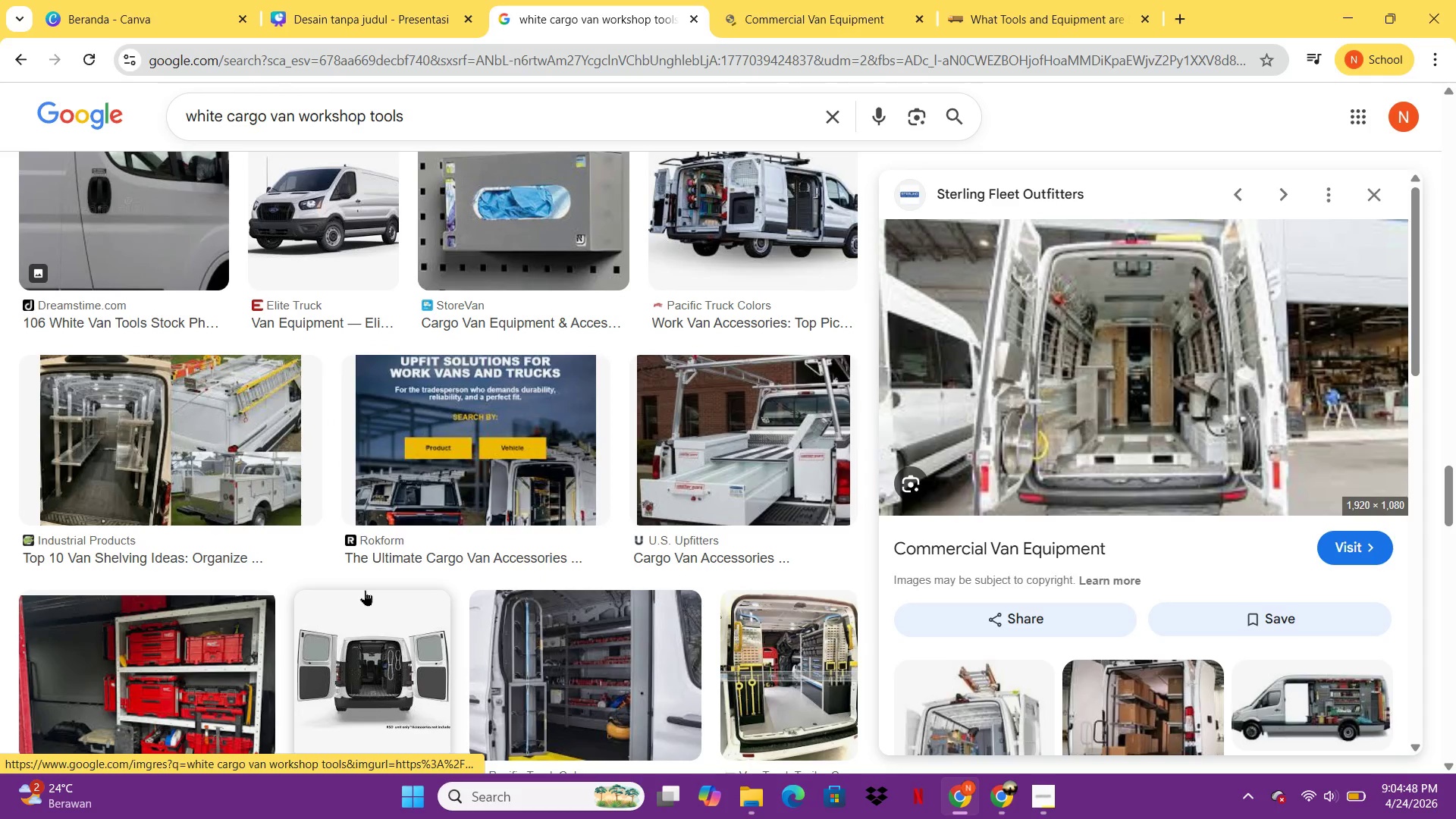 
wait(11.51)
 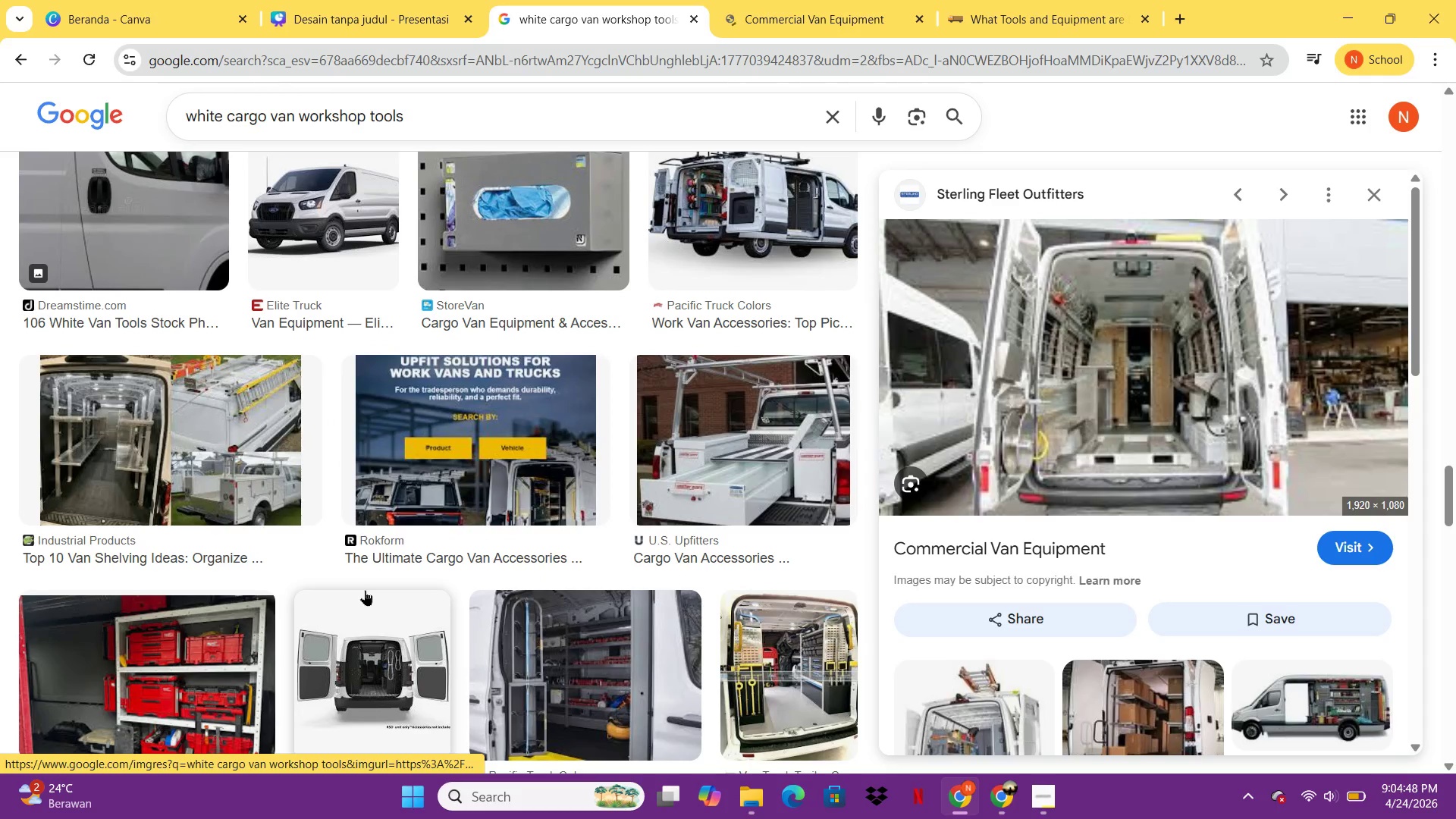 
left_click([750, 373])
 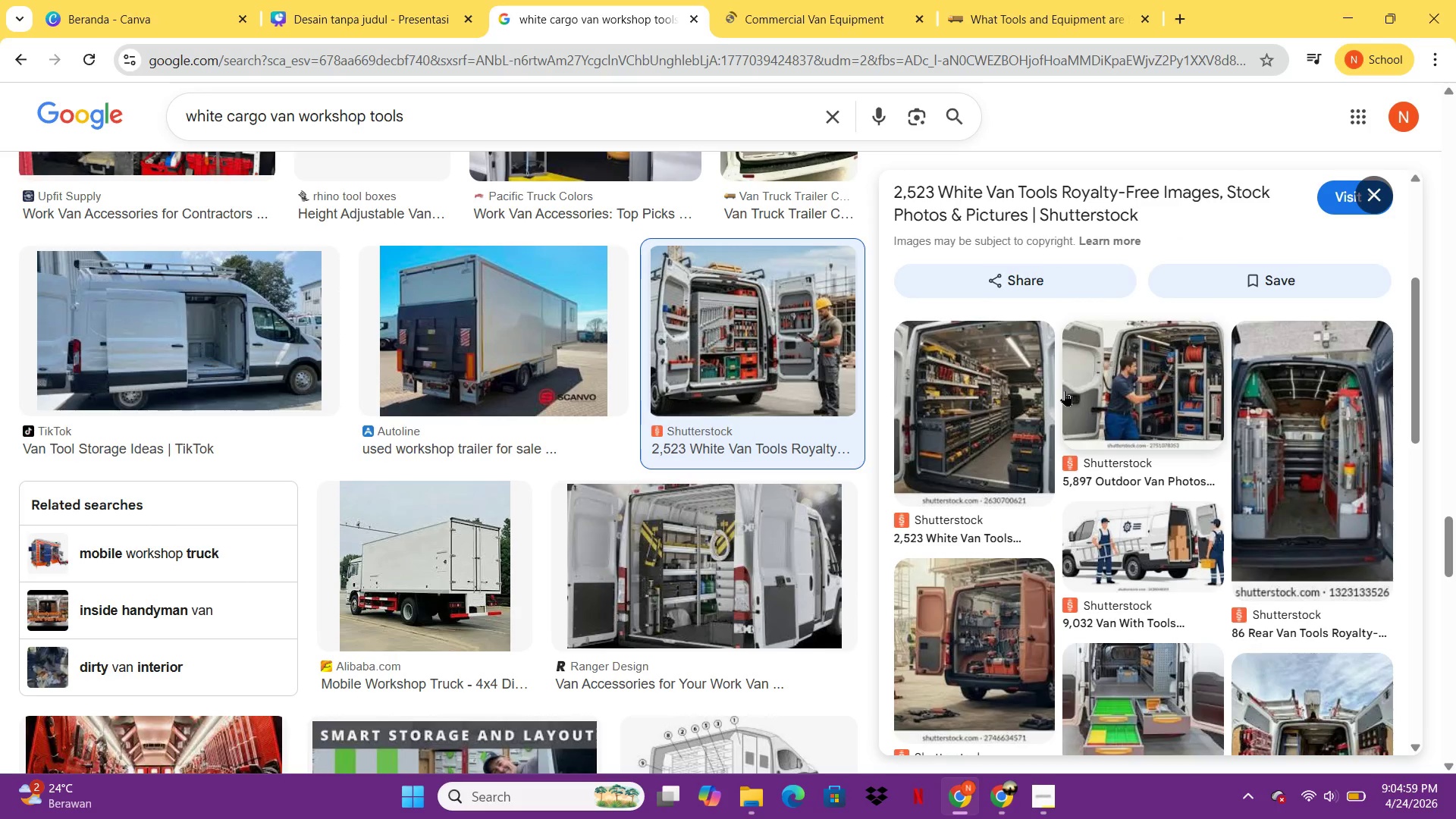 
wait(7.4)
 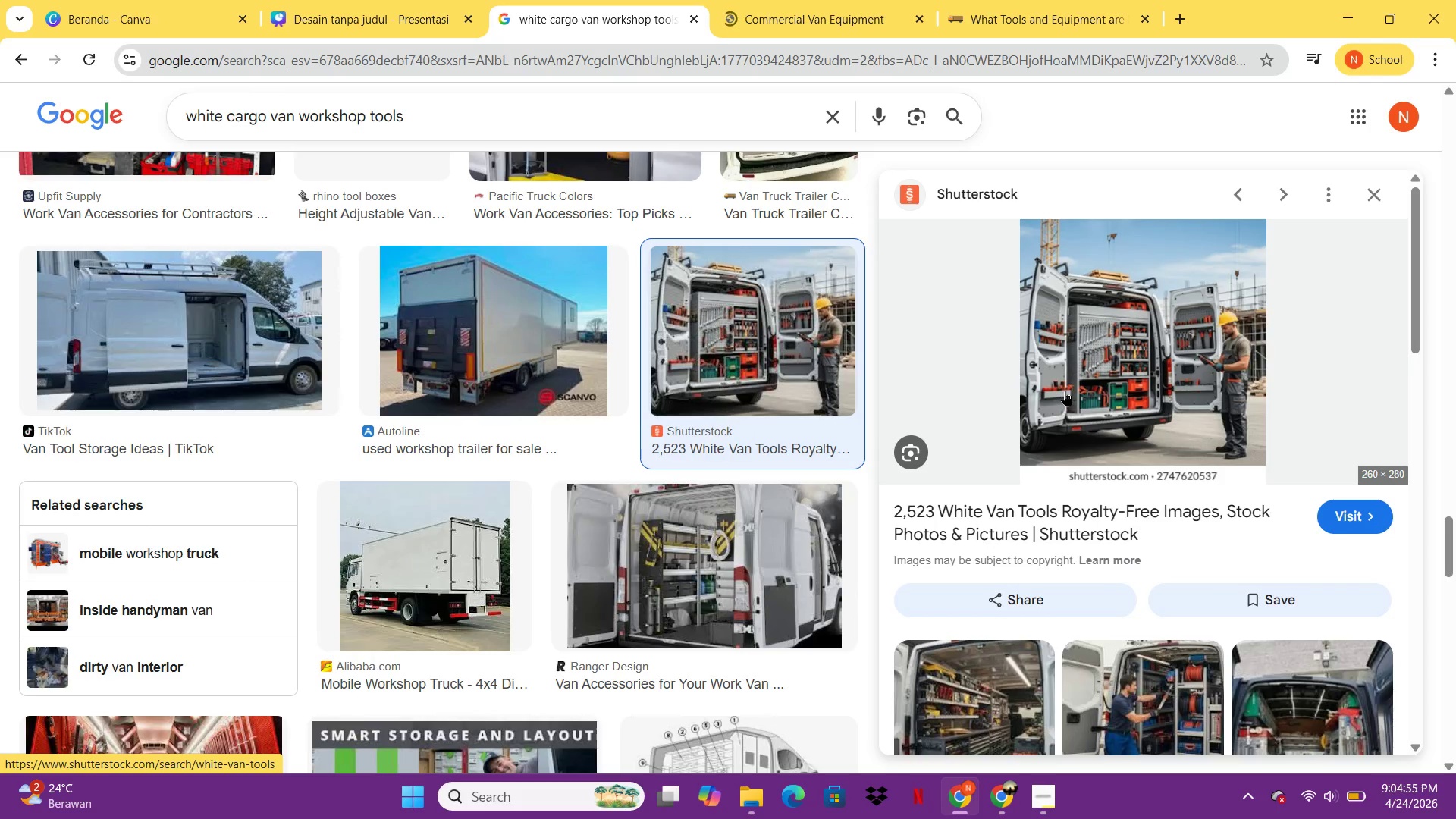 
mouse_move([1014, 550])
 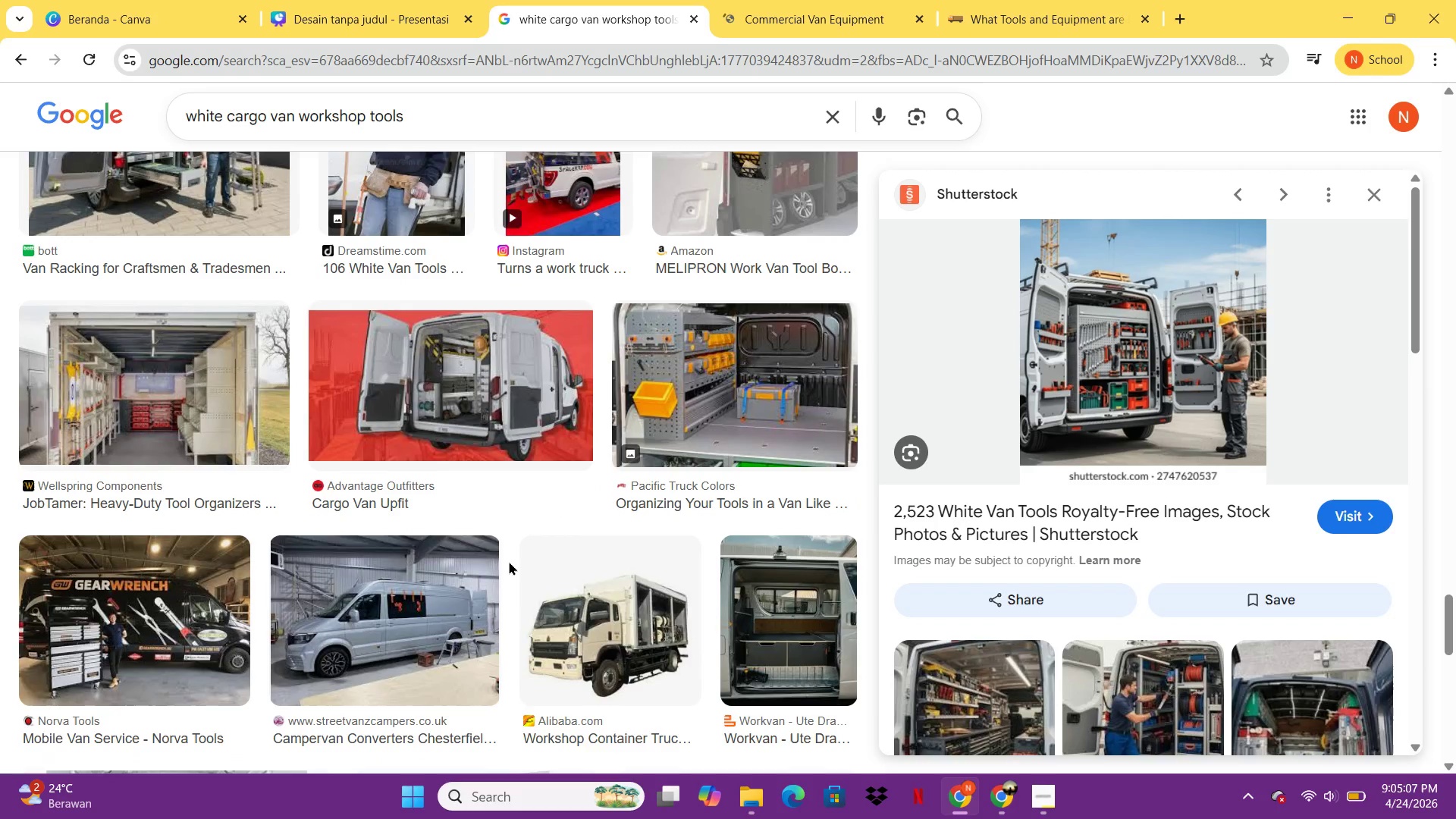 
wait(9.67)
 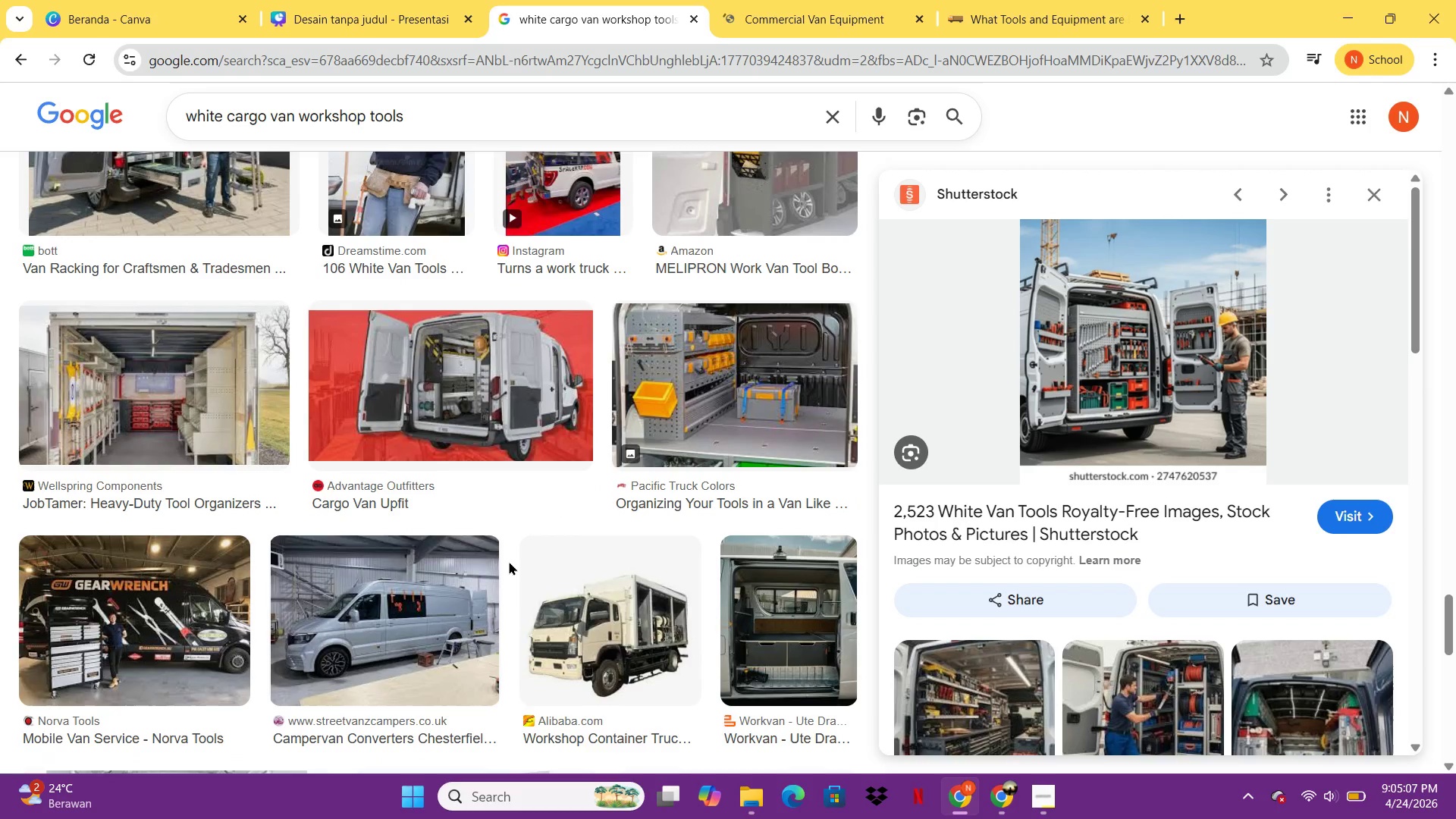 
left_click([775, 0])
 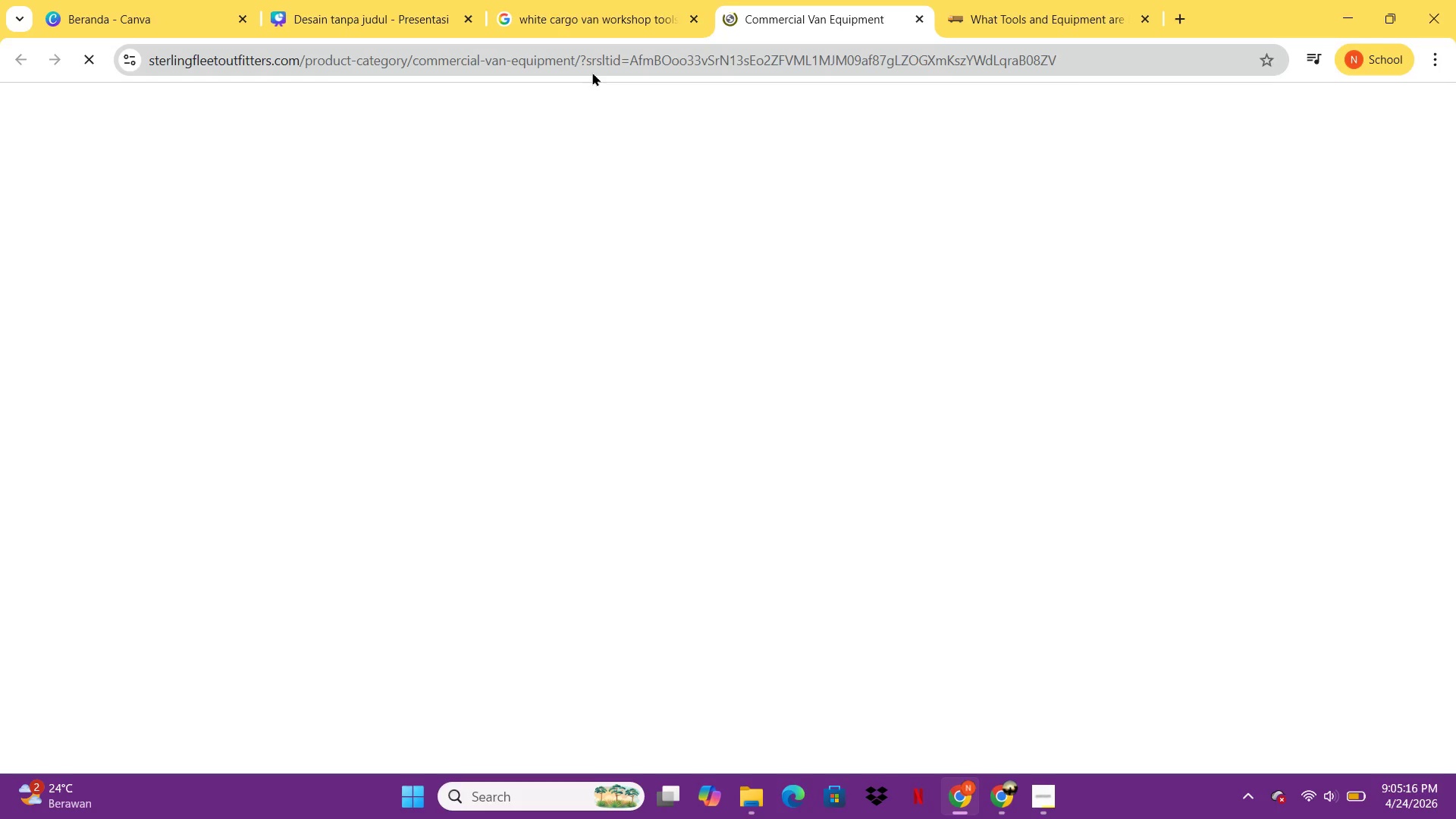 
wait(5.23)
 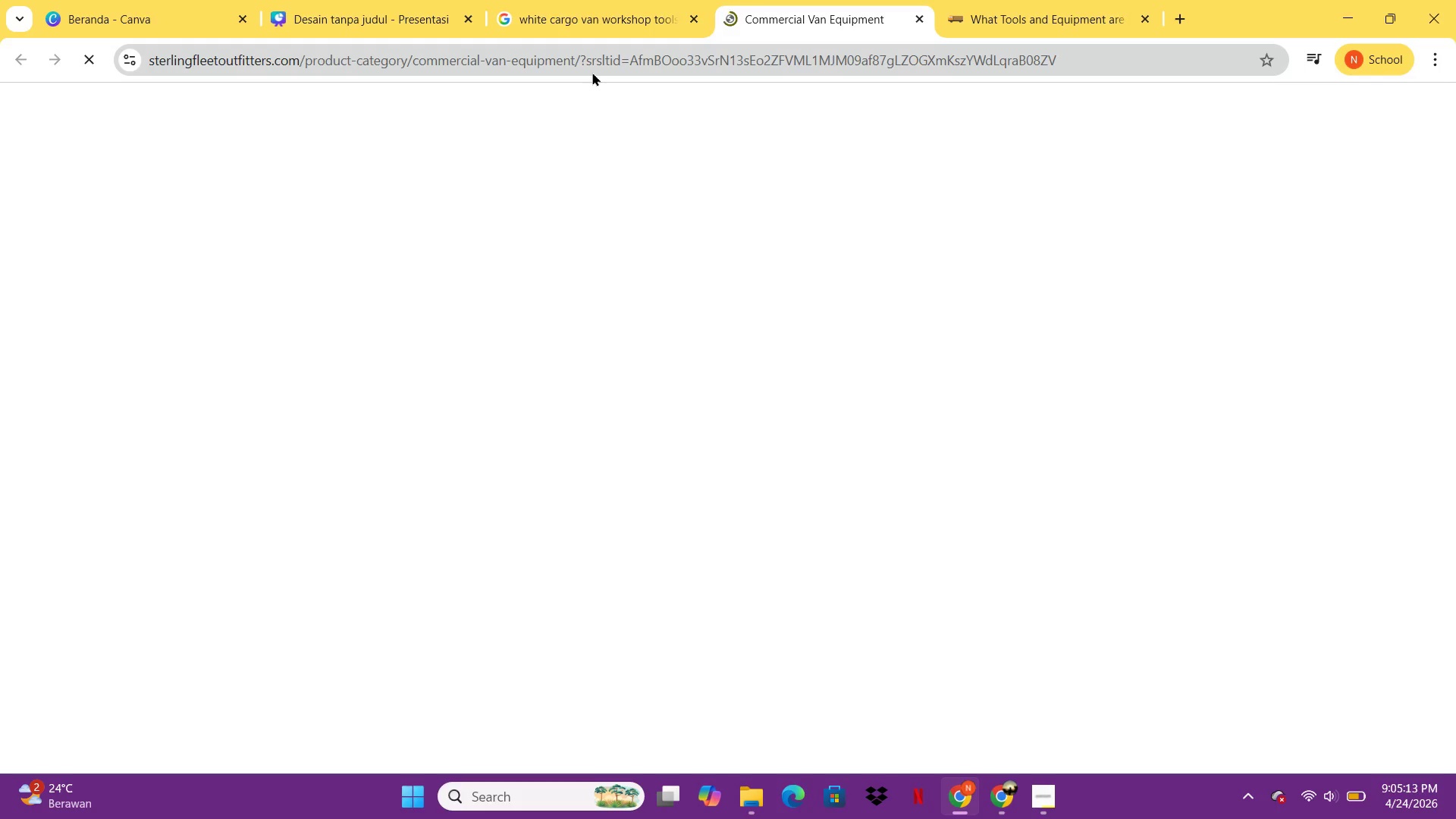 
left_click([1303, 812])
 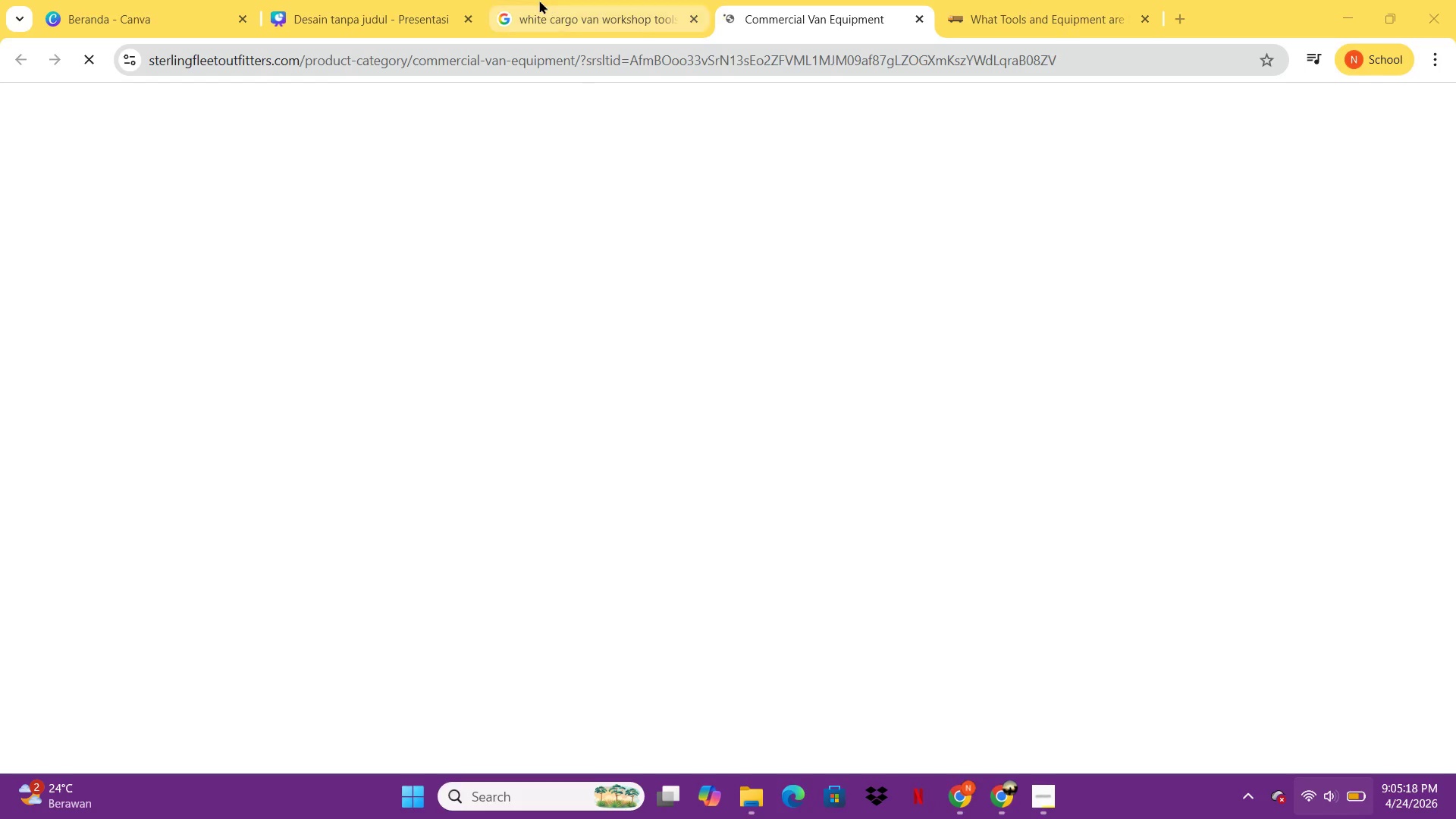 
left_click([539, 0])
 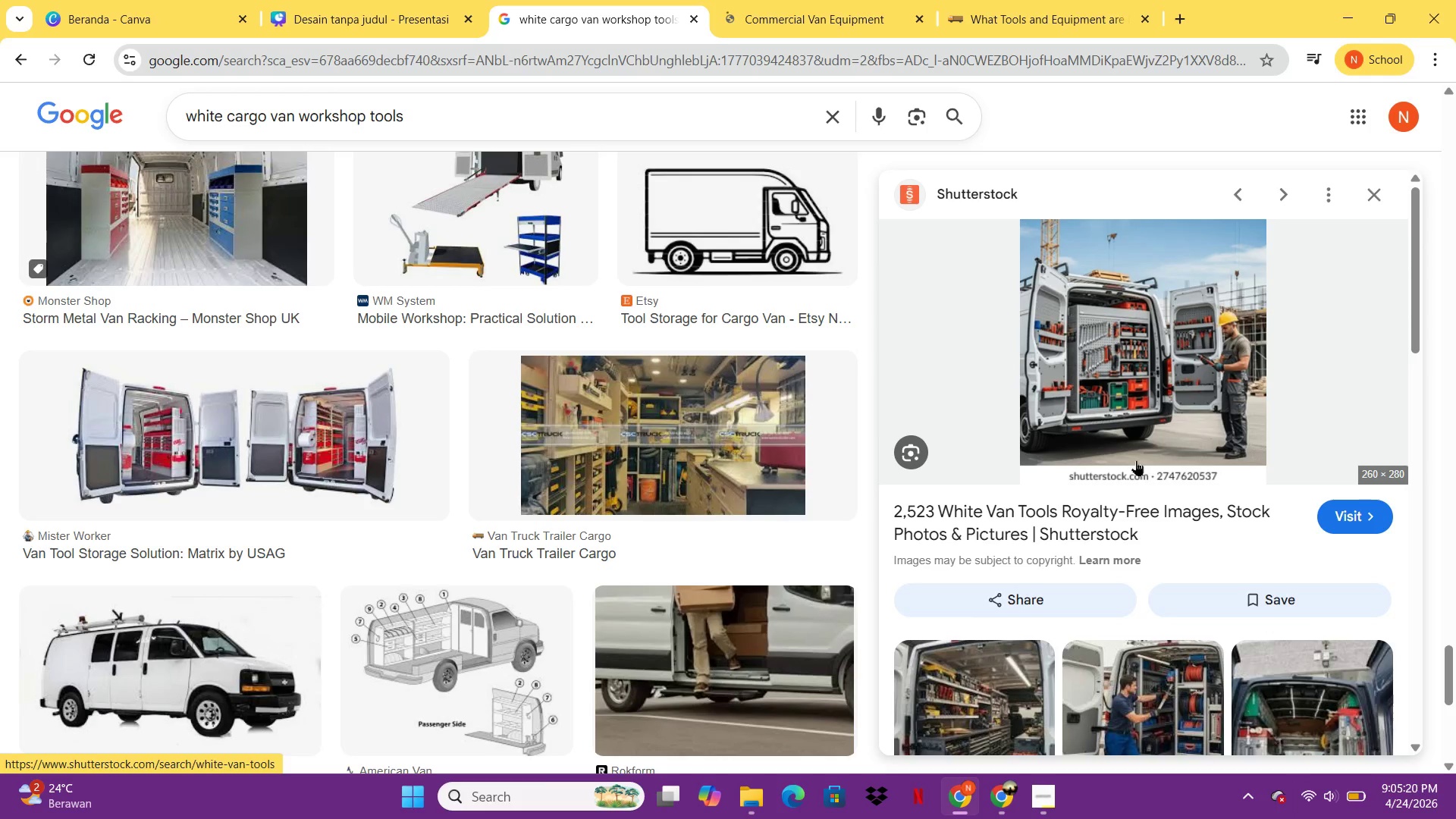 
left_click([1360, 207])
 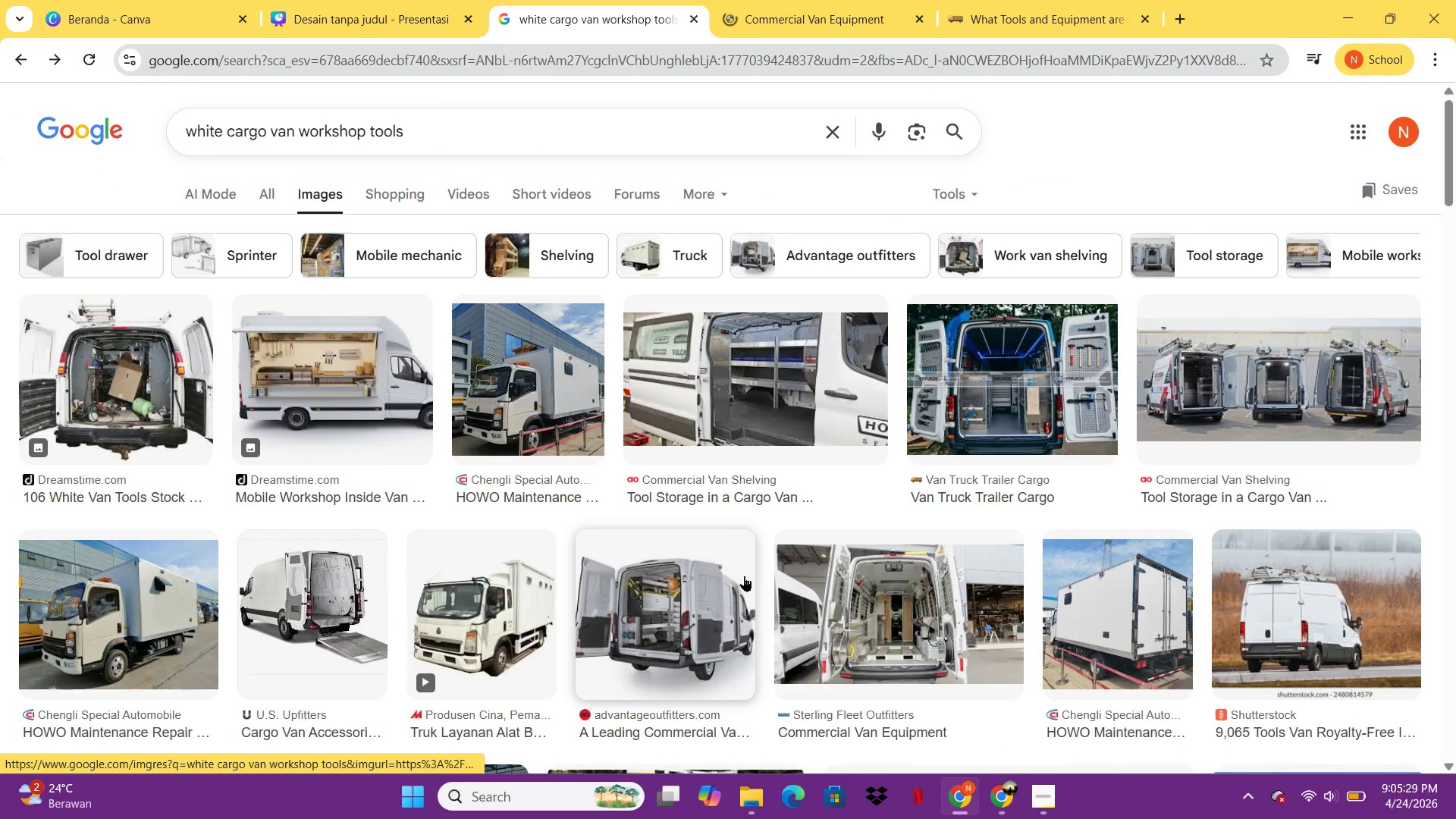 
wait(13.05)
 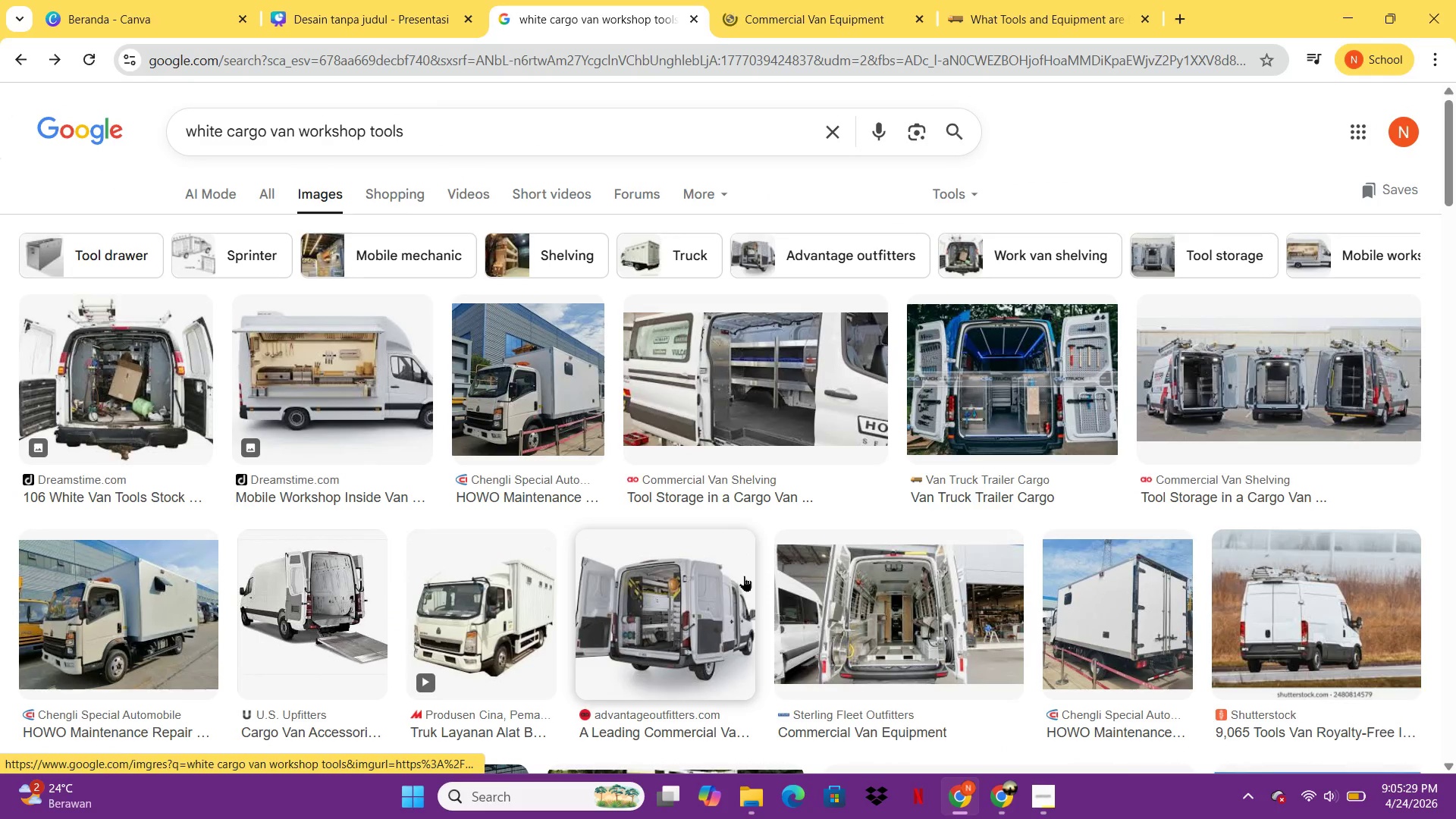 
mouse_move([996, 396])
 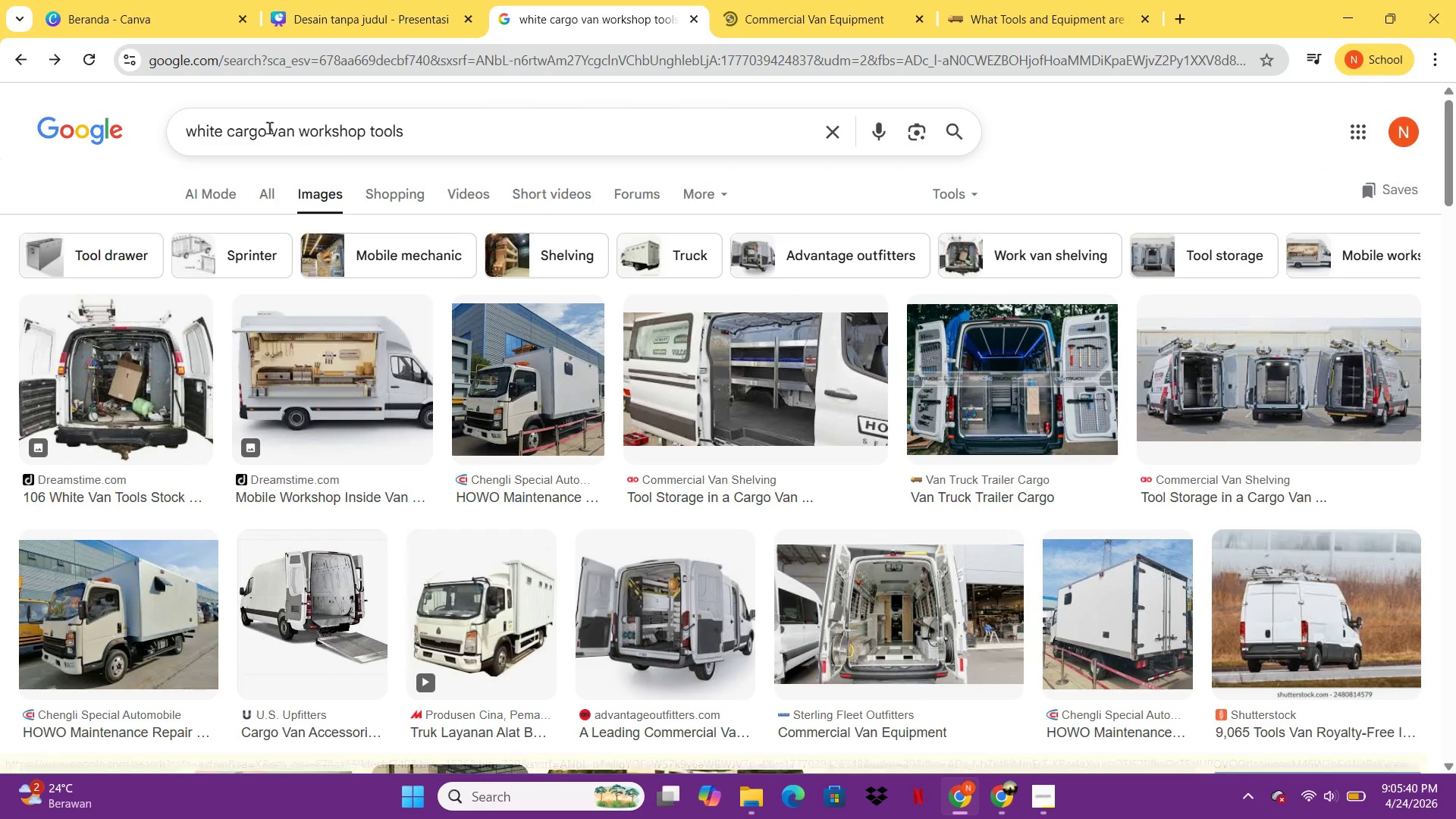 
wait(5.73)
 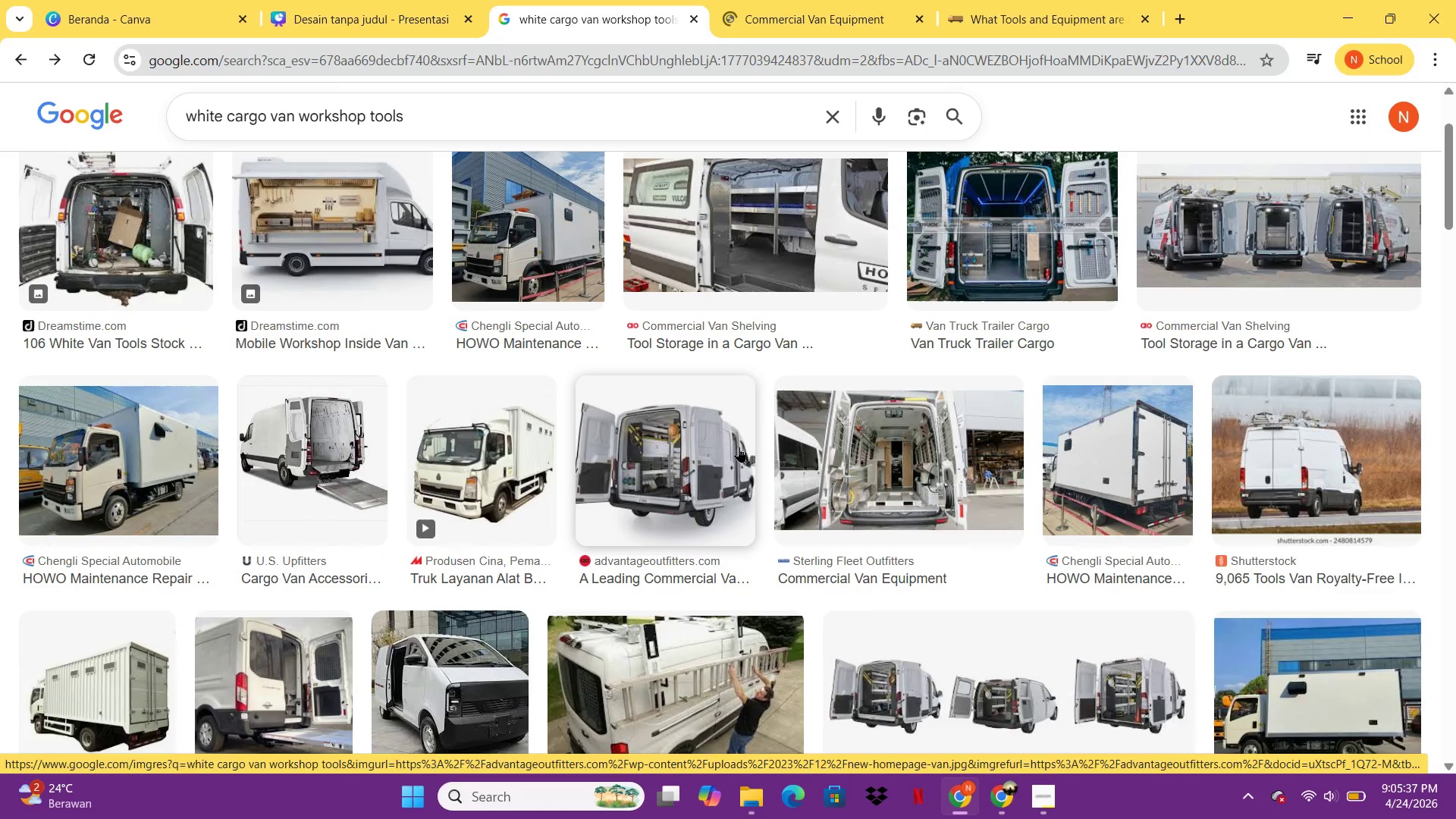 
left_click_drag(start_coordinate=[369, 130], to_coordinate=[297, 132])
 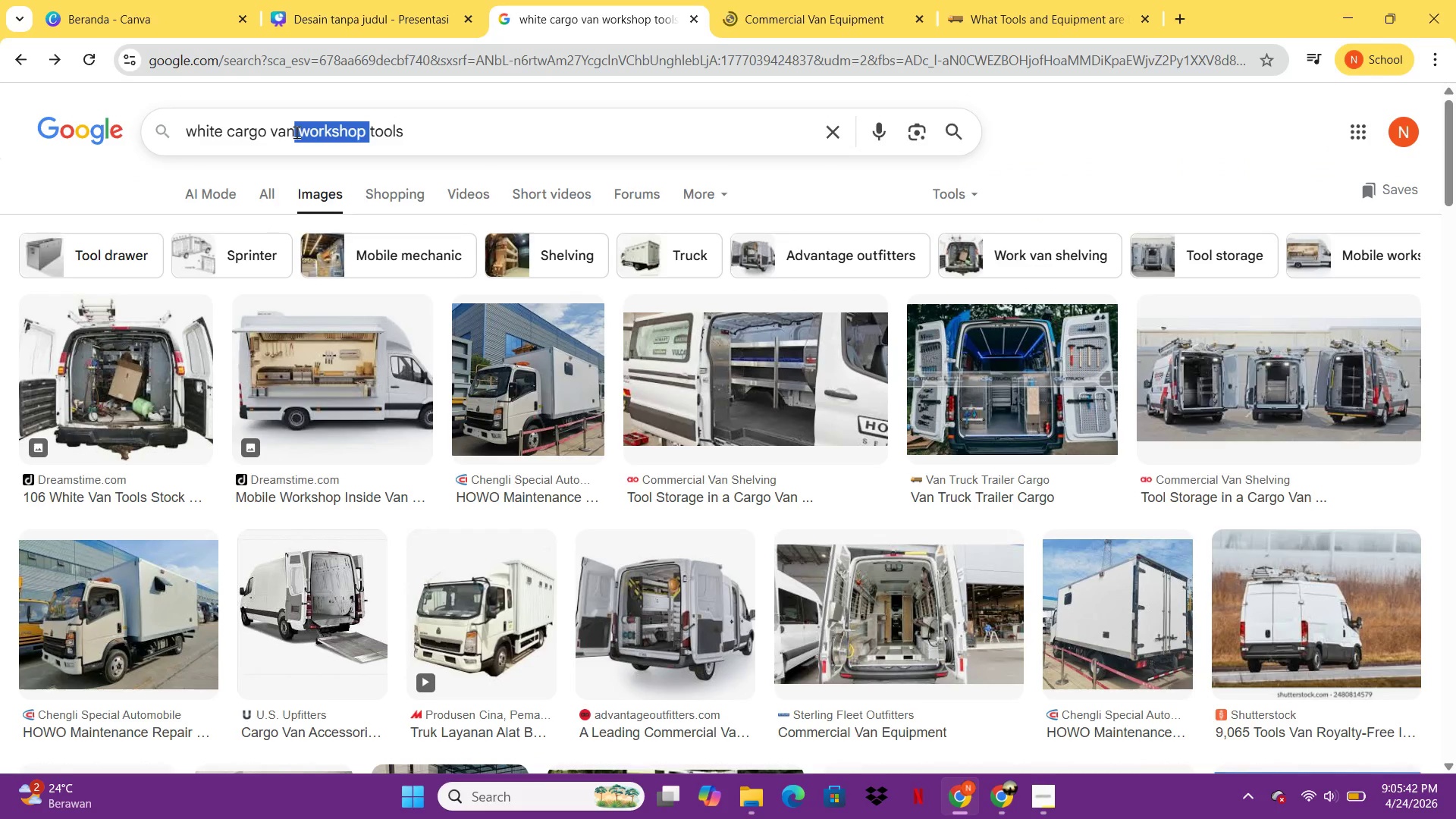 
key(Backspace)
 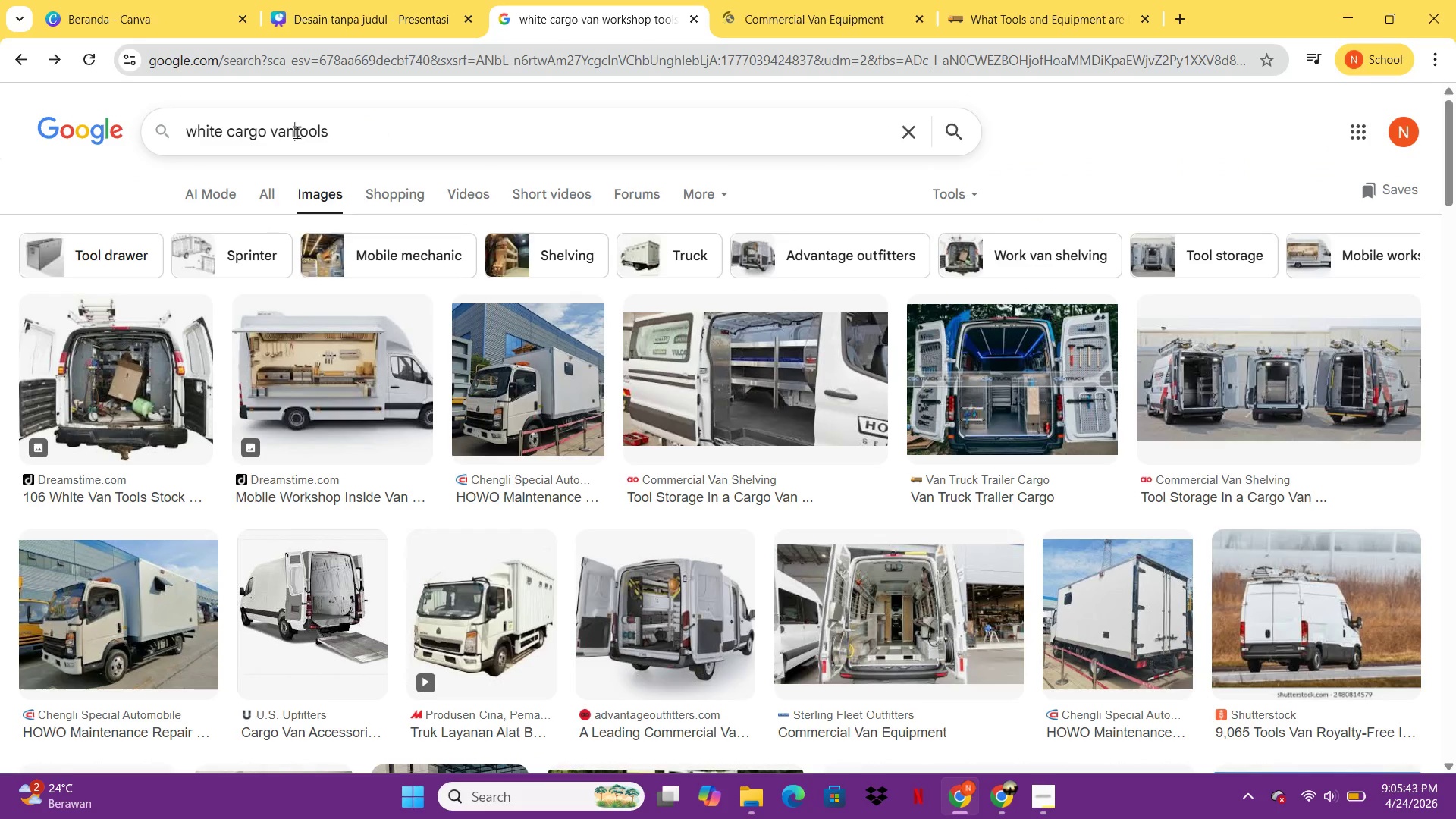 
key(Enter)
 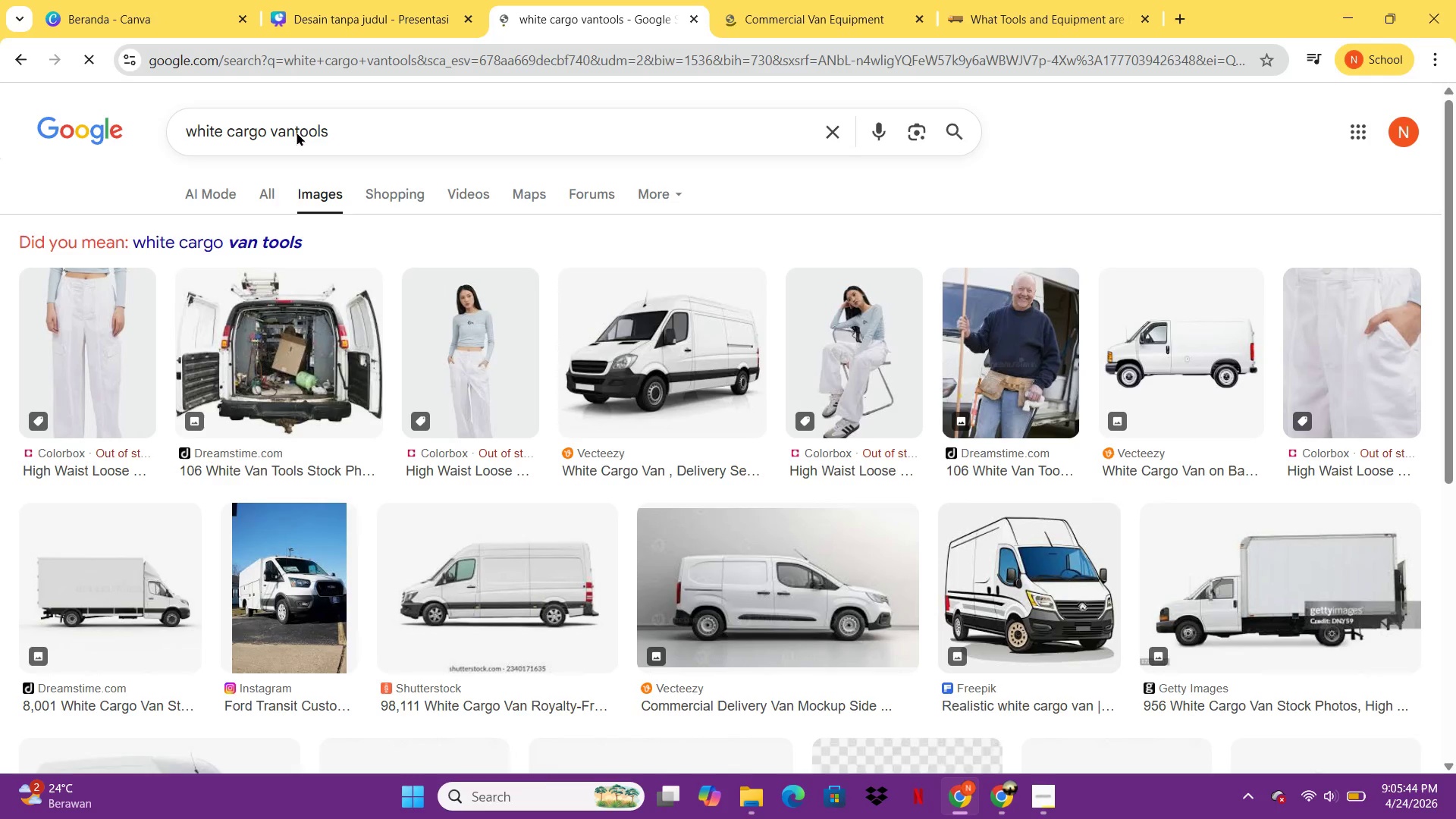 
left_click([297, 132])
 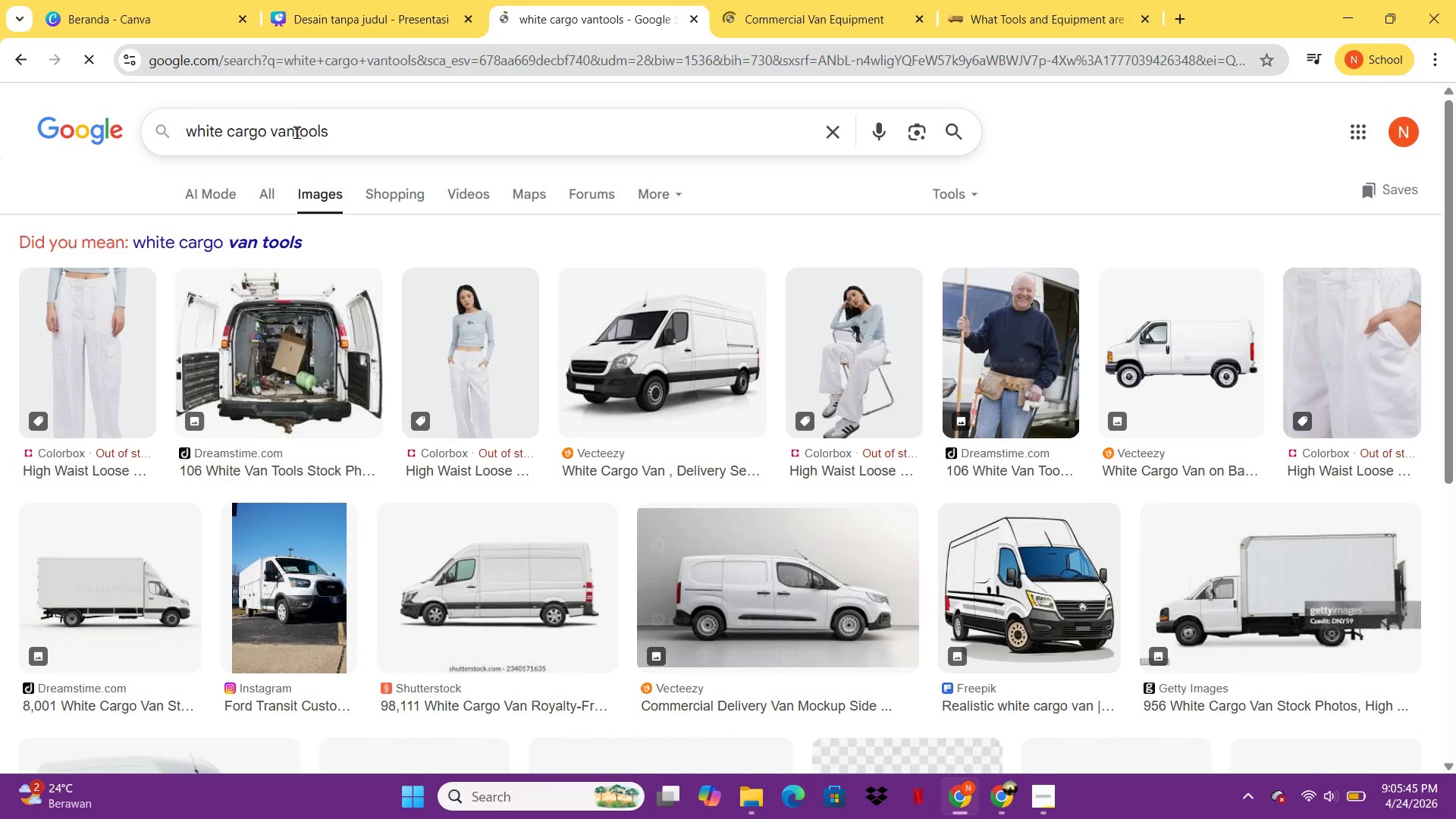 
key(Space)
 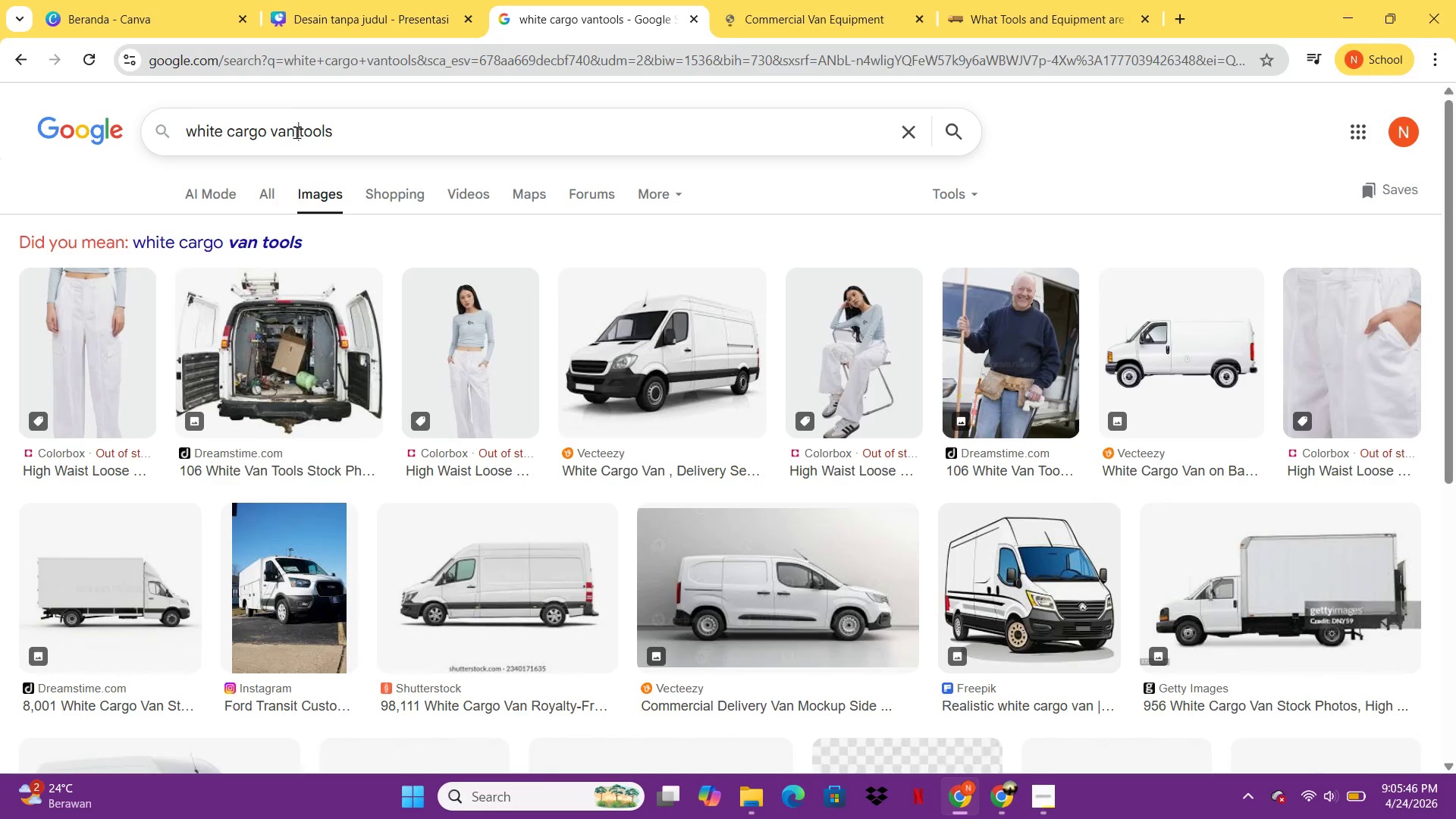 
key(Enter)
 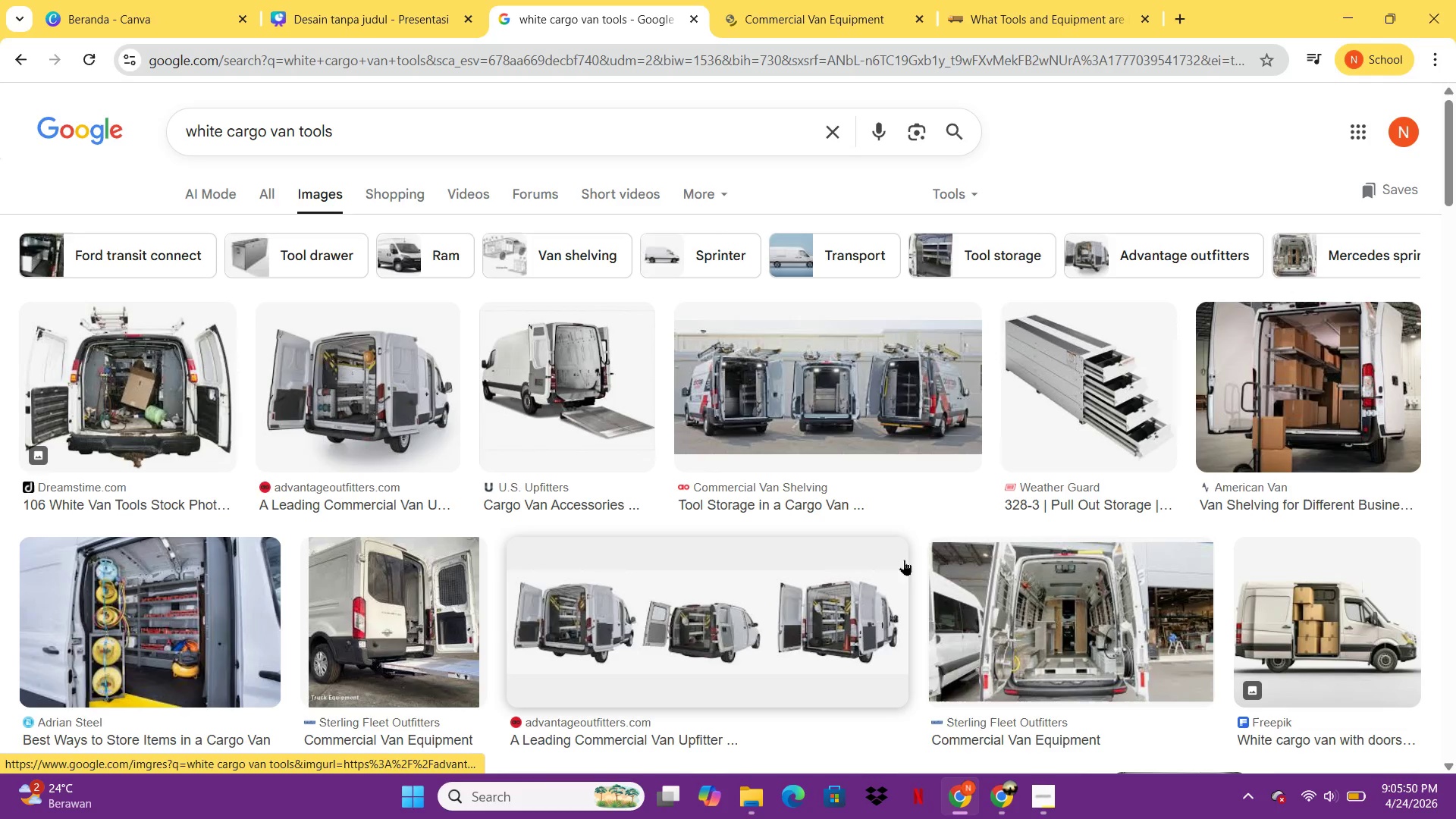 
wait(5.22)
 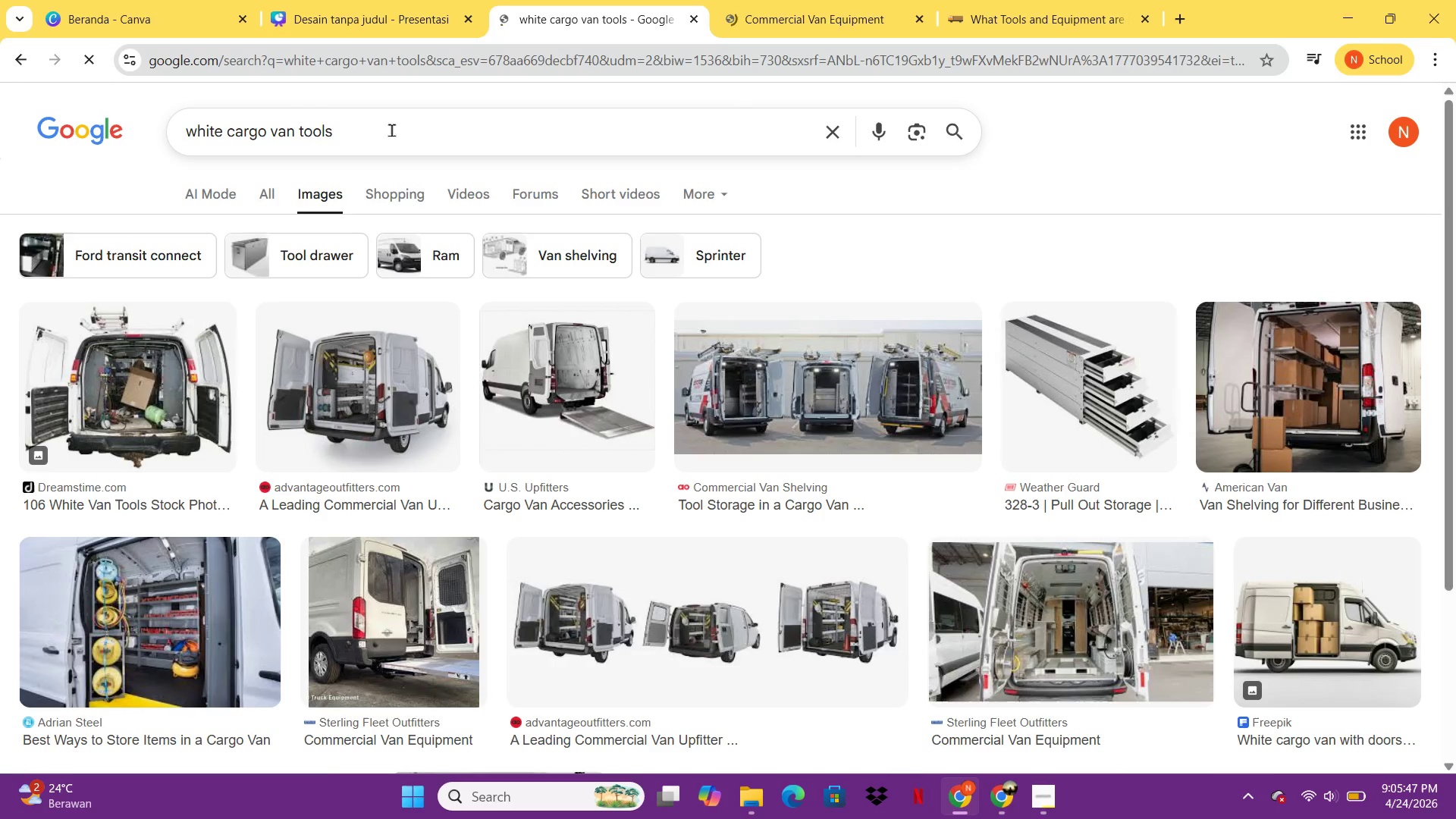 
left_click([807, 0])
 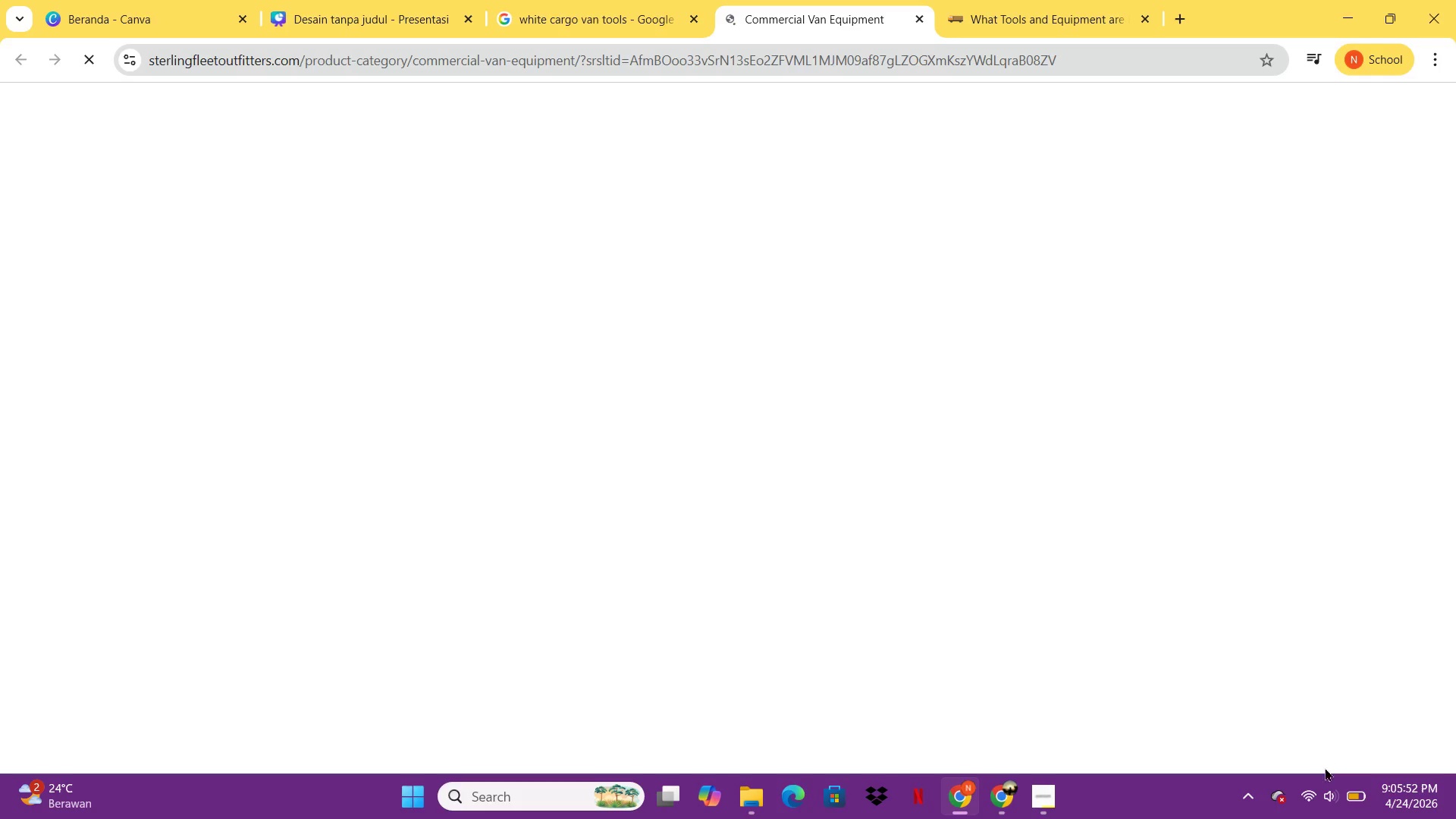 
left_click([1323, 799])
 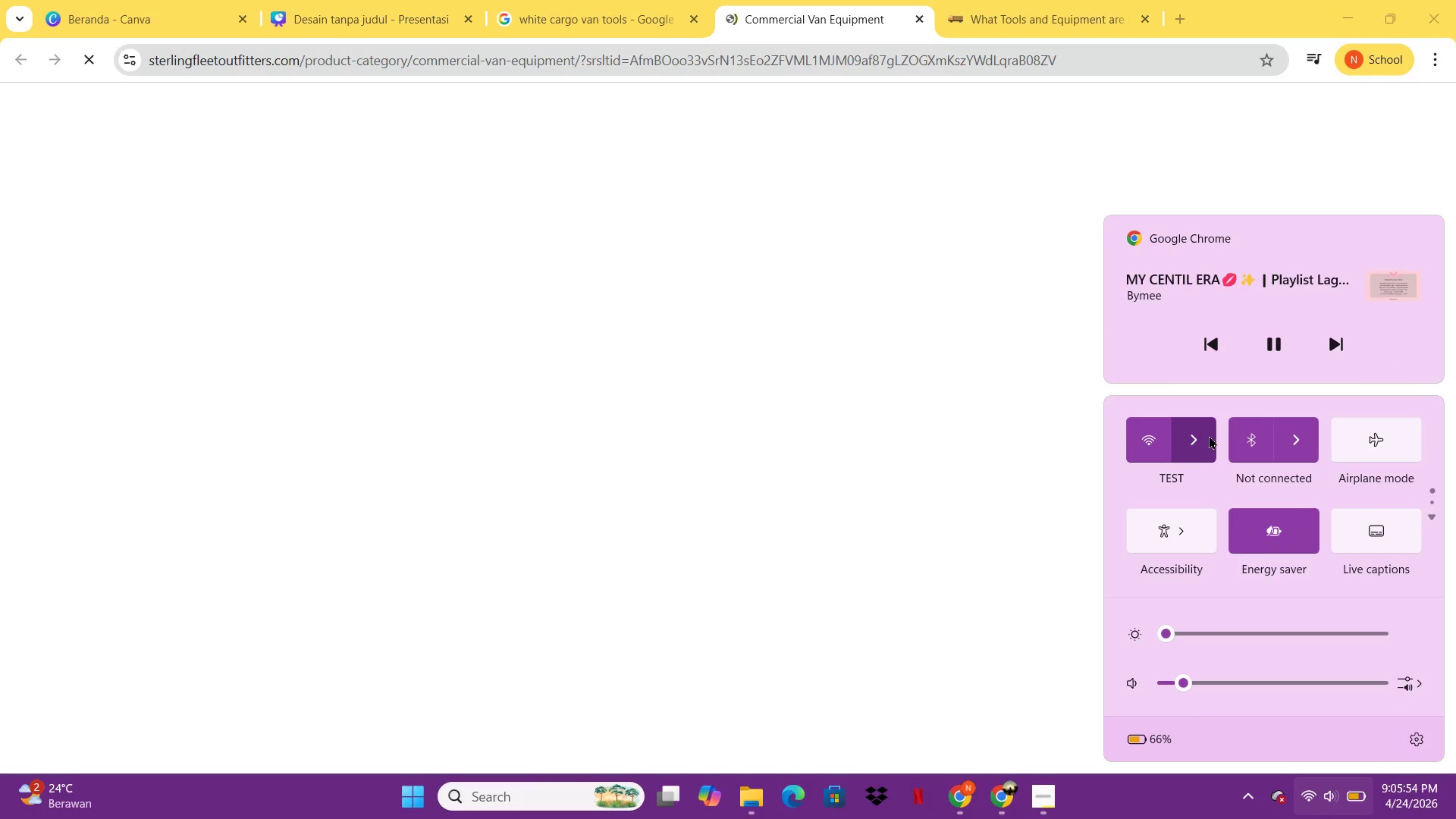 
left_click([1209, 432])
 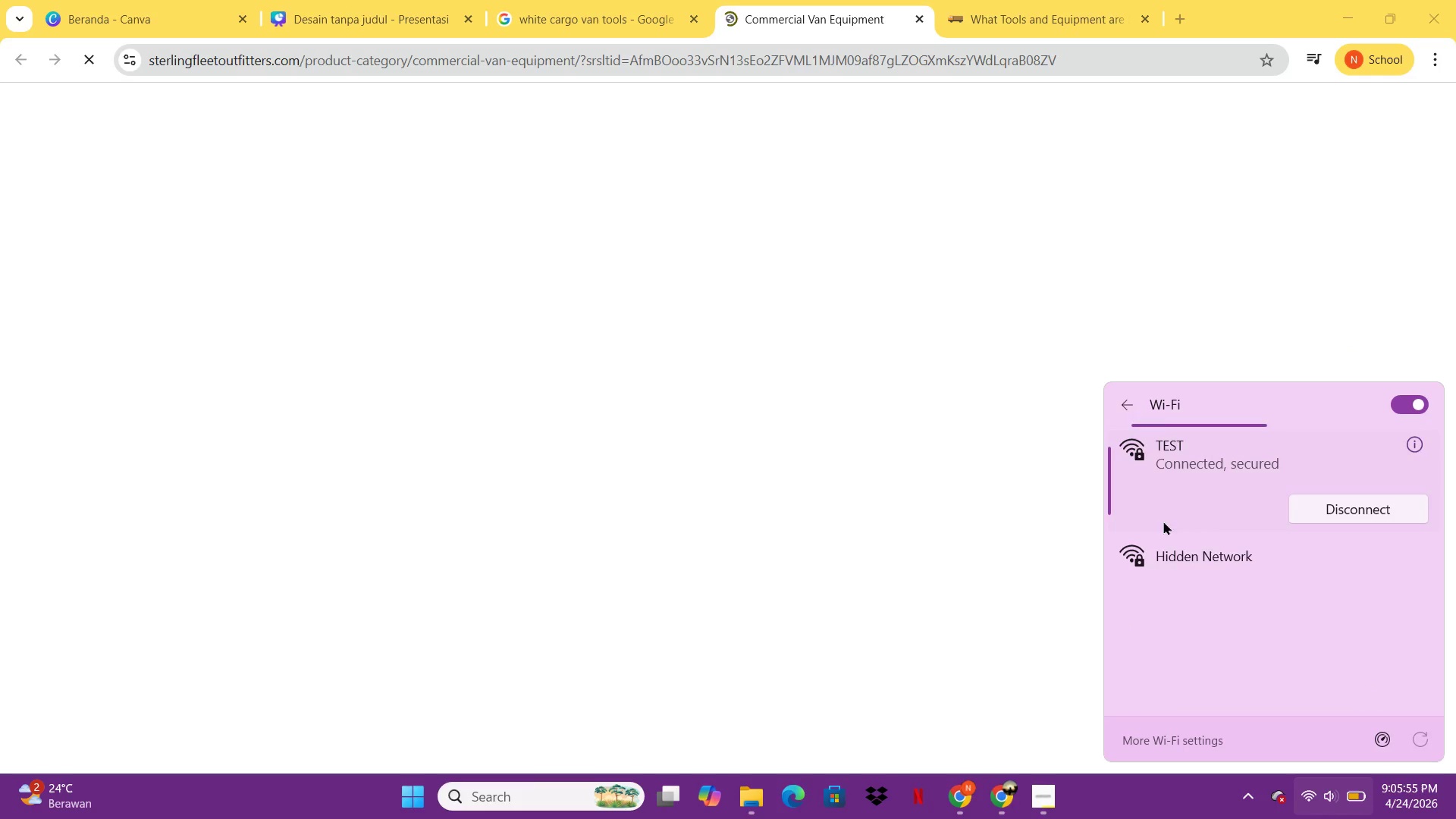 
left_click([1166, 569])
 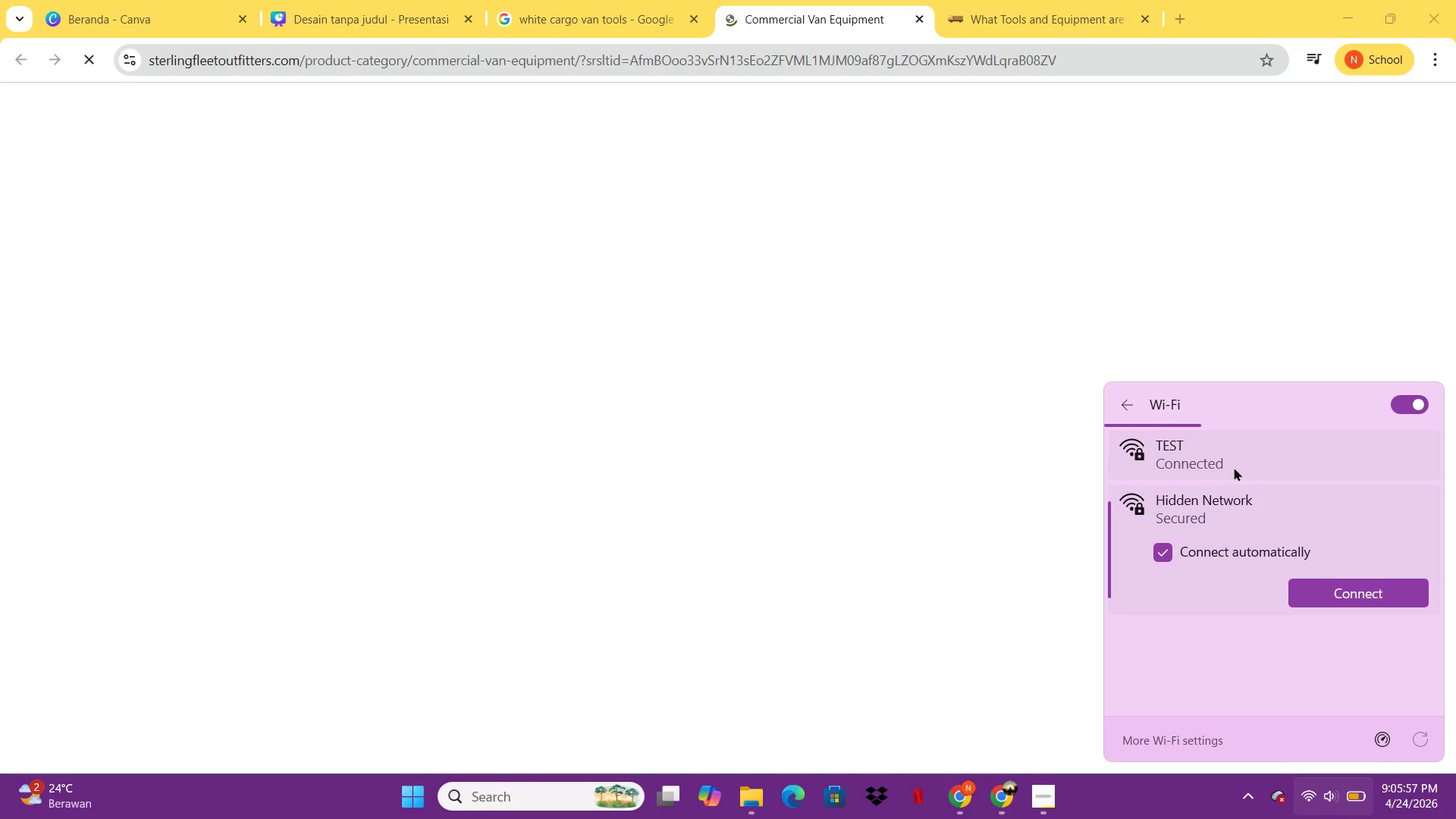 
left_click([1234, 467])
 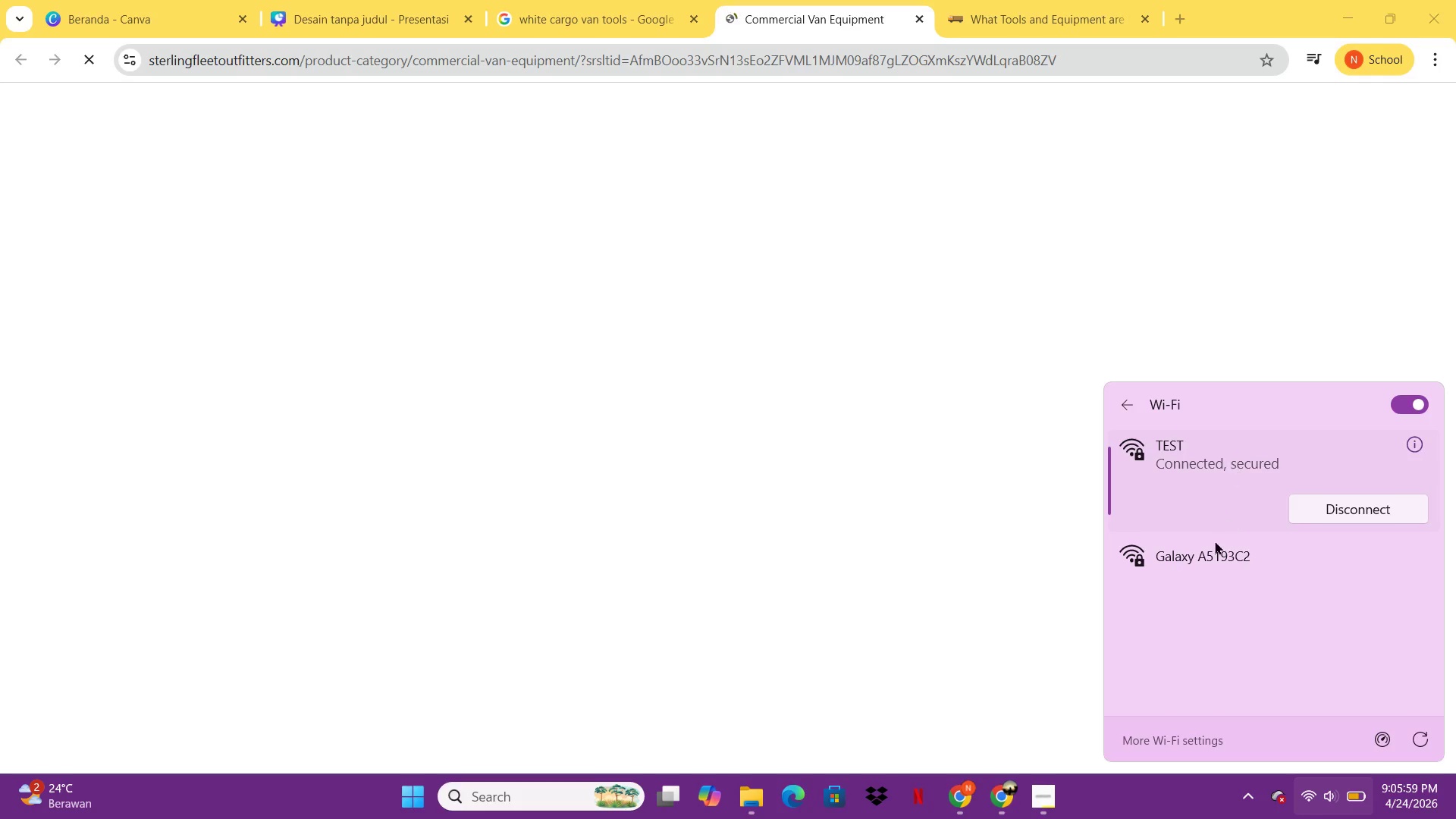 
left_click([1213, 554])
 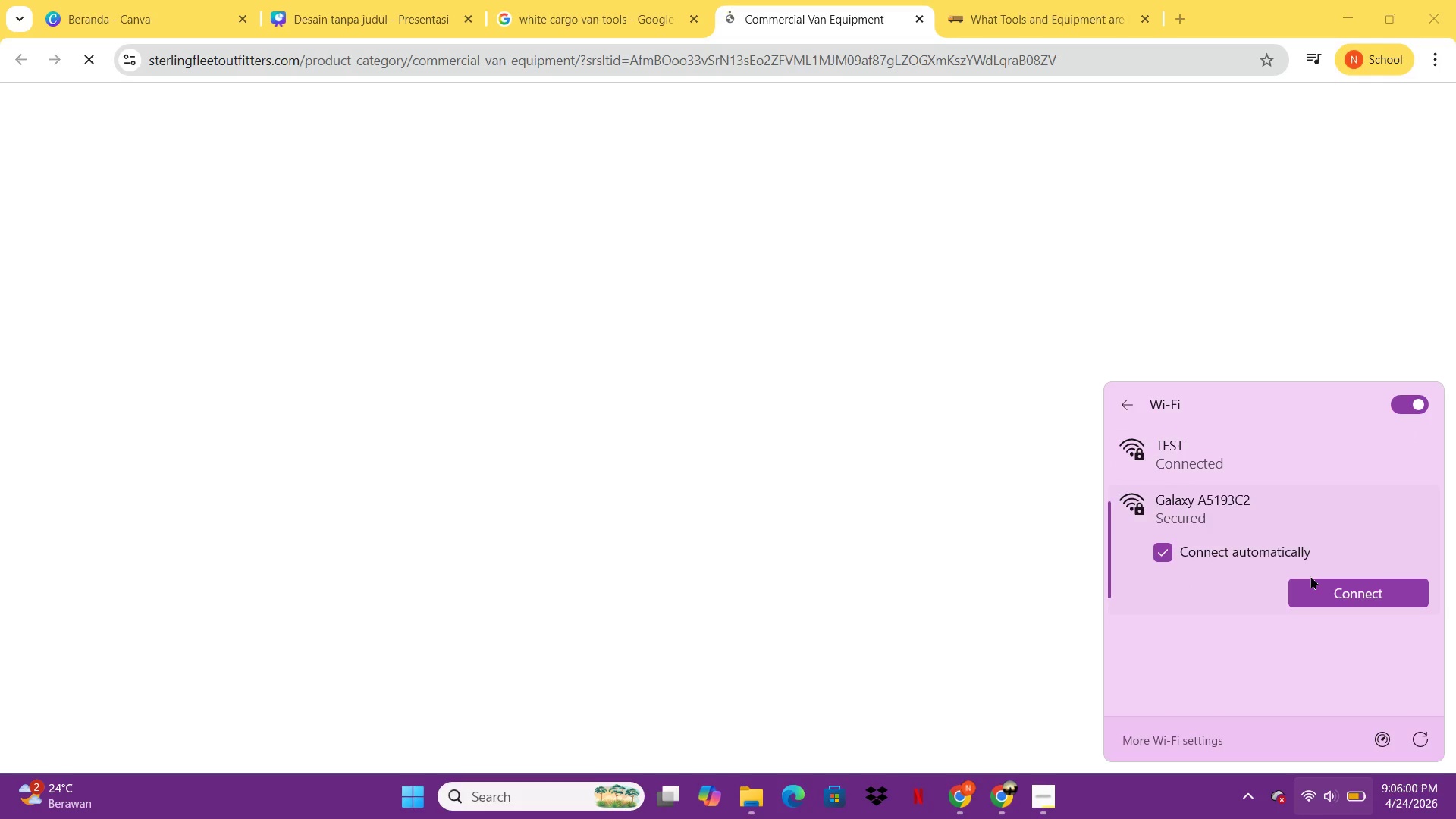 
left_click([1316, 587])
 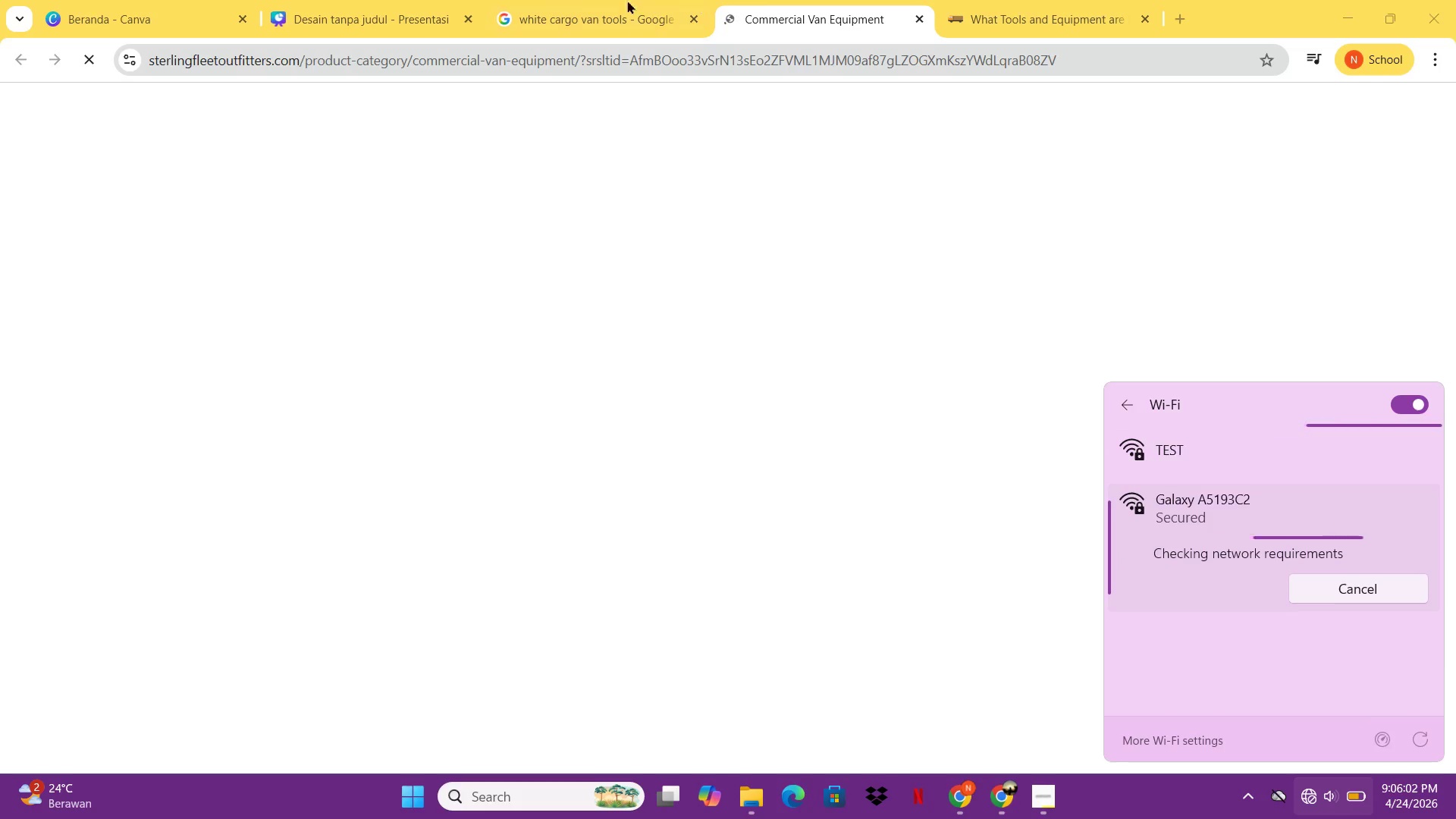 
left_click([607, 0])
 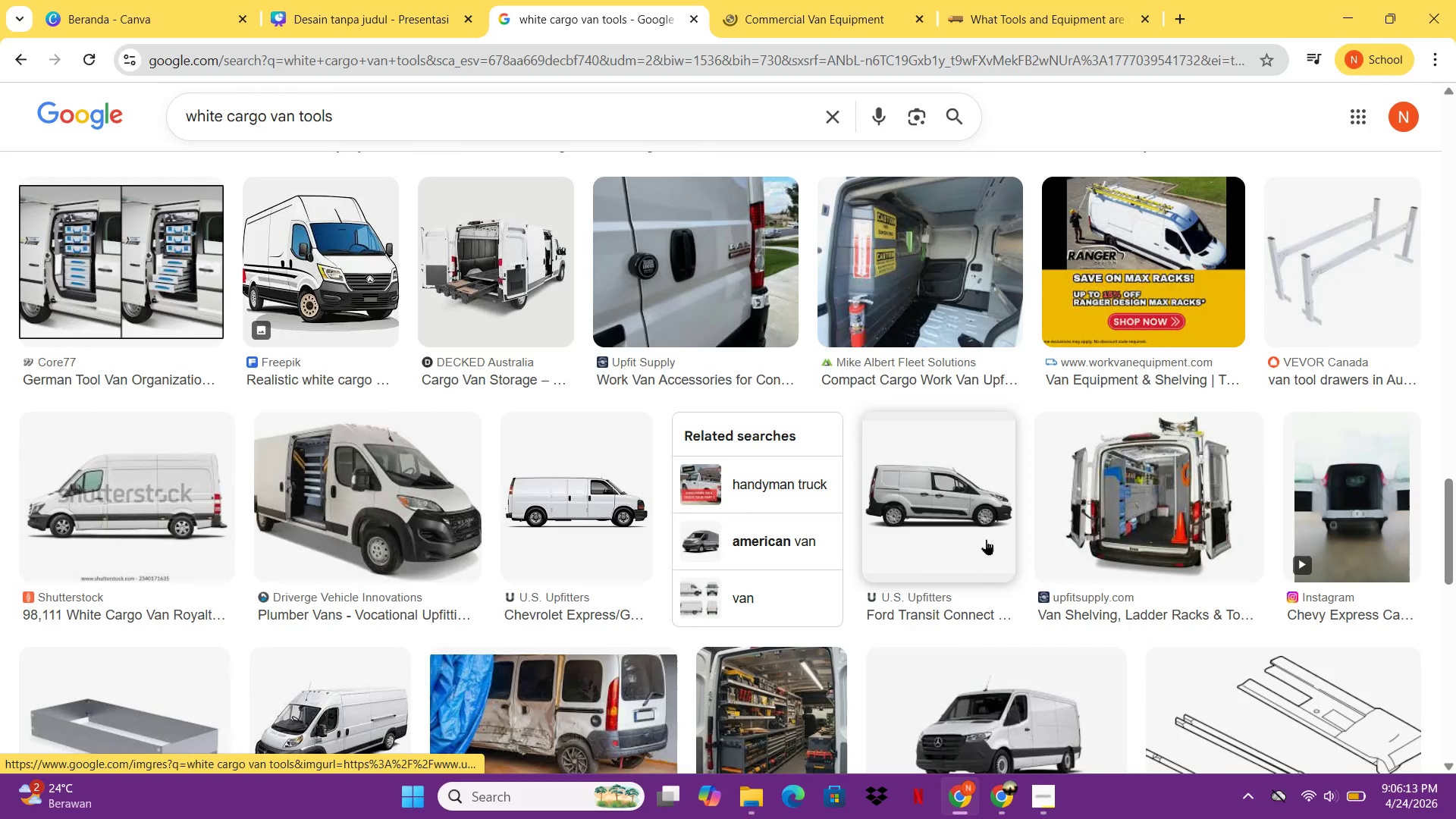 
wait(16.19)
 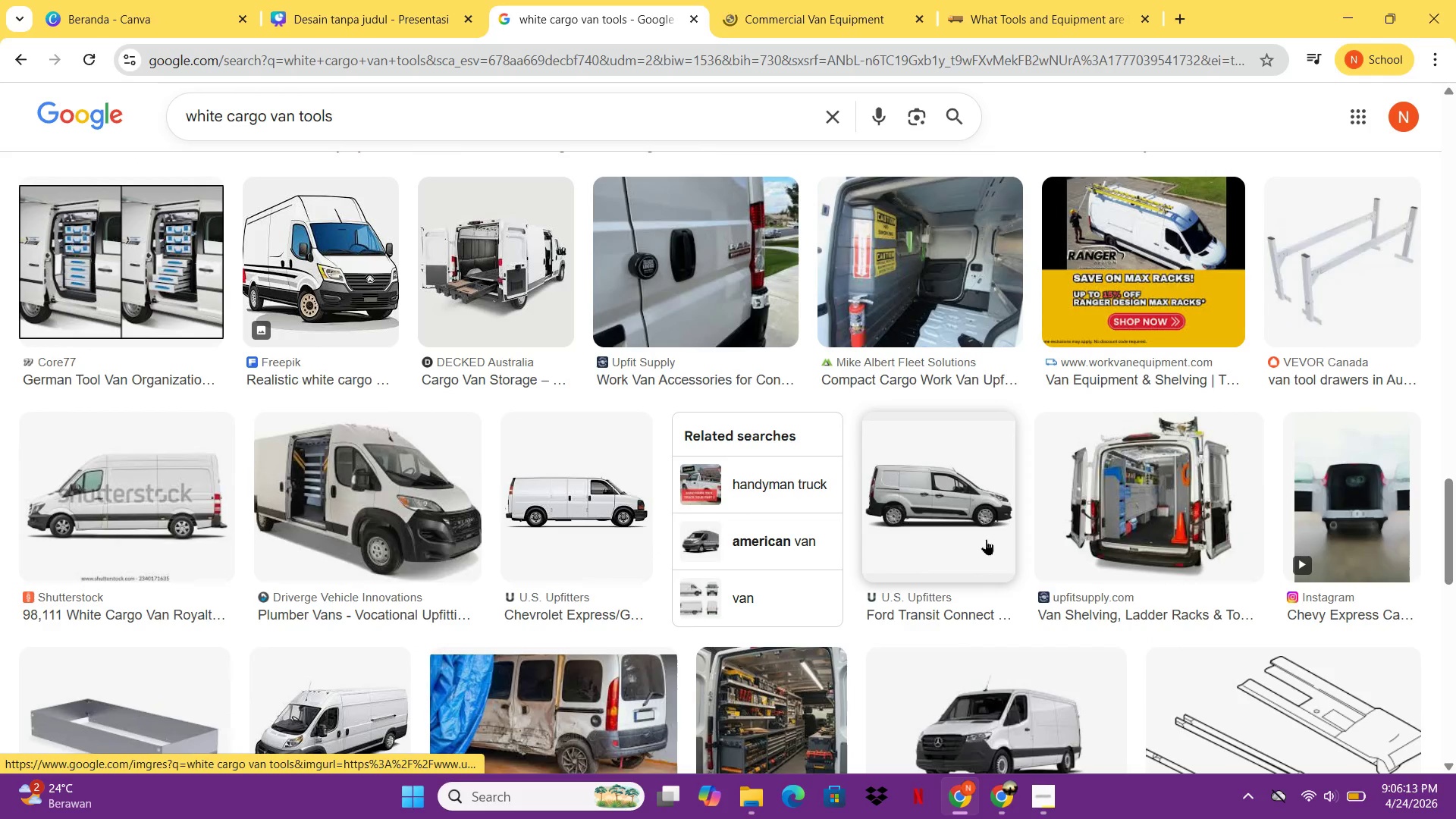 
left_click([981, 283])
 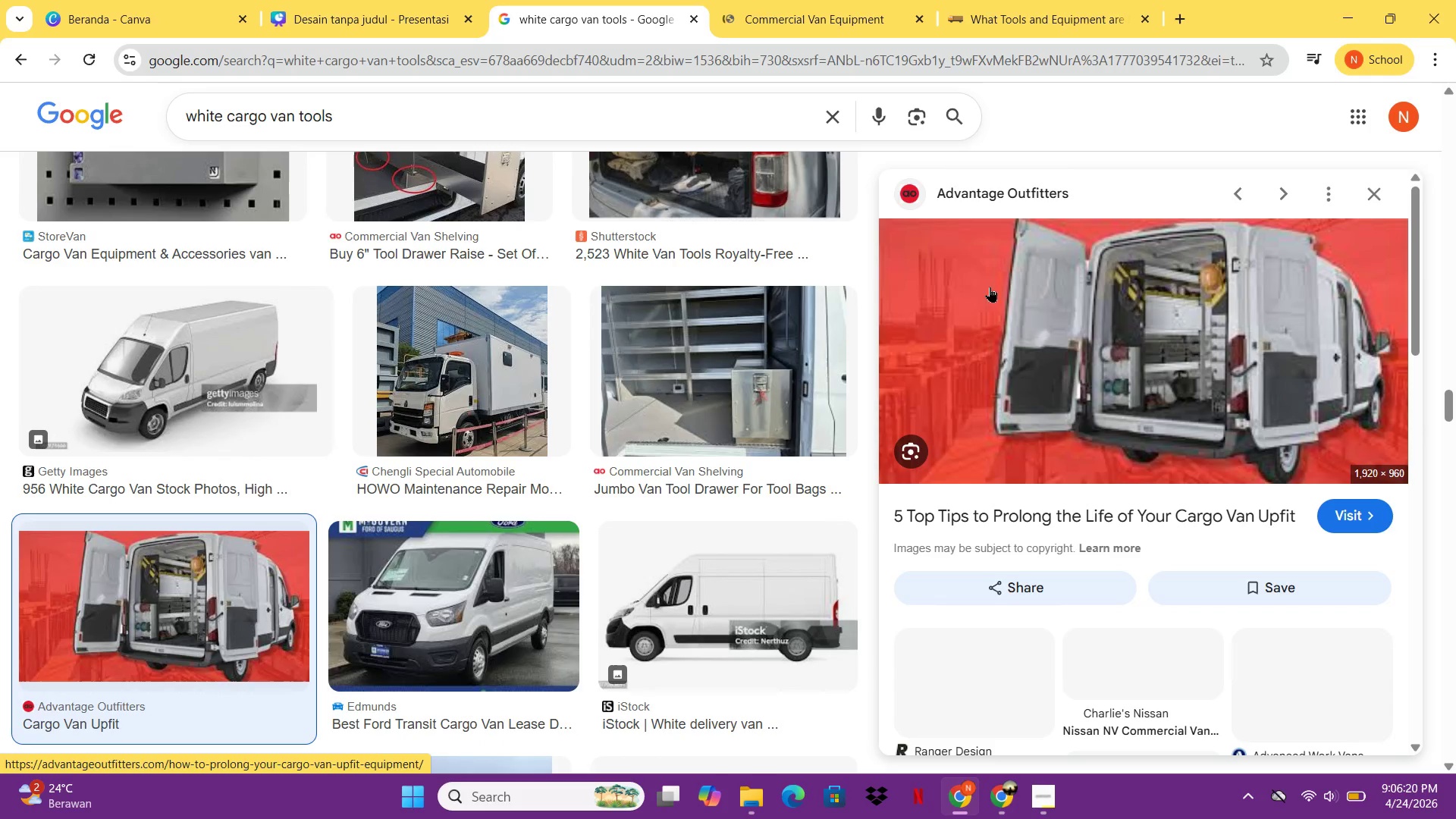 
left_click([1193, 330])
 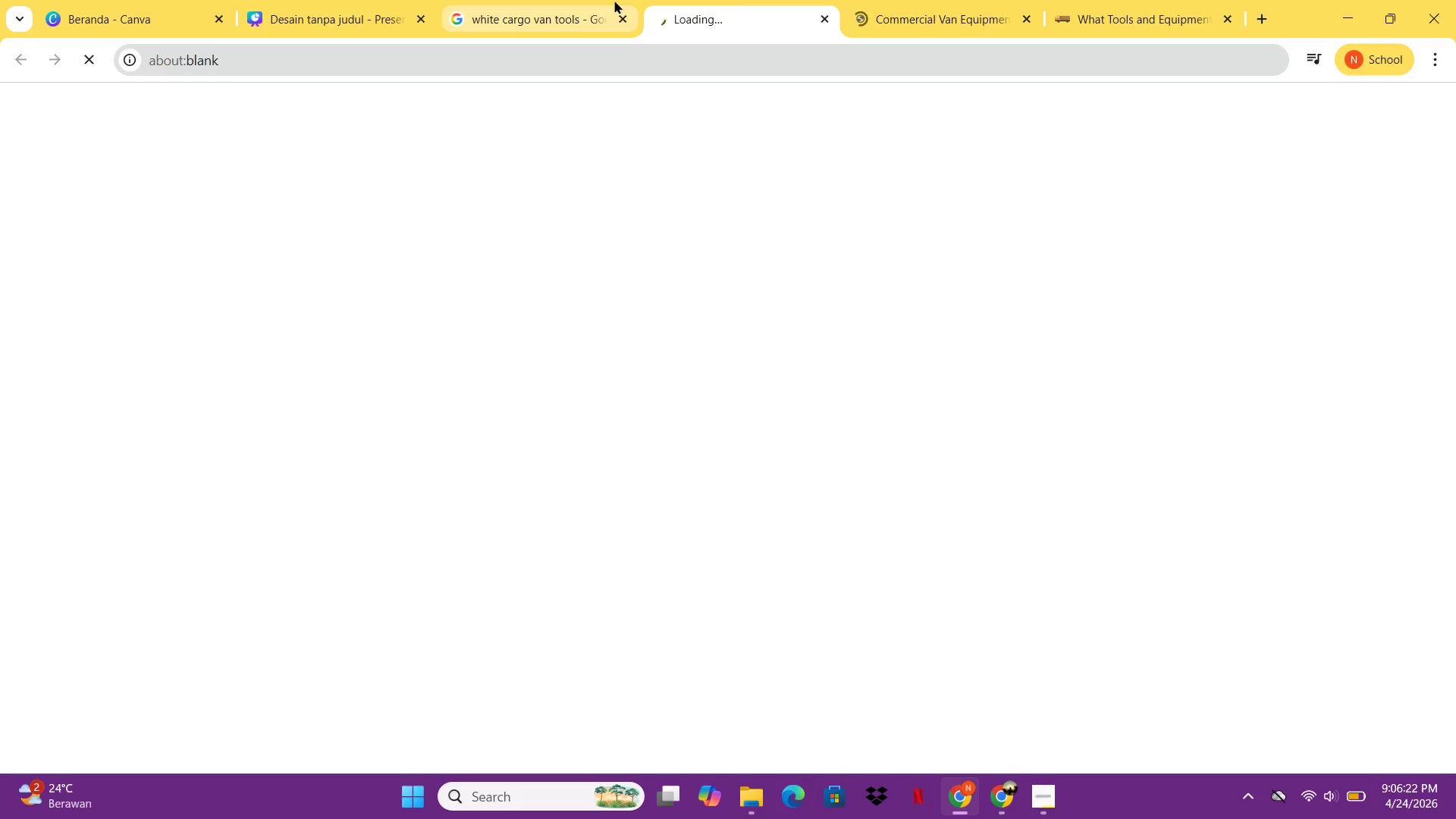 
left_click([877, 0])
 